 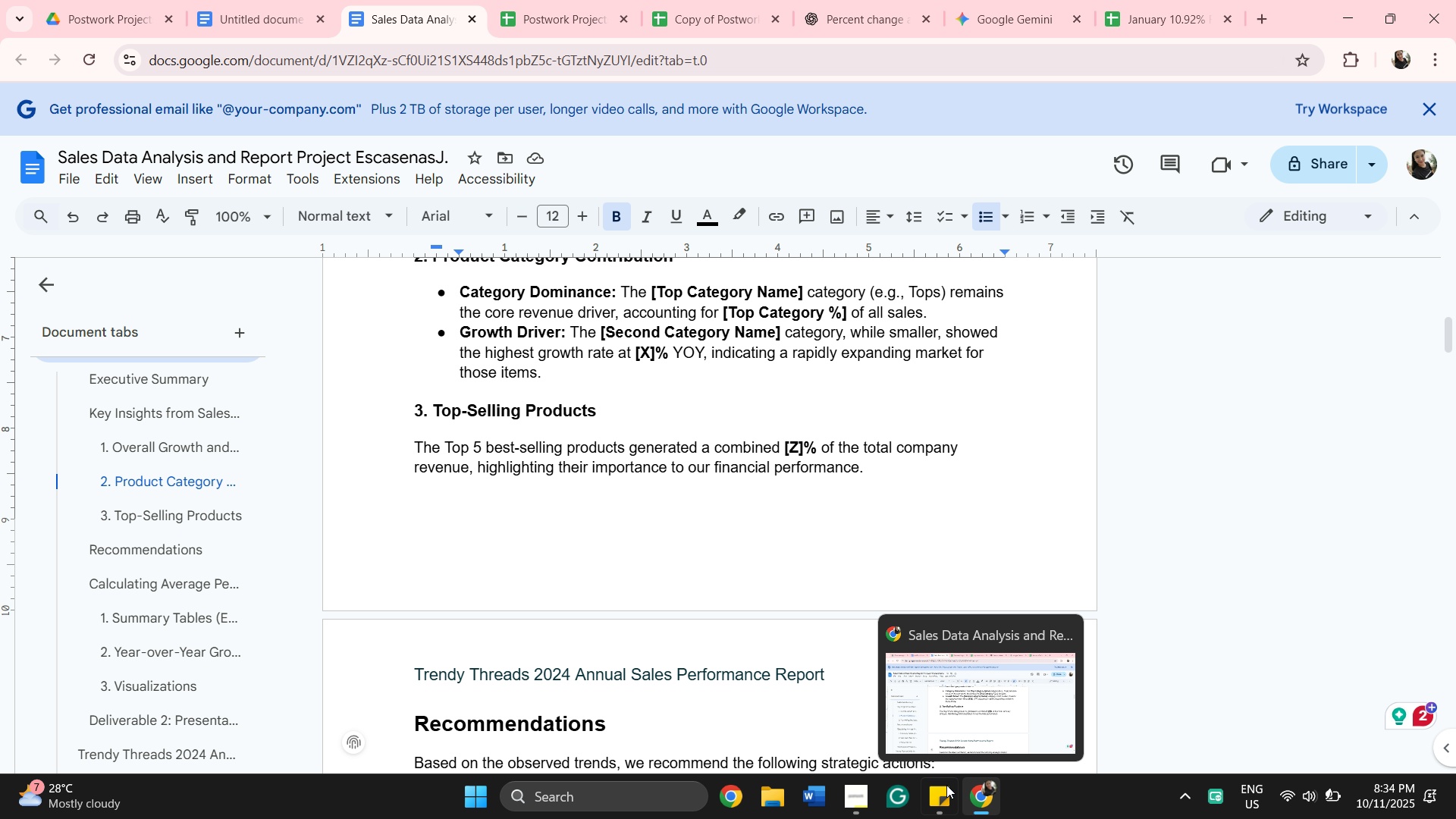 
scroll: coordinate [654, 497], scroll_direction: up, amount: 3.0
 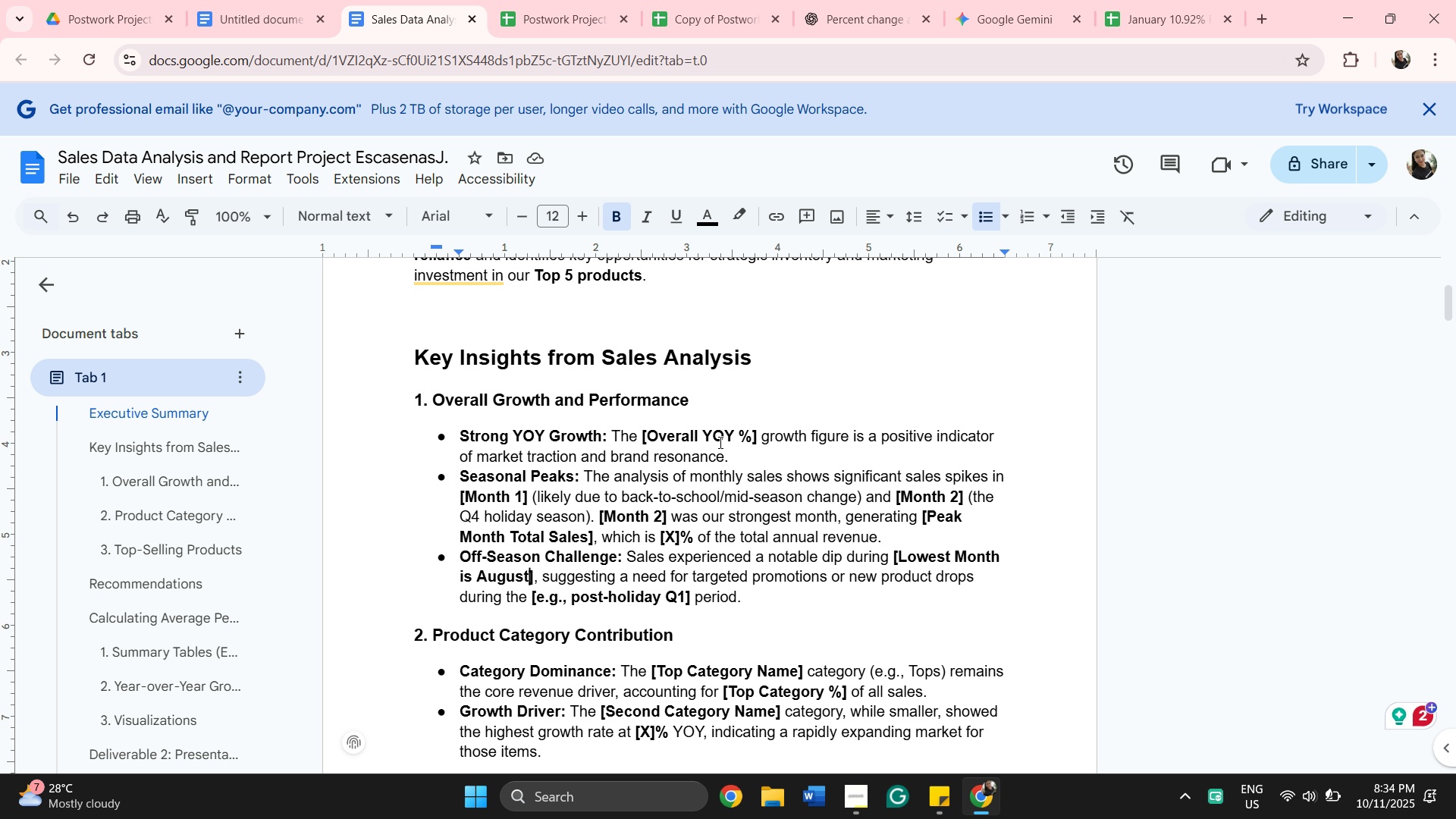 
wait(6.61)
 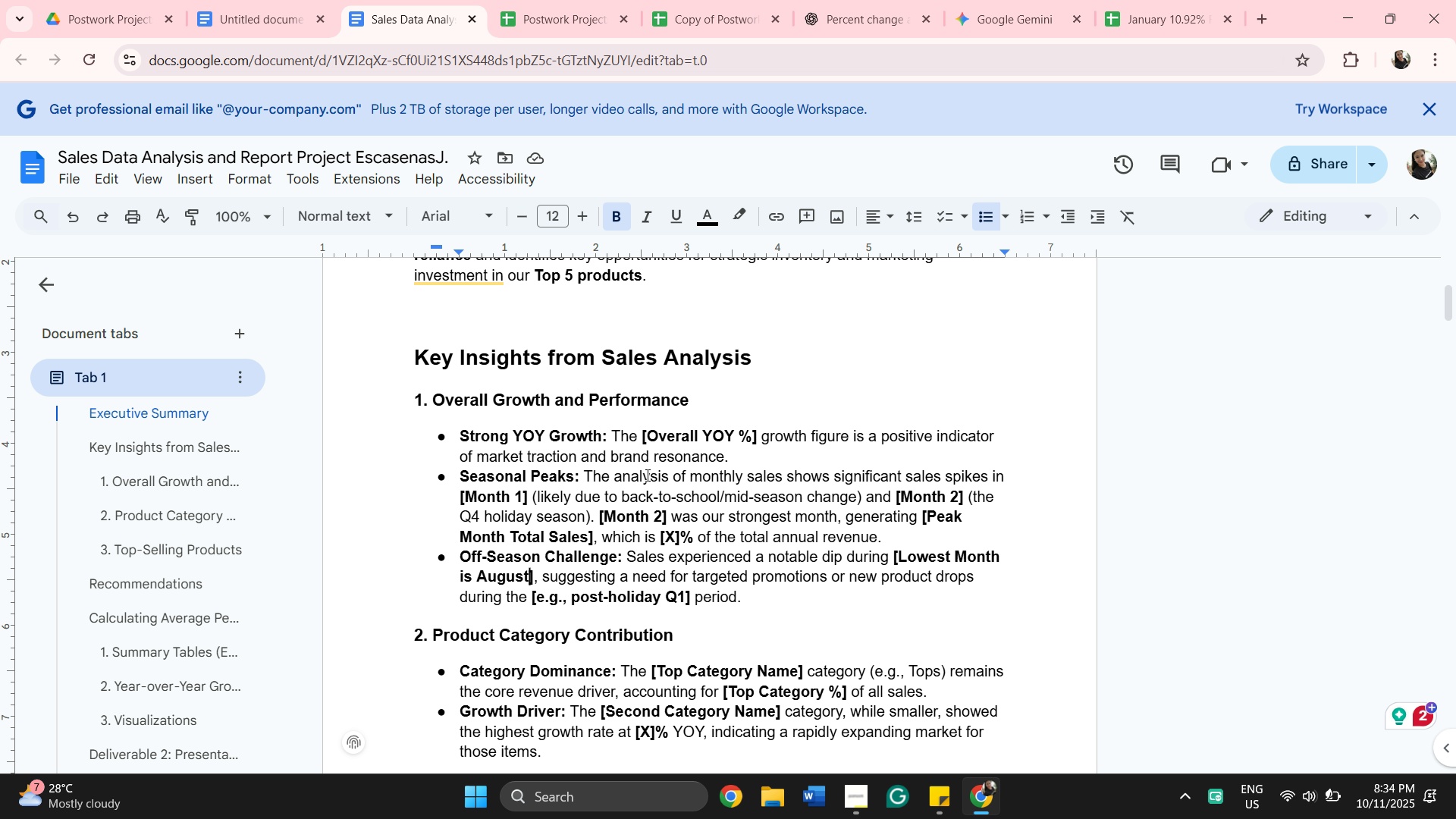 
left_click([738, 435])
 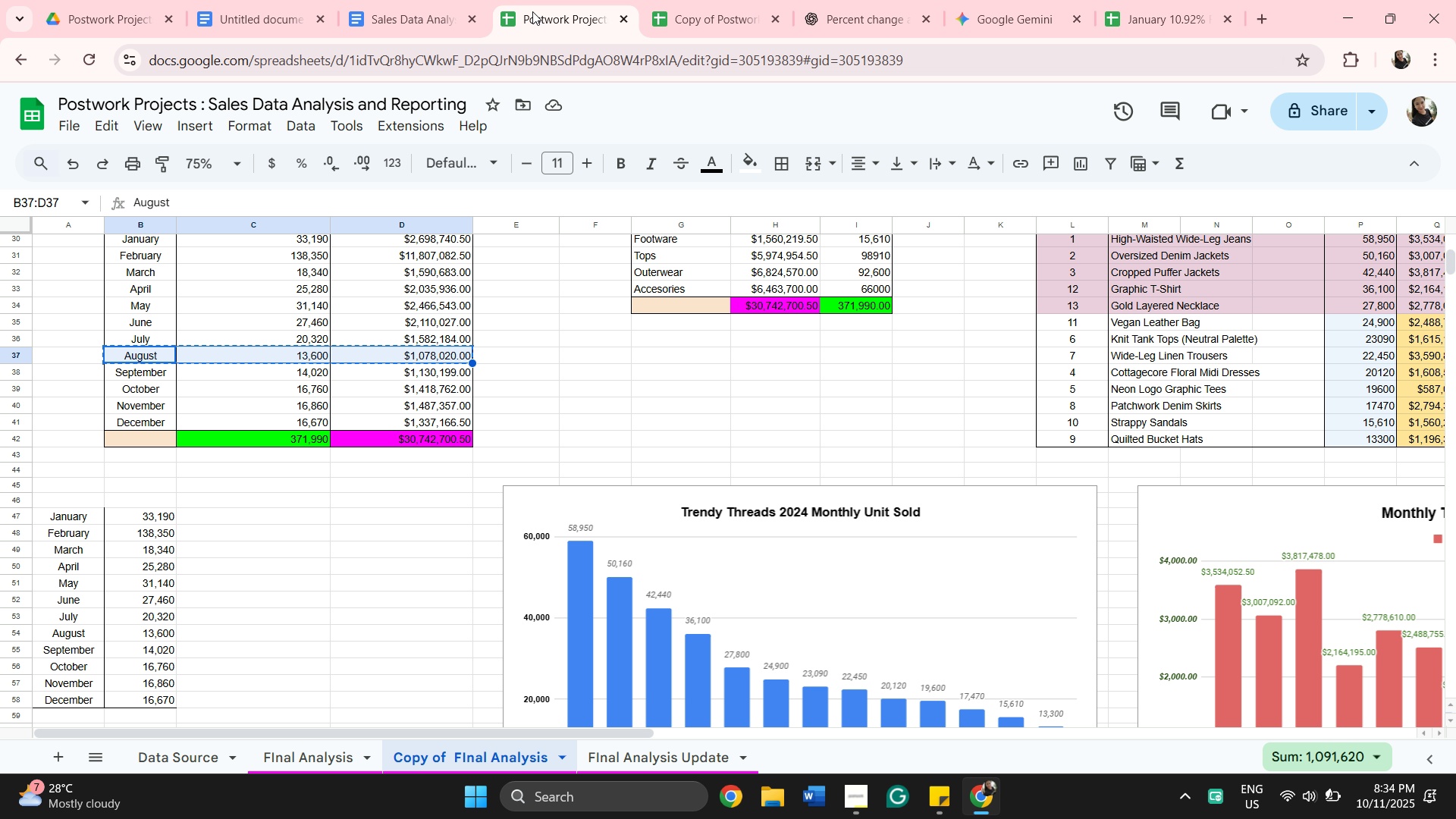 
scroll: coordinate [787, 231], scroll_direction: down, amount: 1.0
 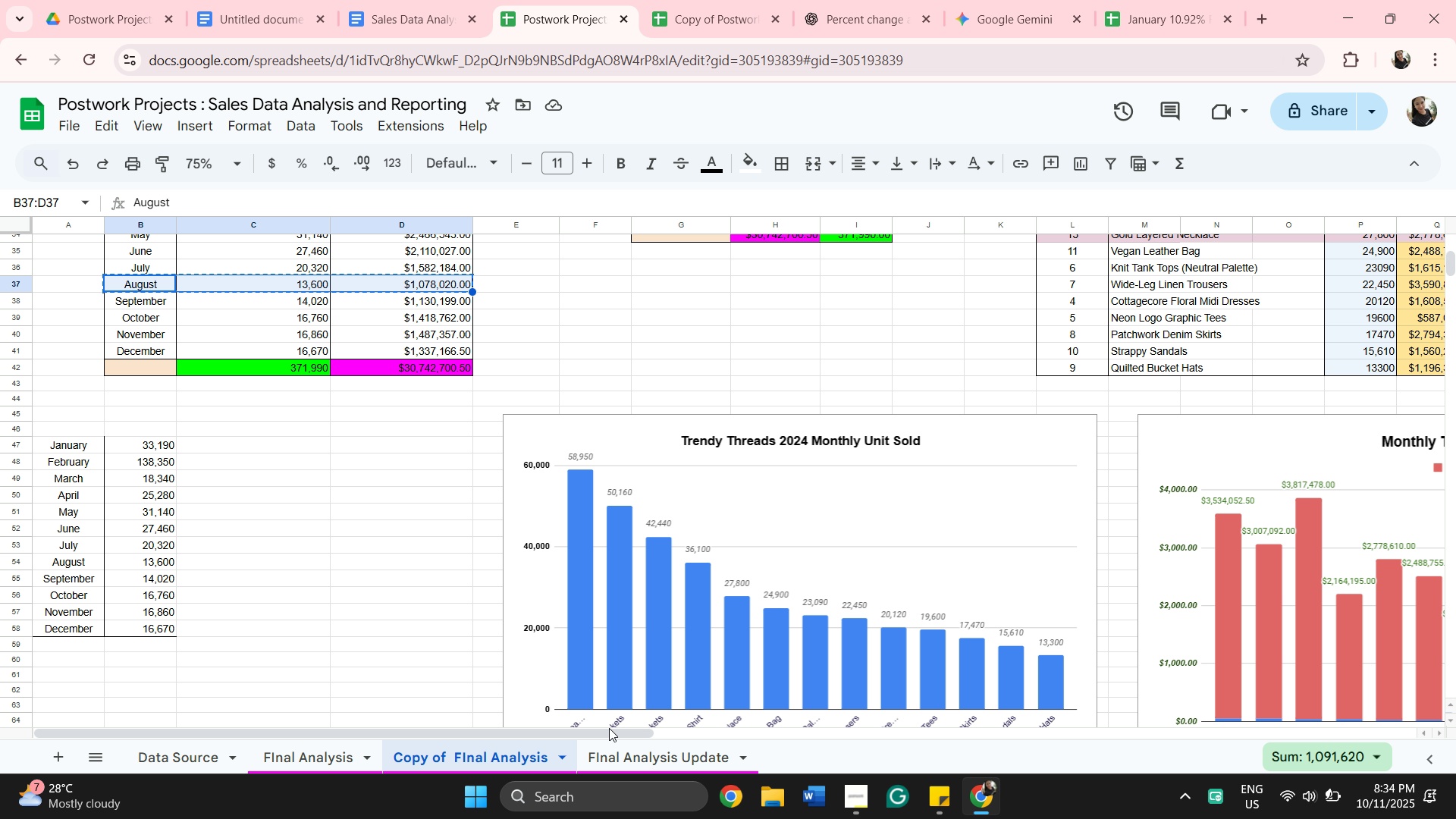 
left_click_drag(start_coordinate=[609, 728], to_coordinate=[1090, 742])
 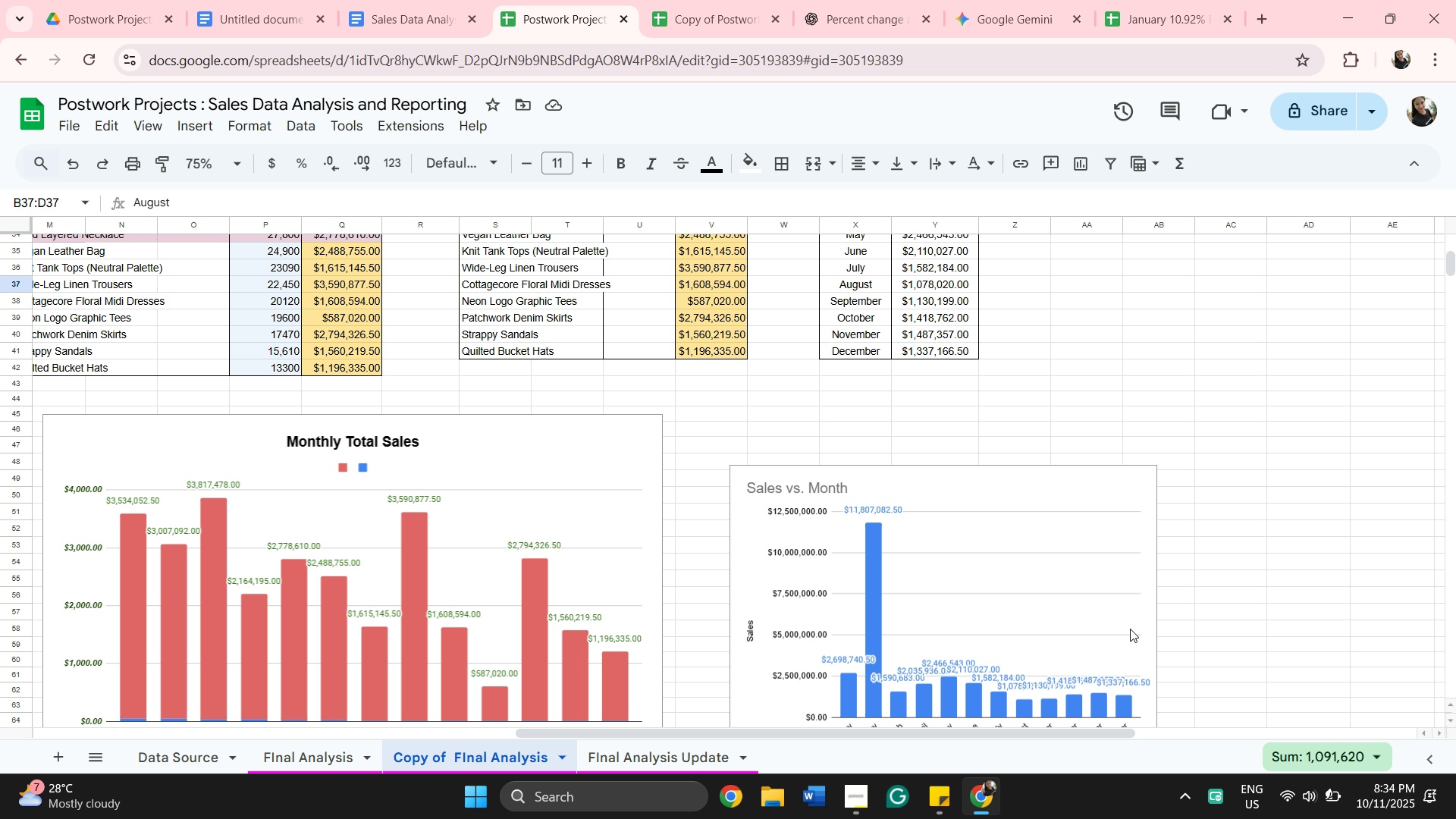 
scroll: coordinate [1130, 620], scroll_direction: down, amount: 3.0
 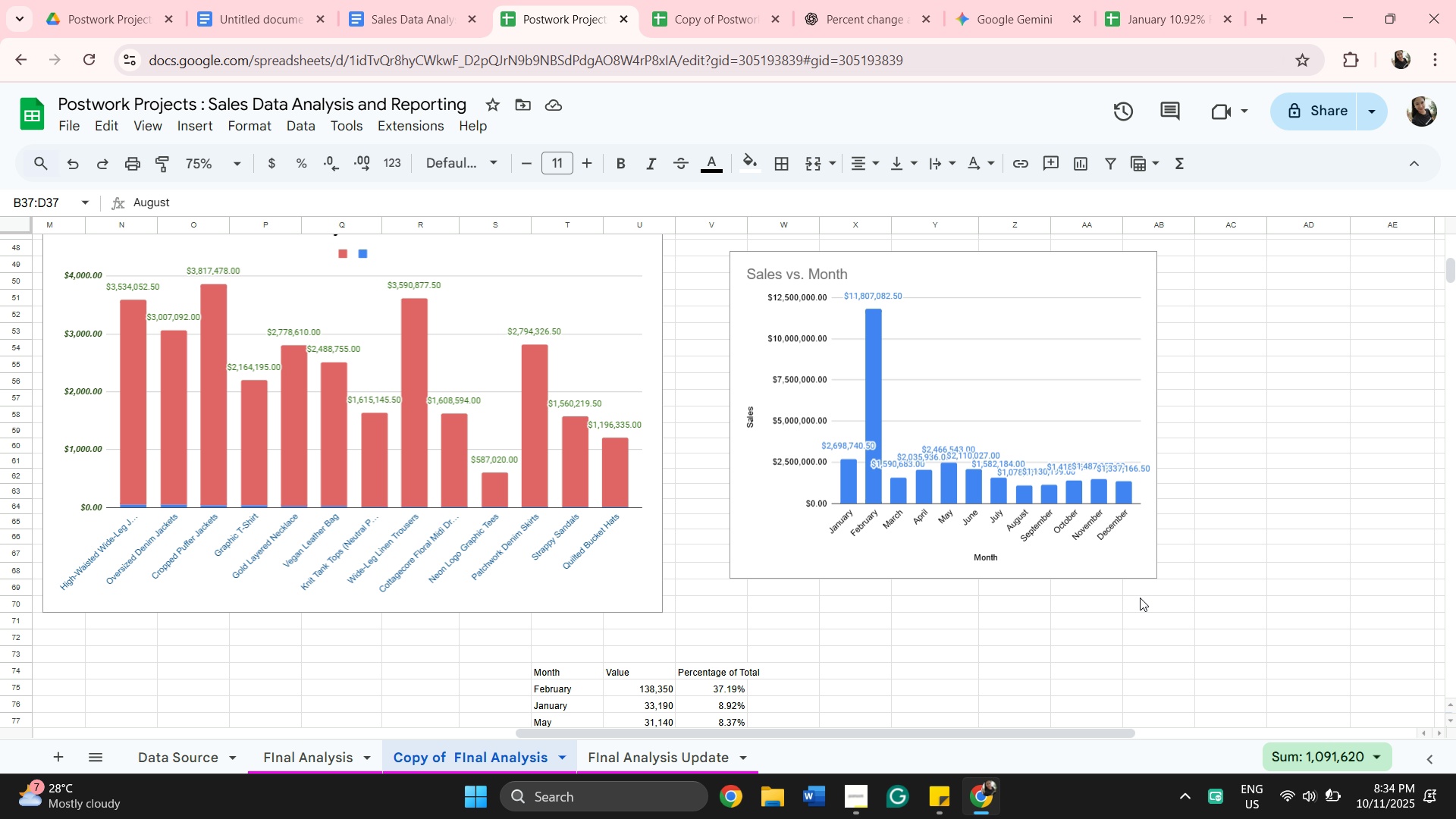 
scroll: coordinate [1142, 597], scroll_direction: up, amount: 3.0
 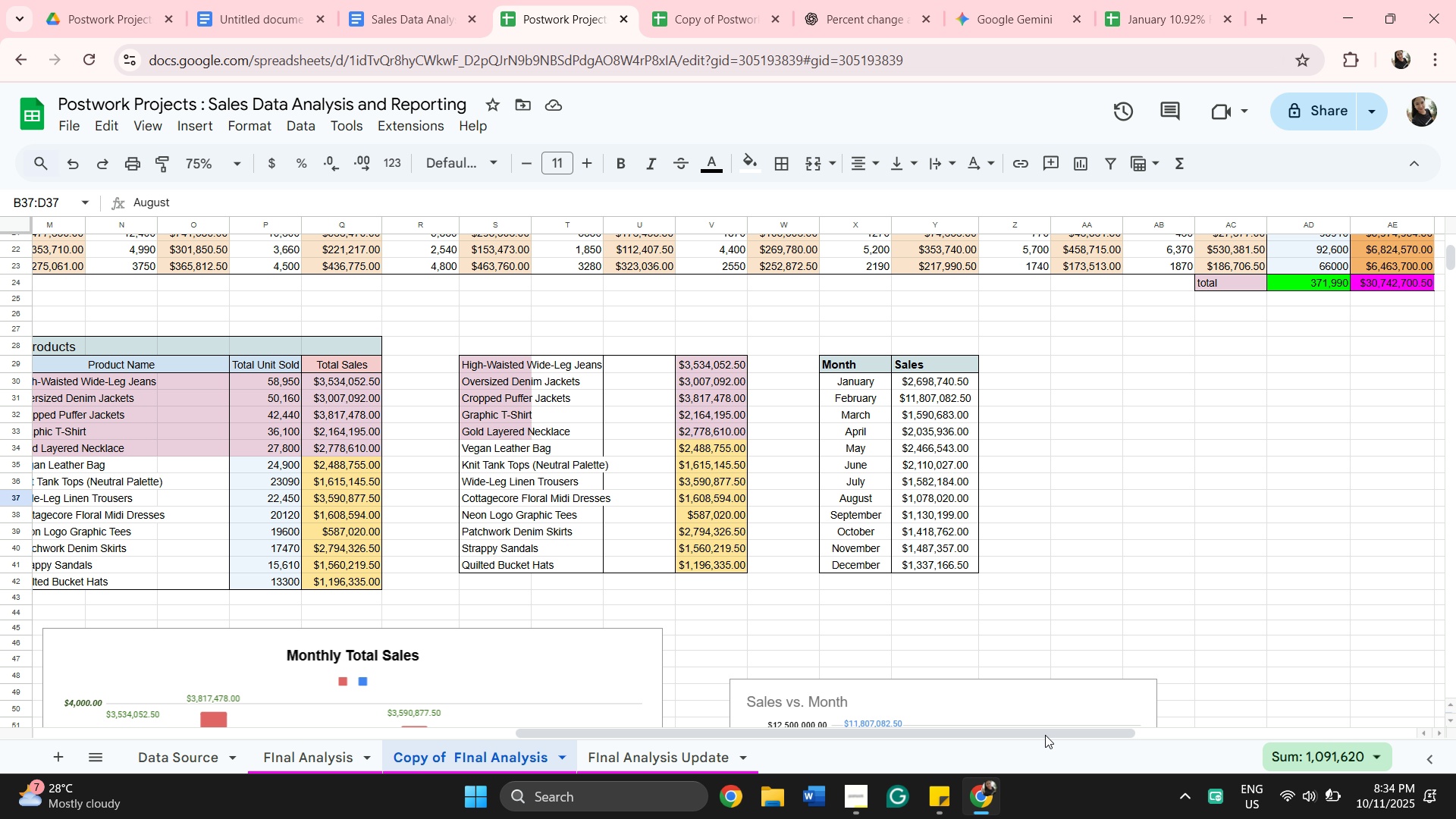 
left_click_drag(start_coordinate=[1048, 736], to_coordinate=[1167, 739])
 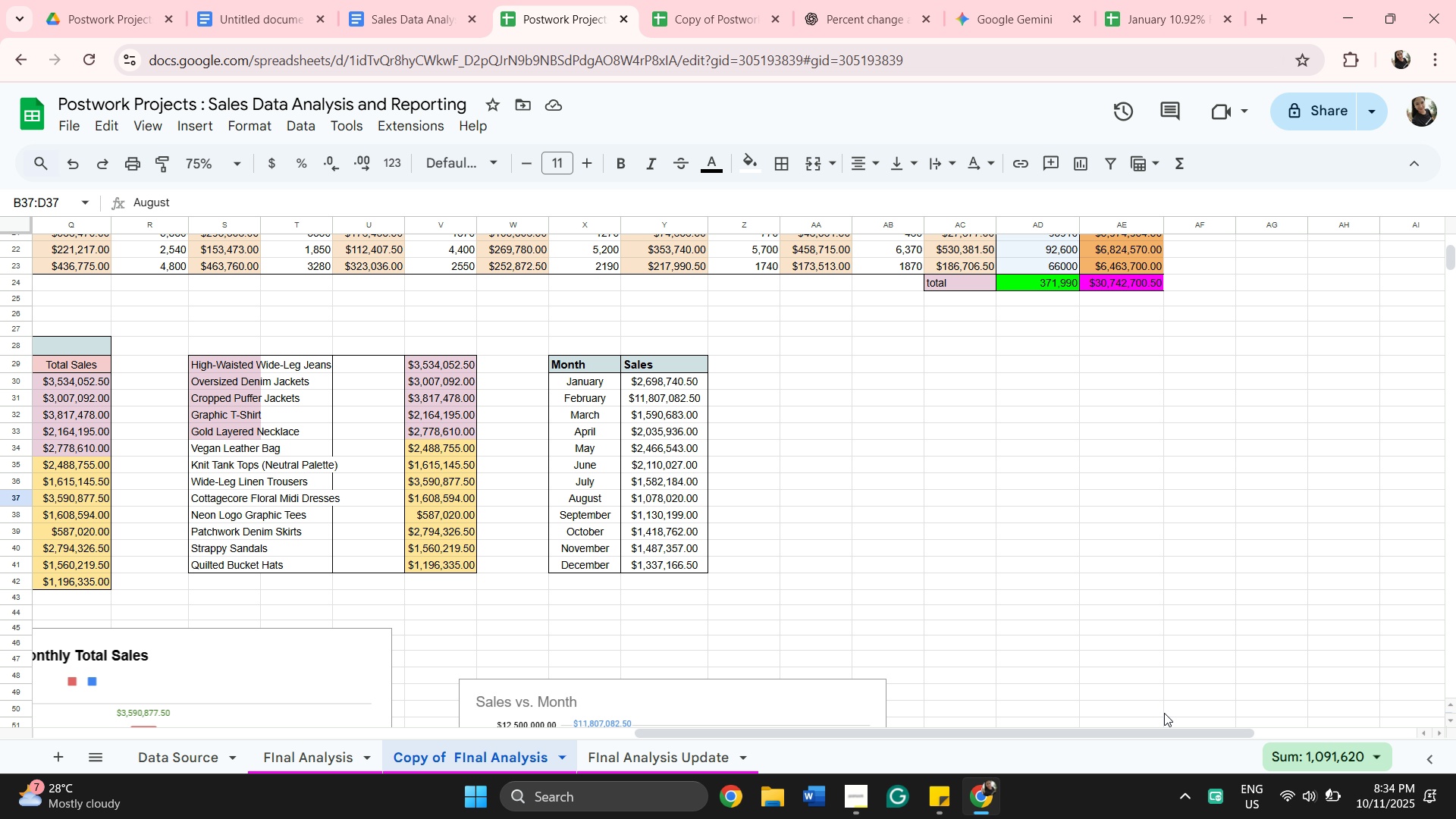 
scroll: coordinate [1149, 679], scroll_direction: down, amount: 7.0
 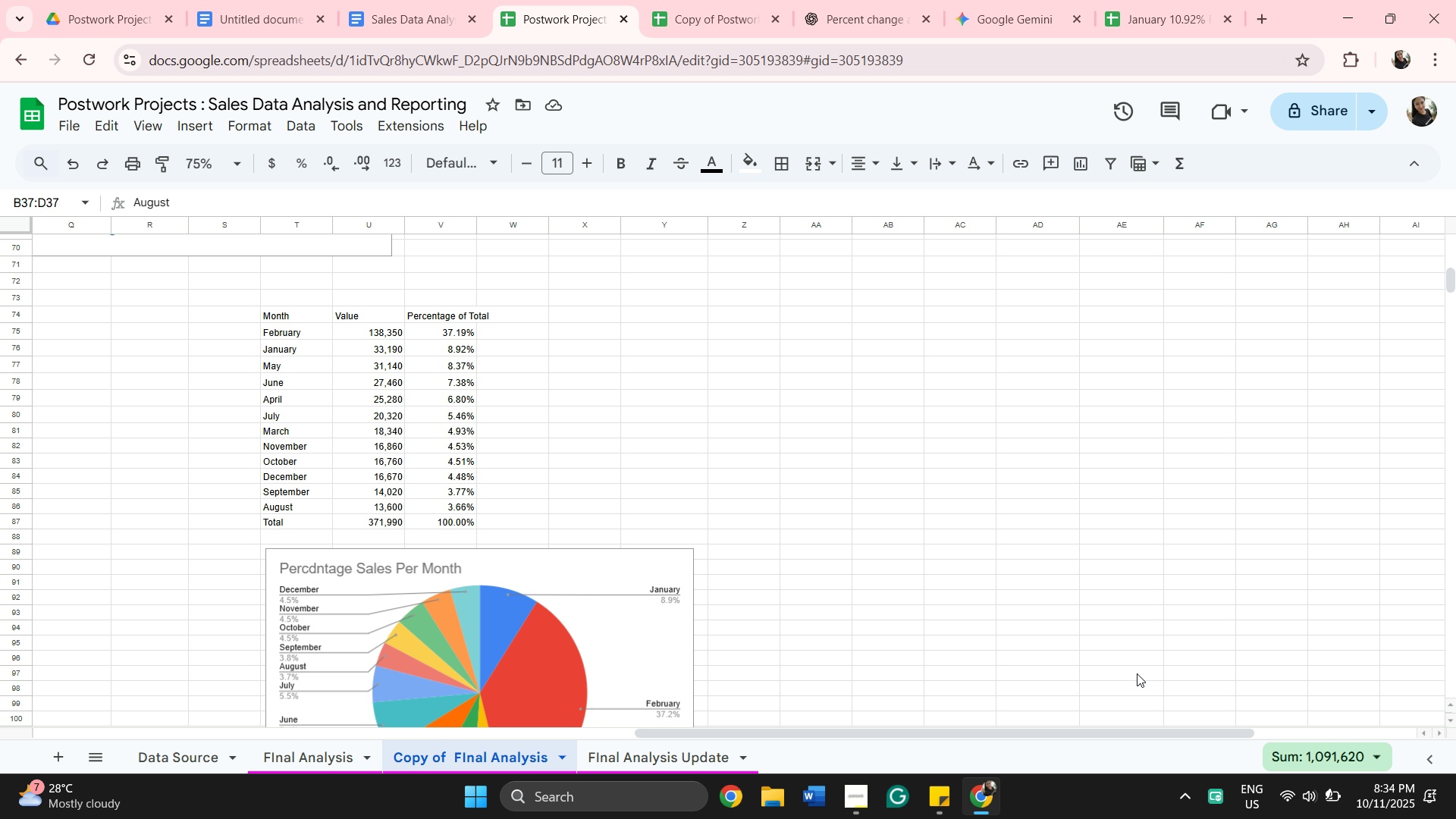 
scroll: coordinate [1116, 647], scroll_direction: up, amount: 10.0
 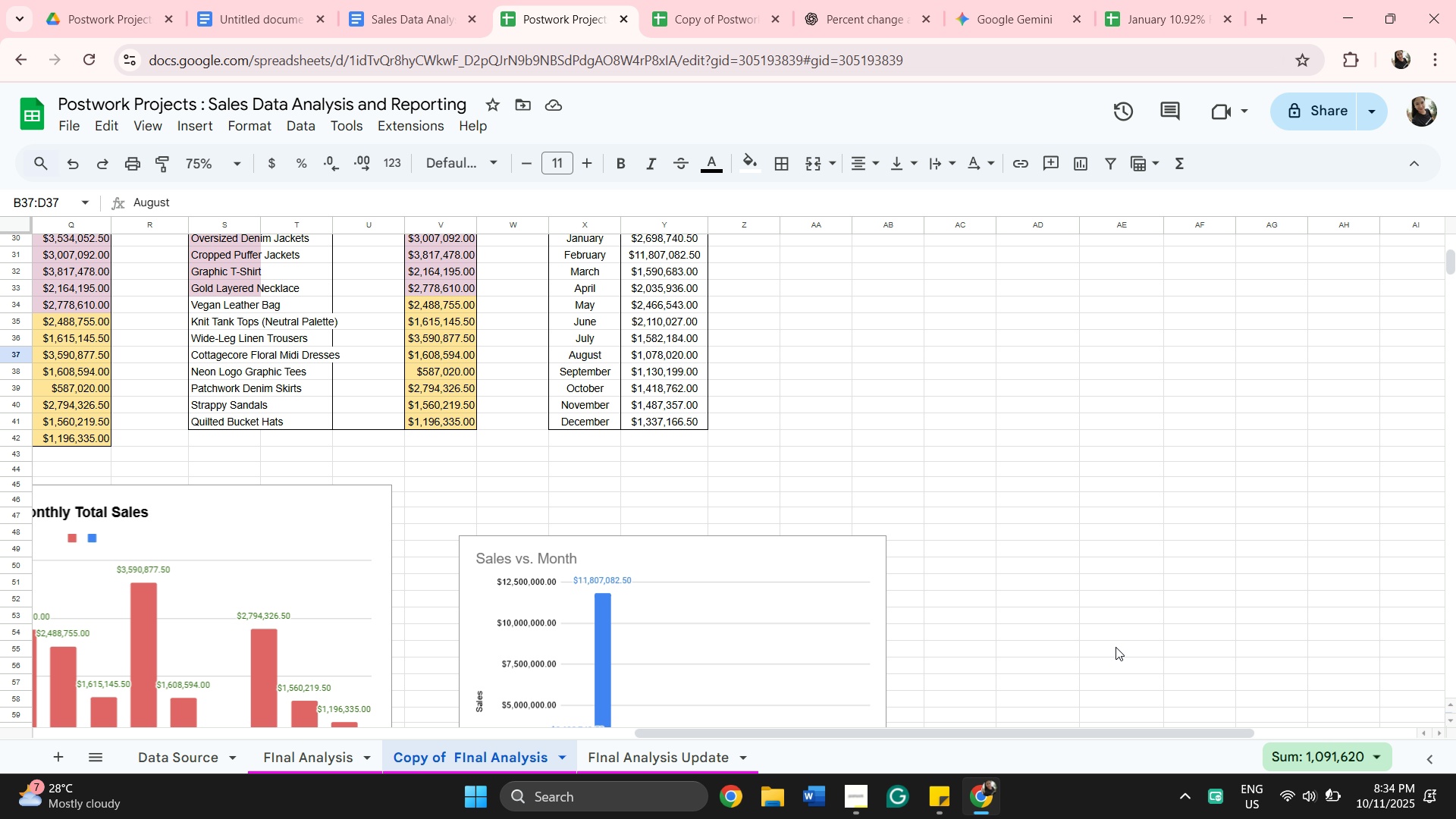 
scroll: coordinate [1116, 647], scroll_direction: down, amount: 4.0
 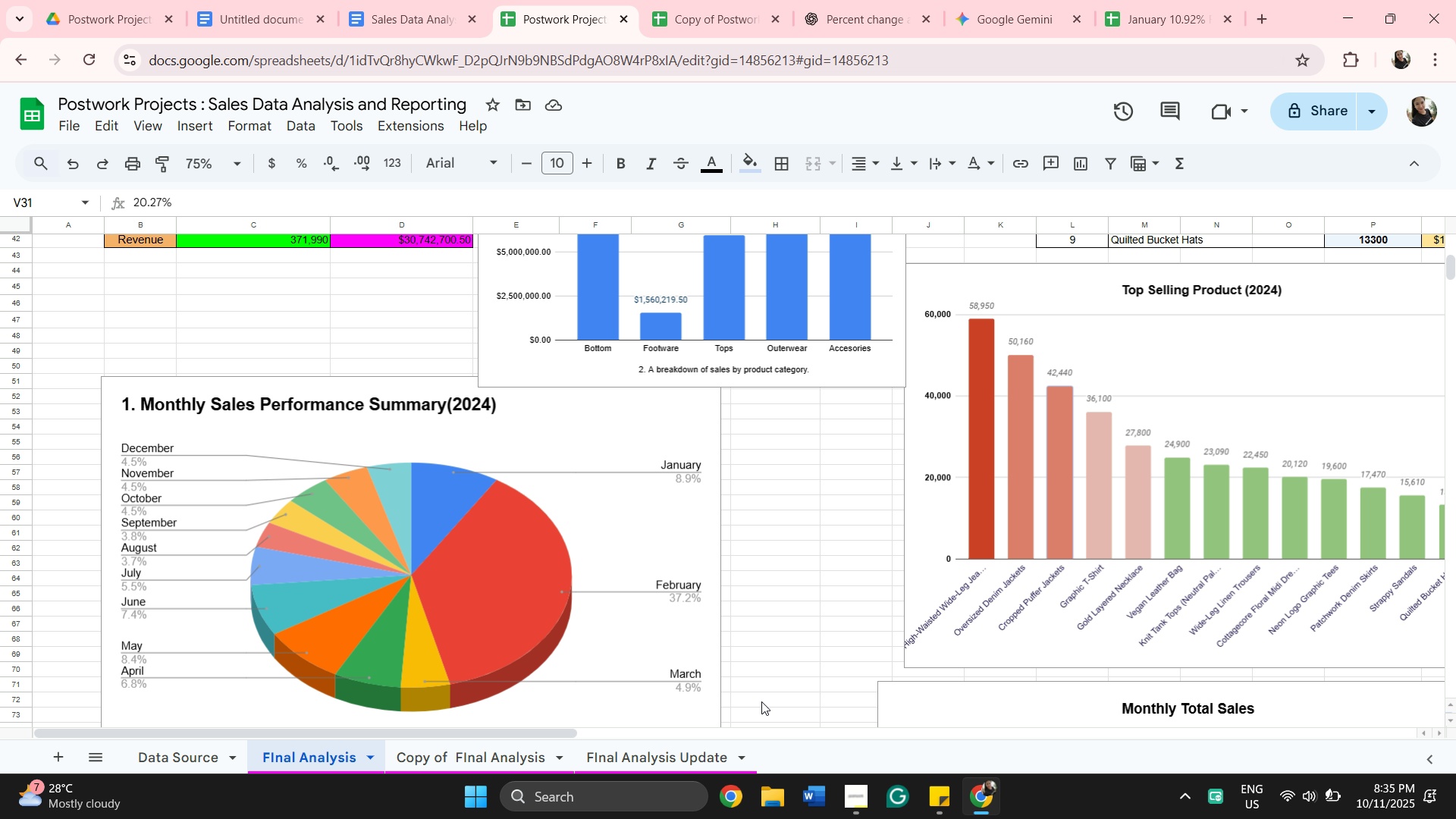 
wait(6.44)
 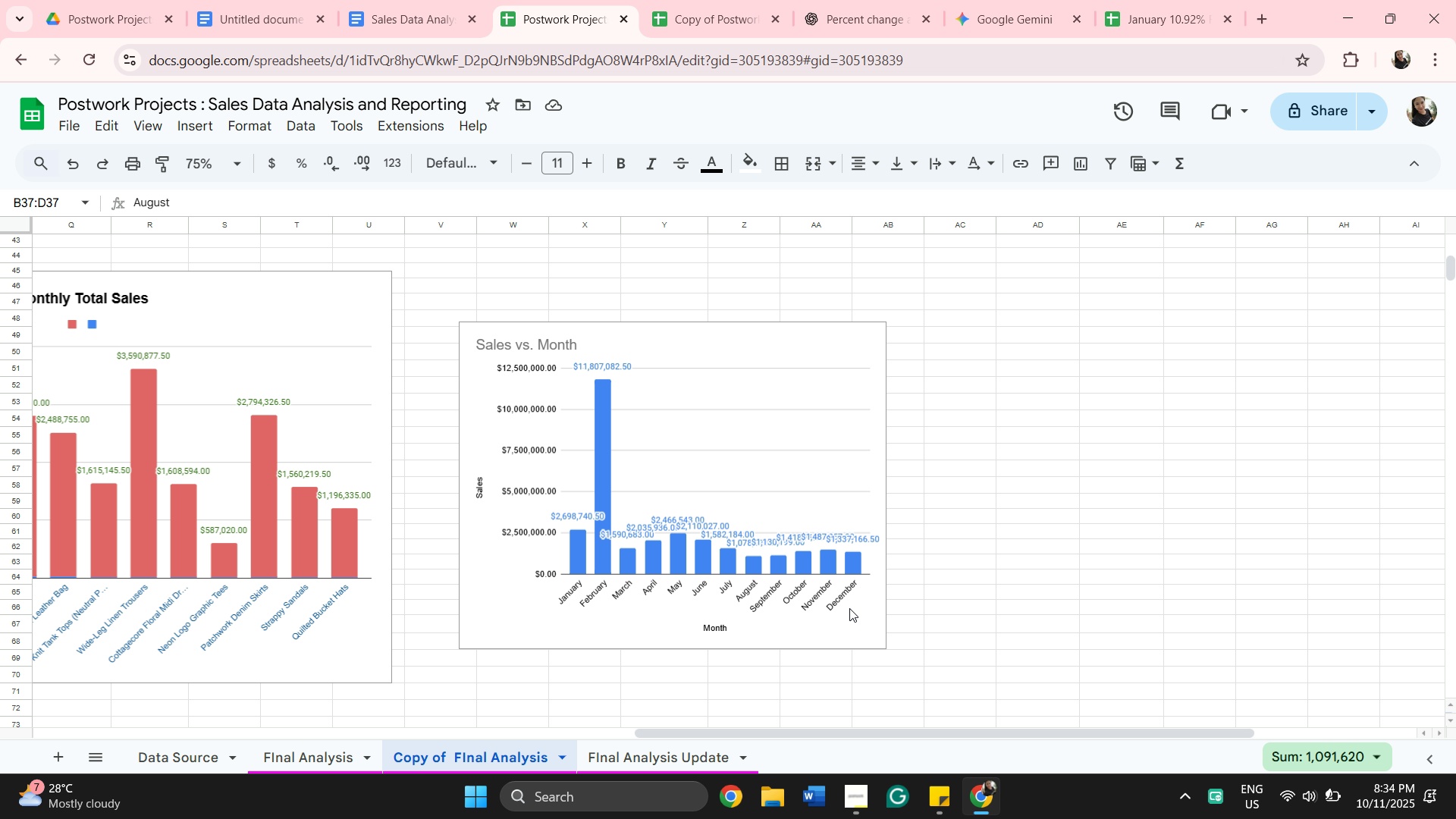 
scroll: coordinate [986, 680], scroll_direction: down, amount: 2.0
 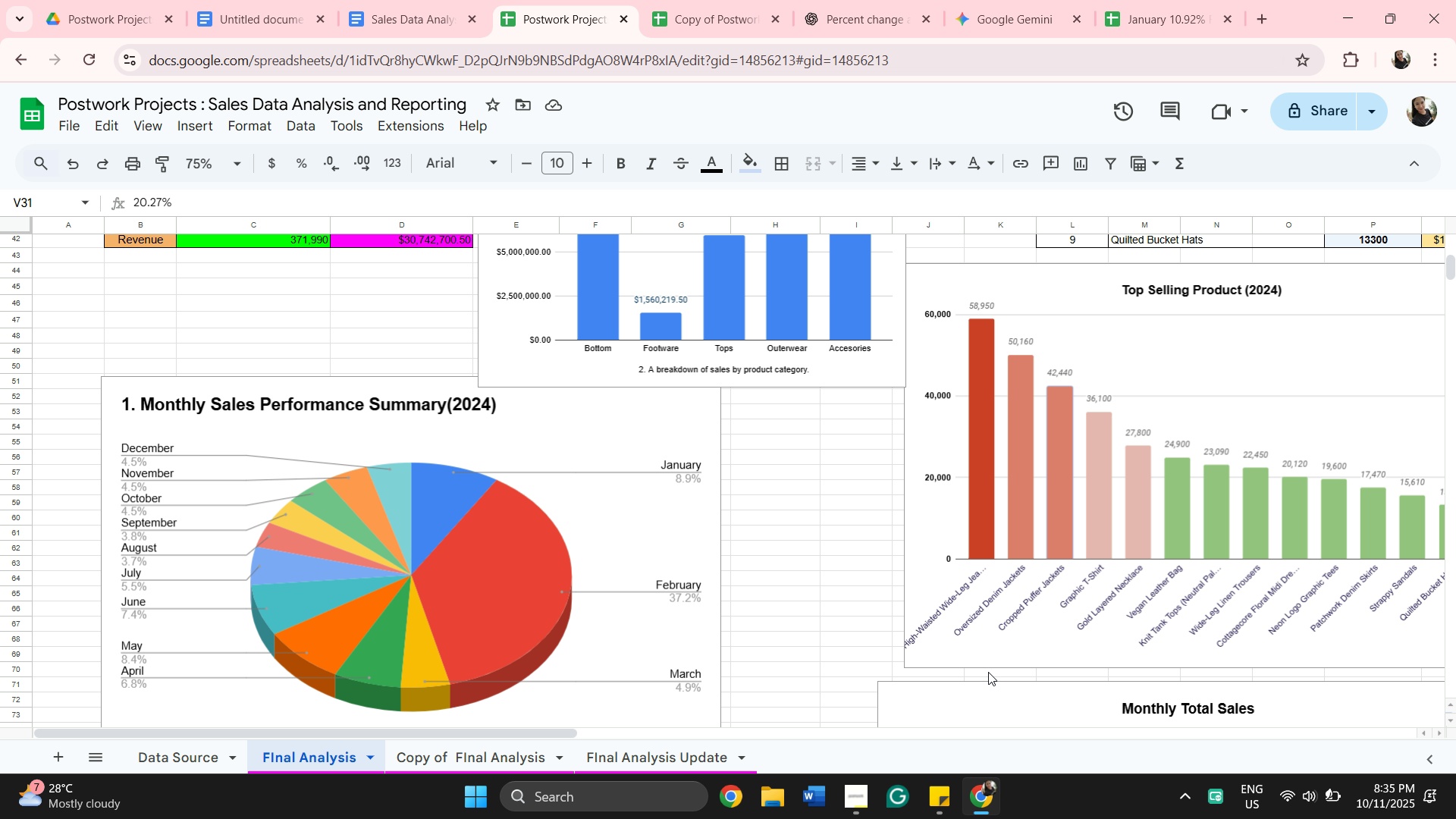 
scroll: coordinate [988, 672], scroll_direction: up, amount: 3.0
 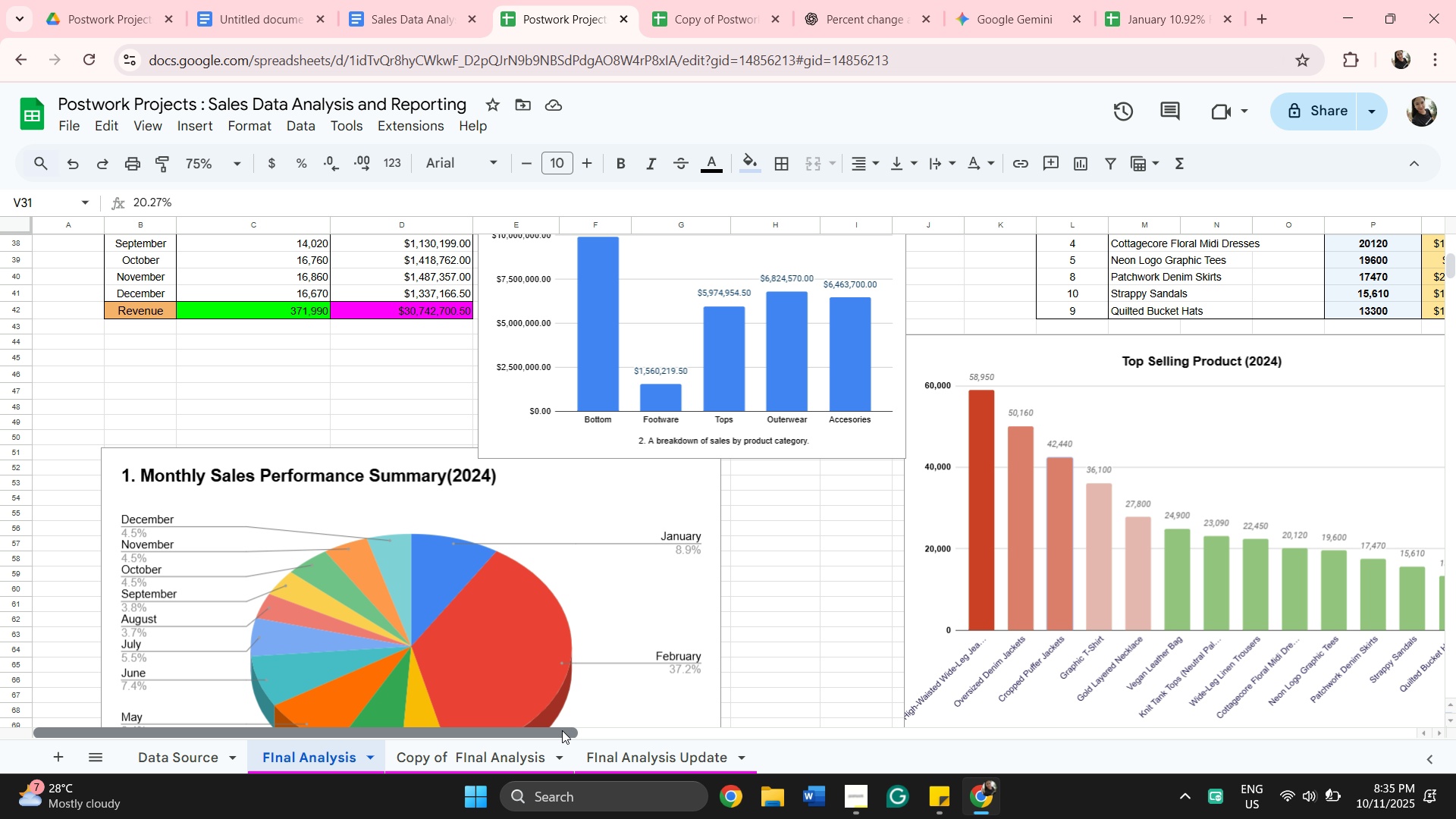 
left_click_drag(start_coordinate=[562, 730], to_coordinate=[997, 718])
 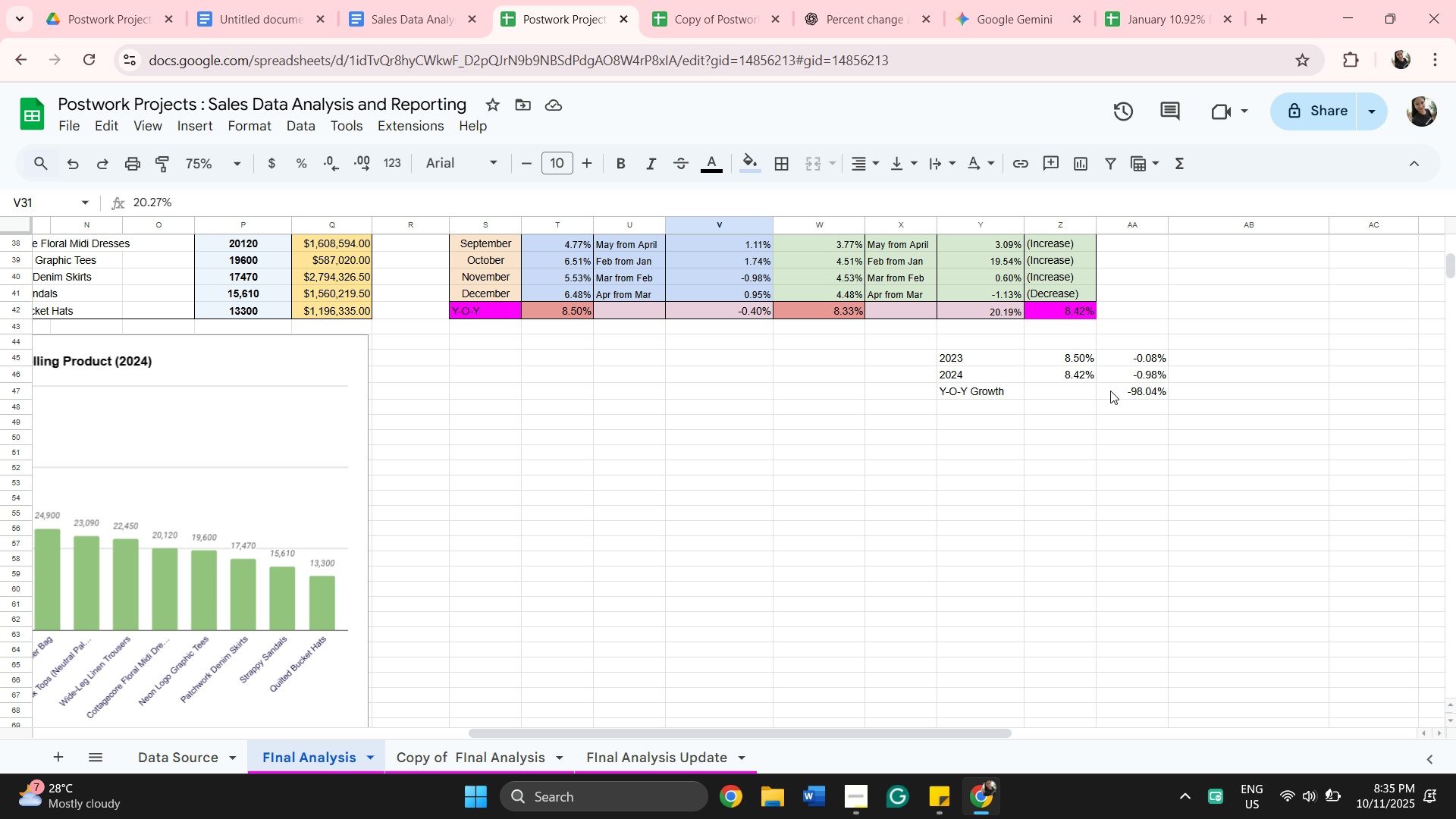 
left_click([1110, 391])
 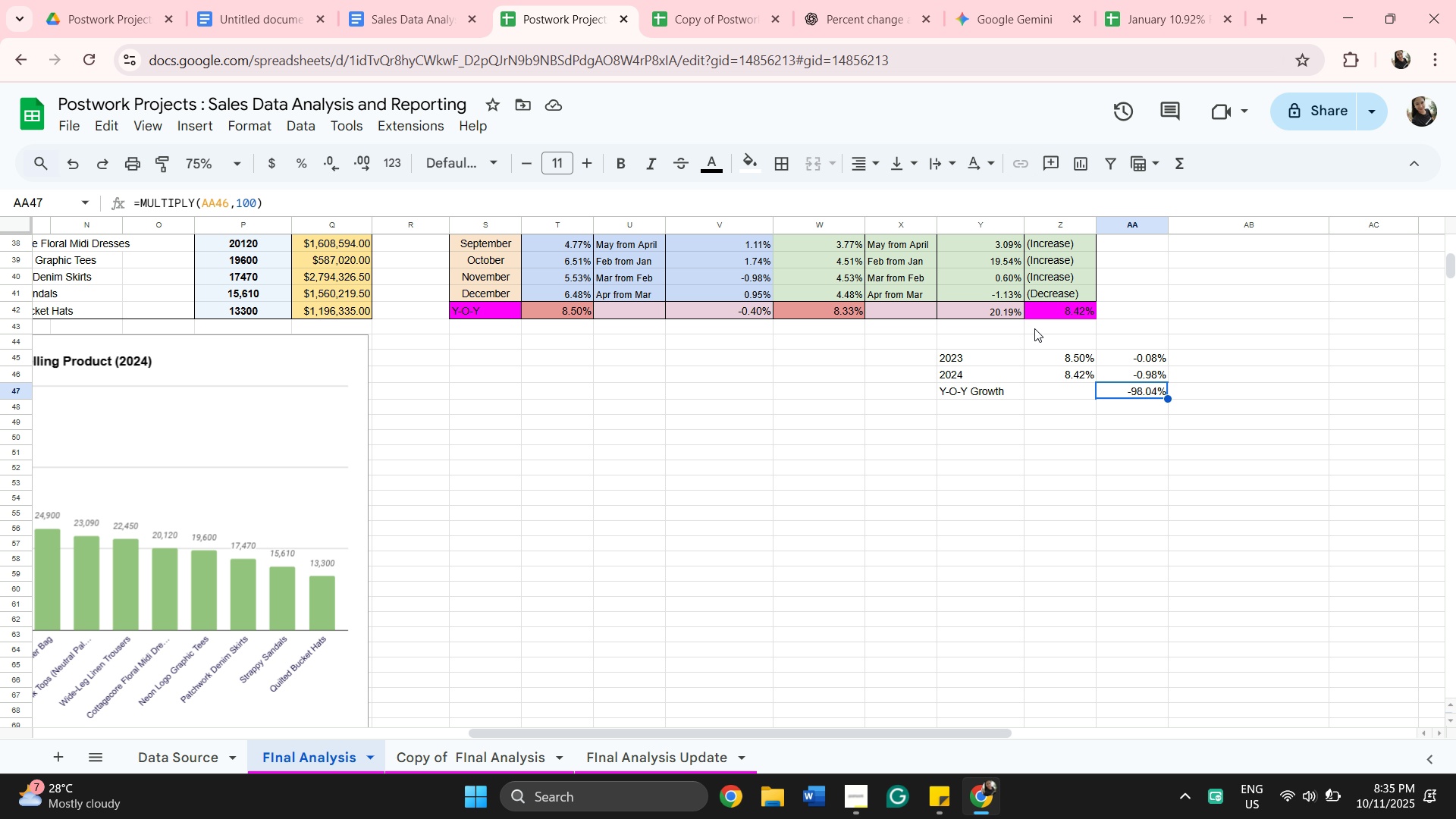 
wait(21.35)
 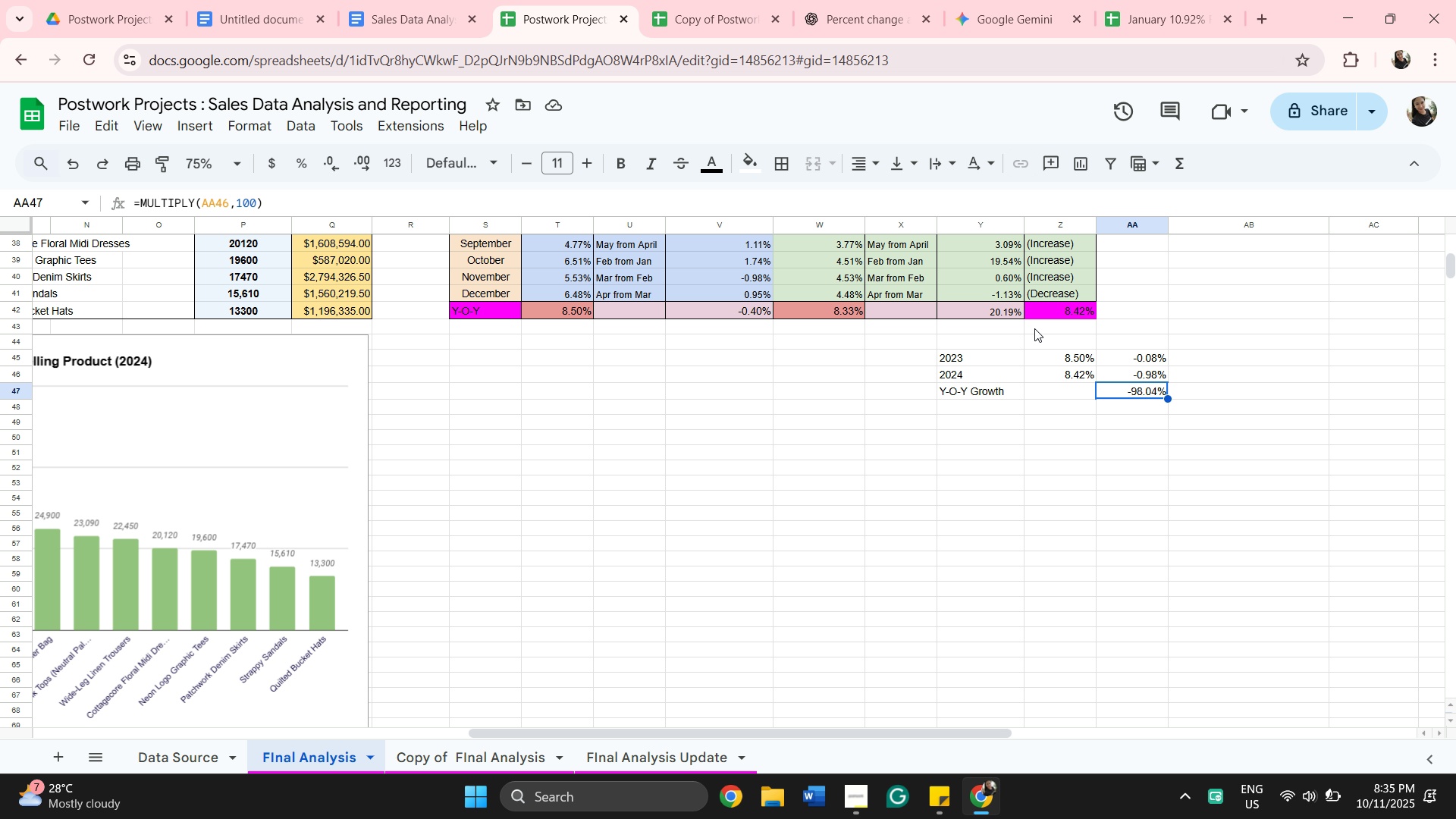 
scroll: coordinate [859, 350], scroll_direction: up, amount: 1.0
 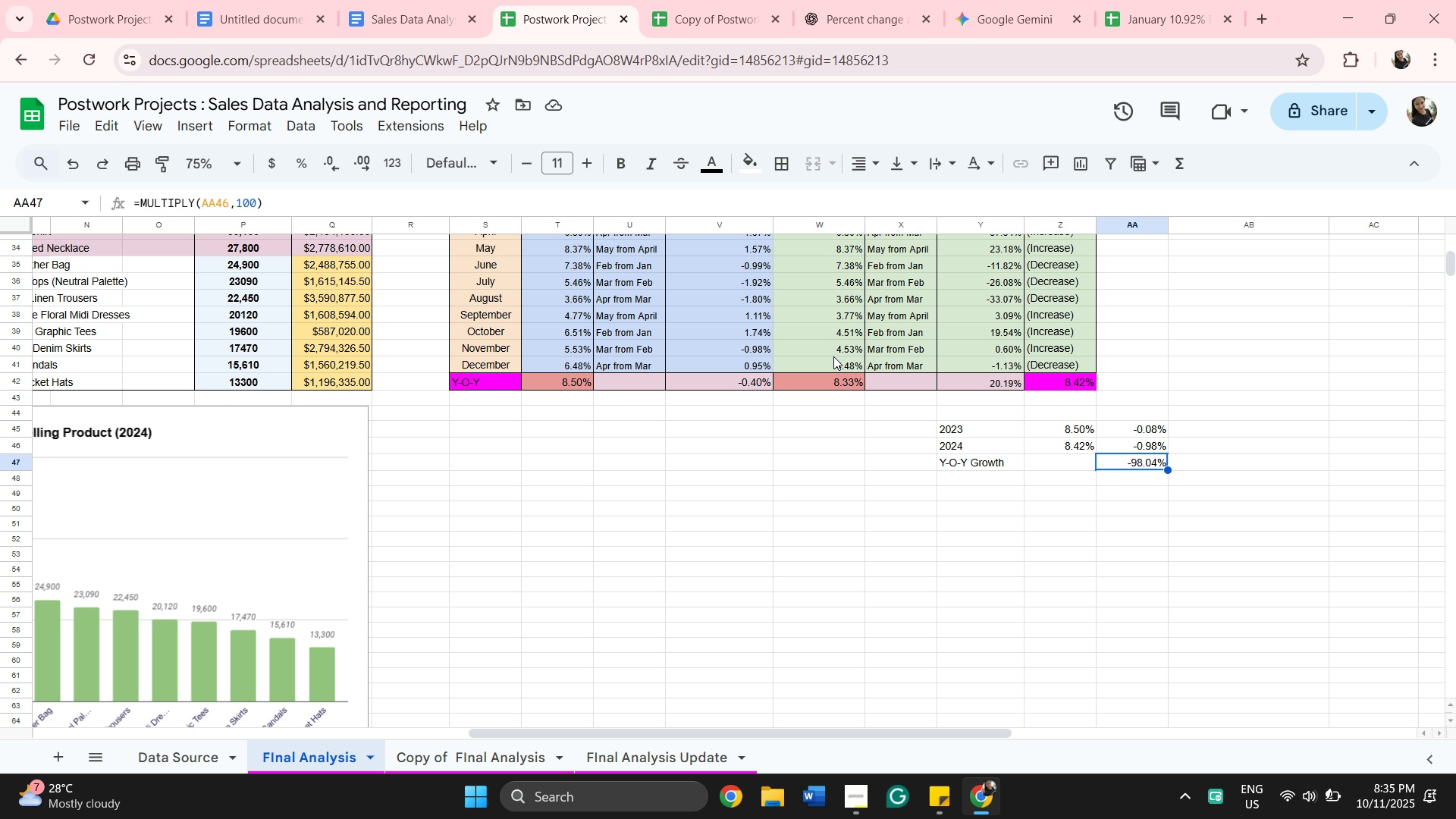 
wait(8.03)
 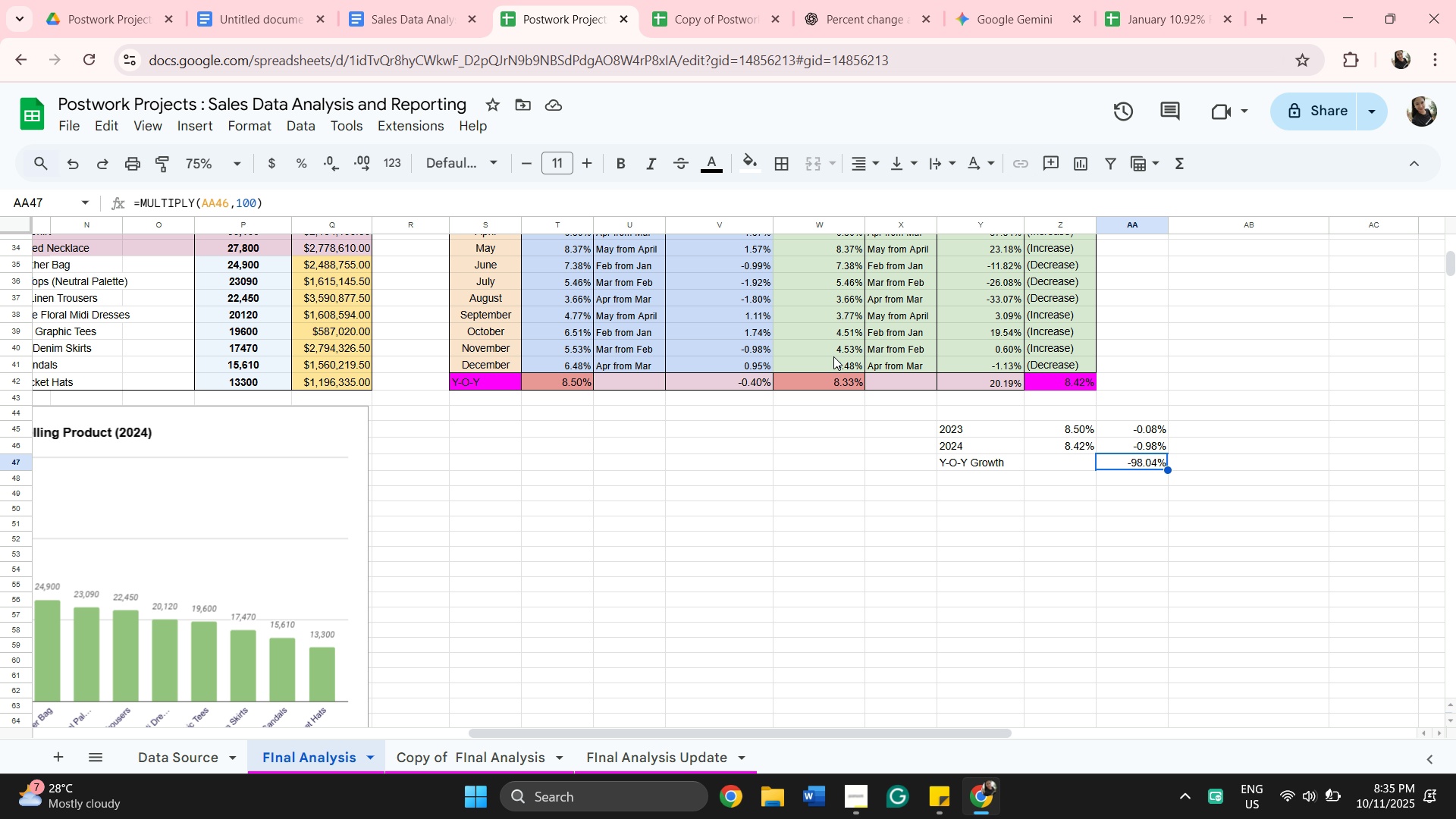 
scroll: coordinate [857, 381], scroll_direction: up, amount: 2.0
 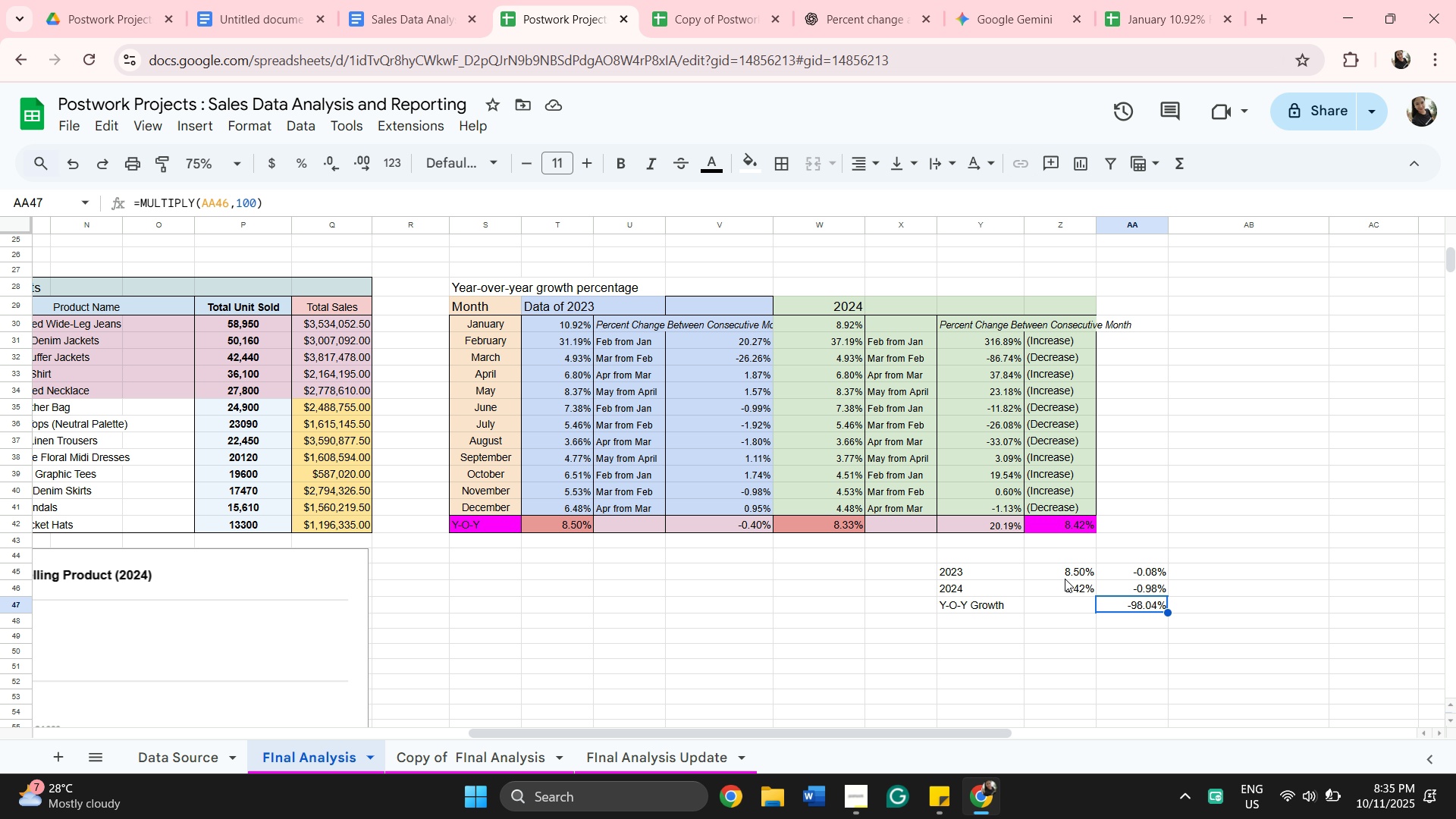 
left_click([1077, 593])
 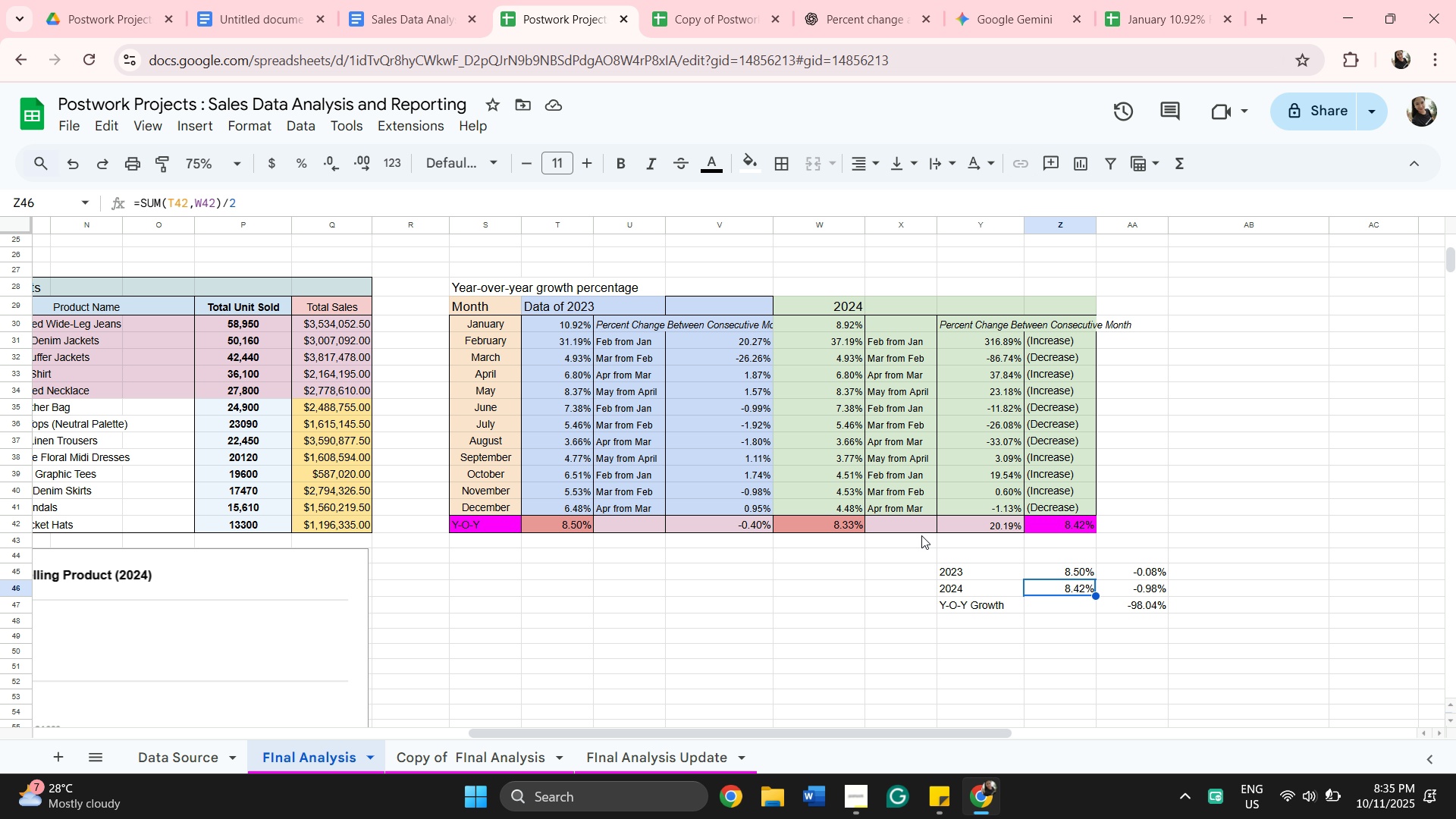 
key(Equal)
 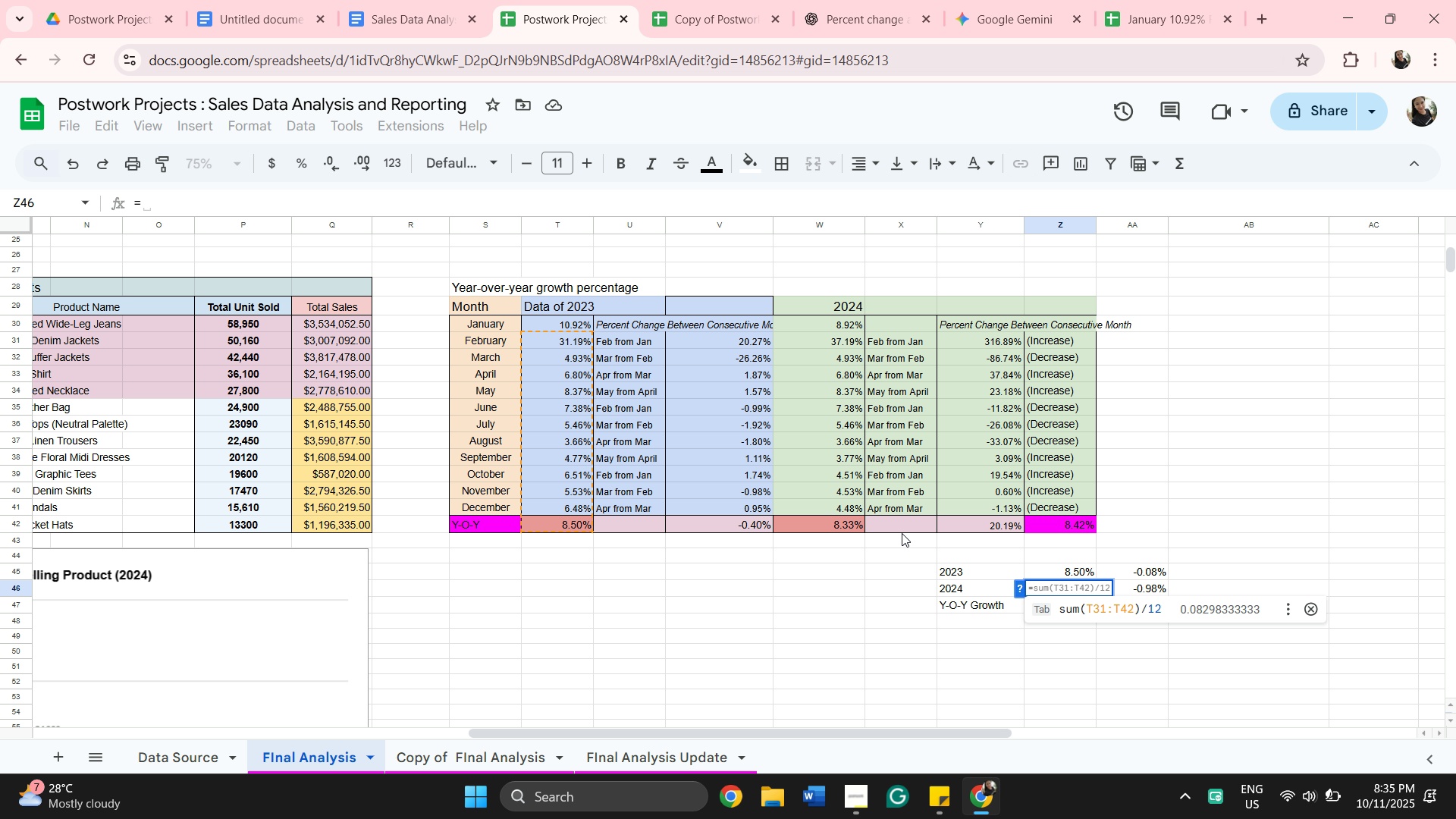 
wait(5.43)
 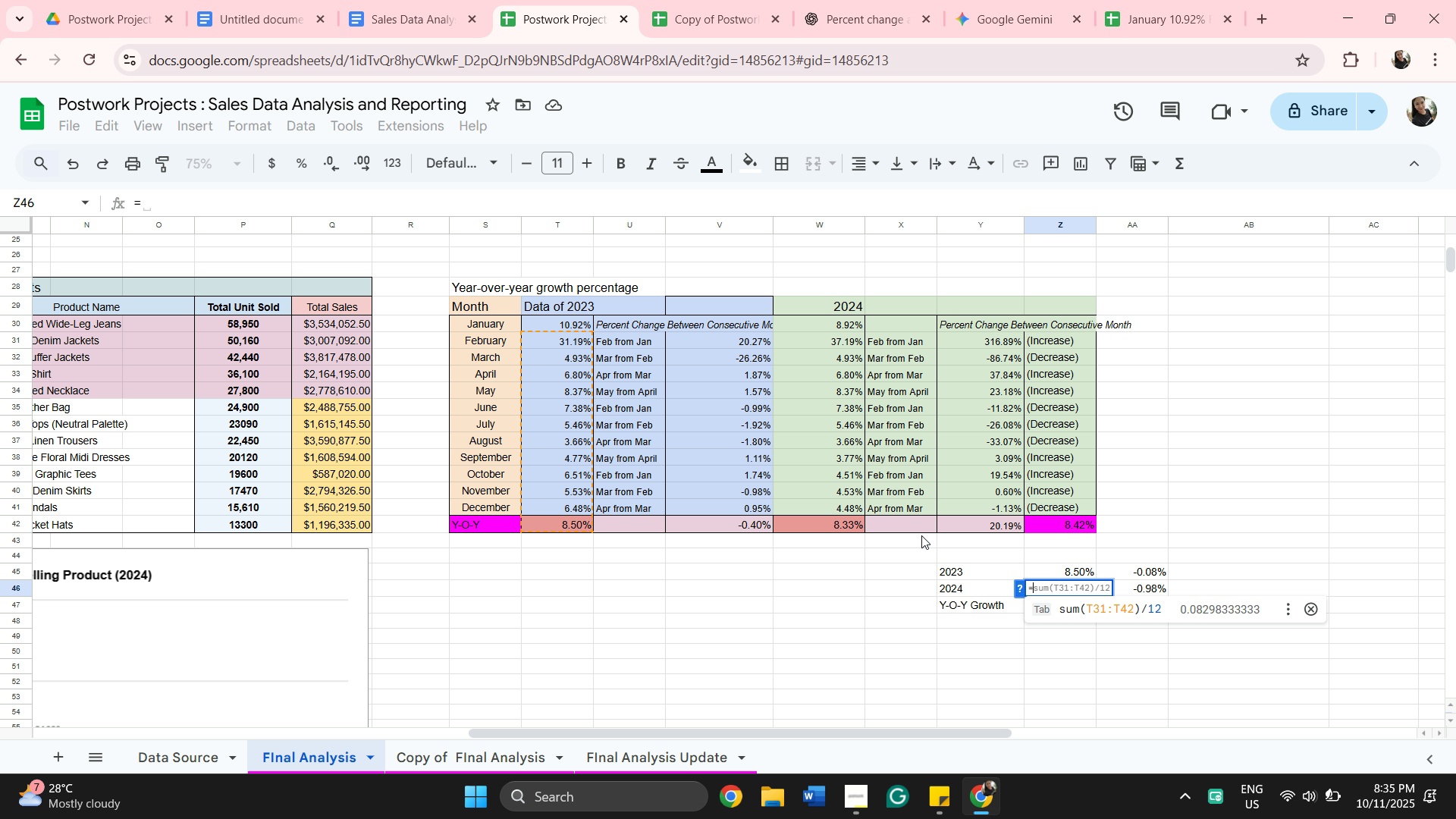 
left_click([870, 582])
 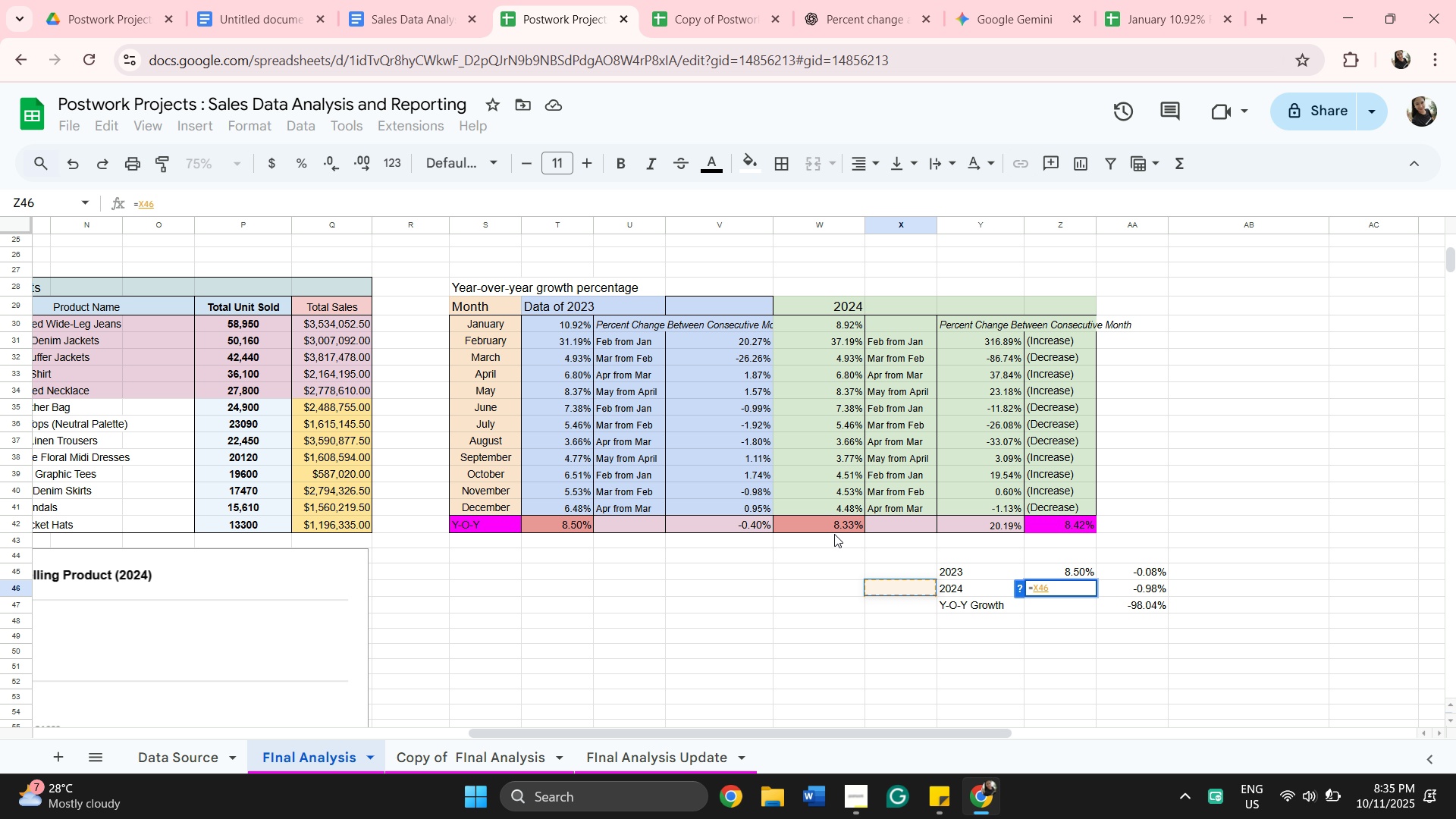 
left_click([834, 534])
 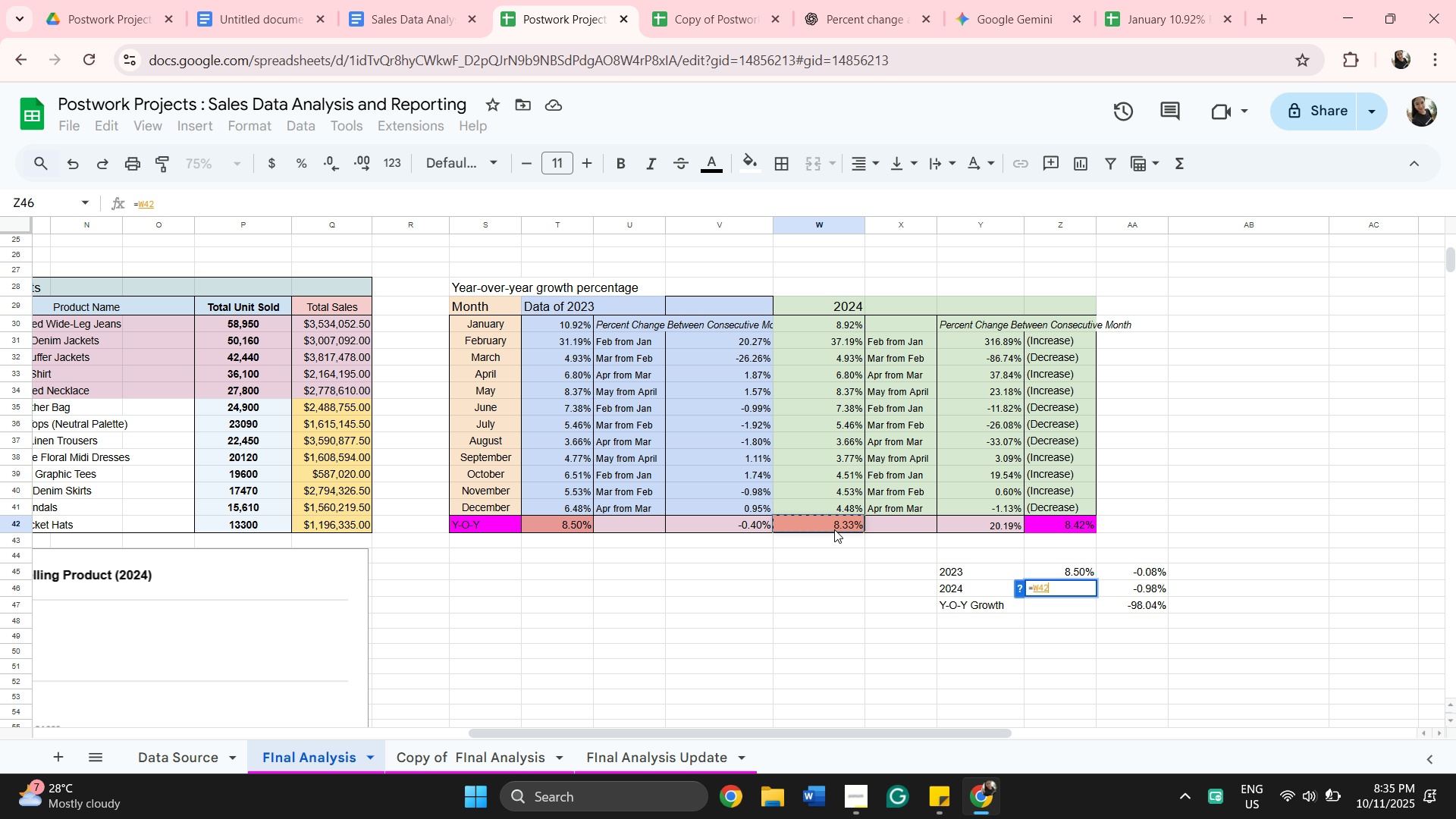 
double_click([834, 529])
 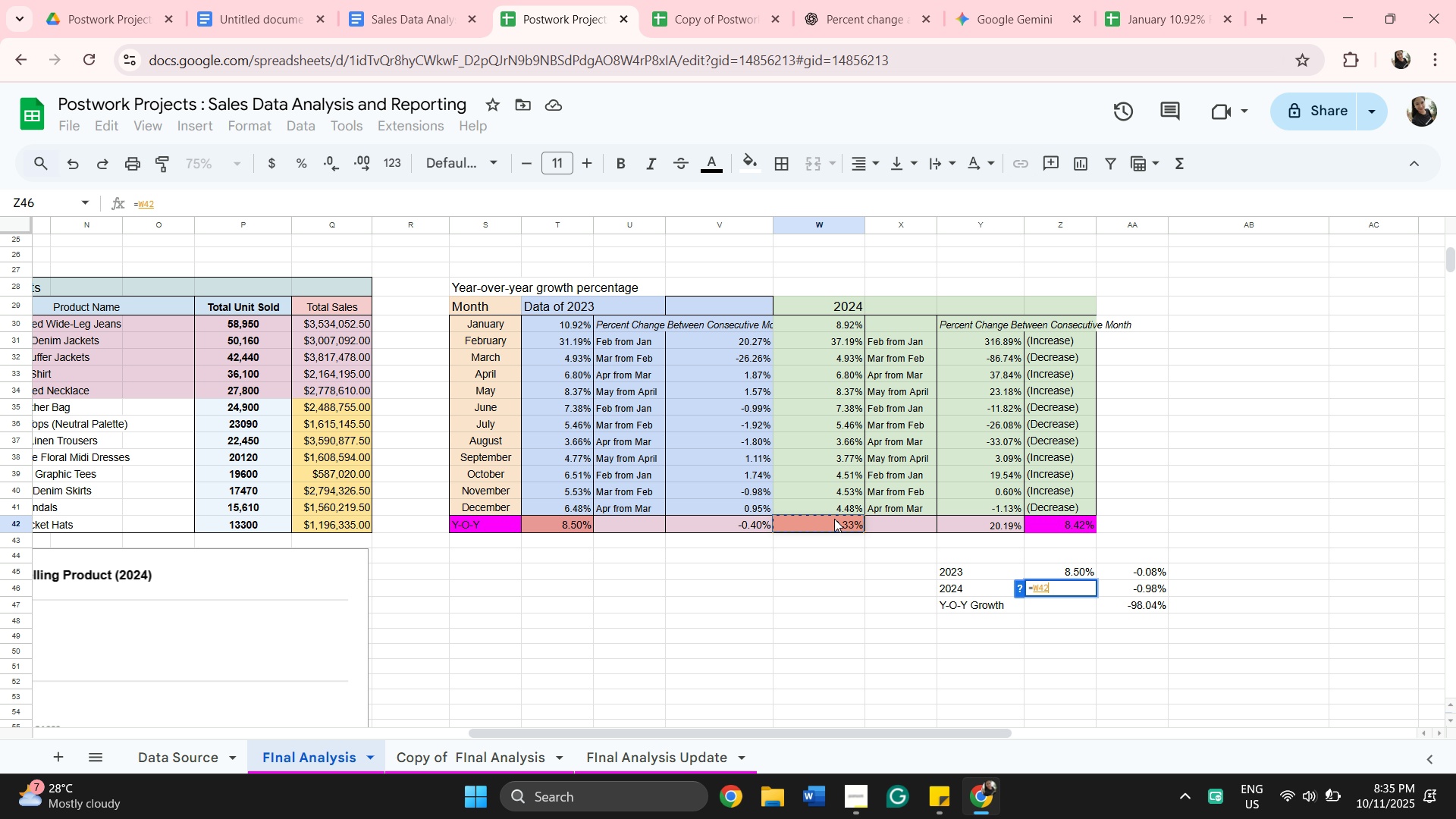 
left_click([834, 519])
 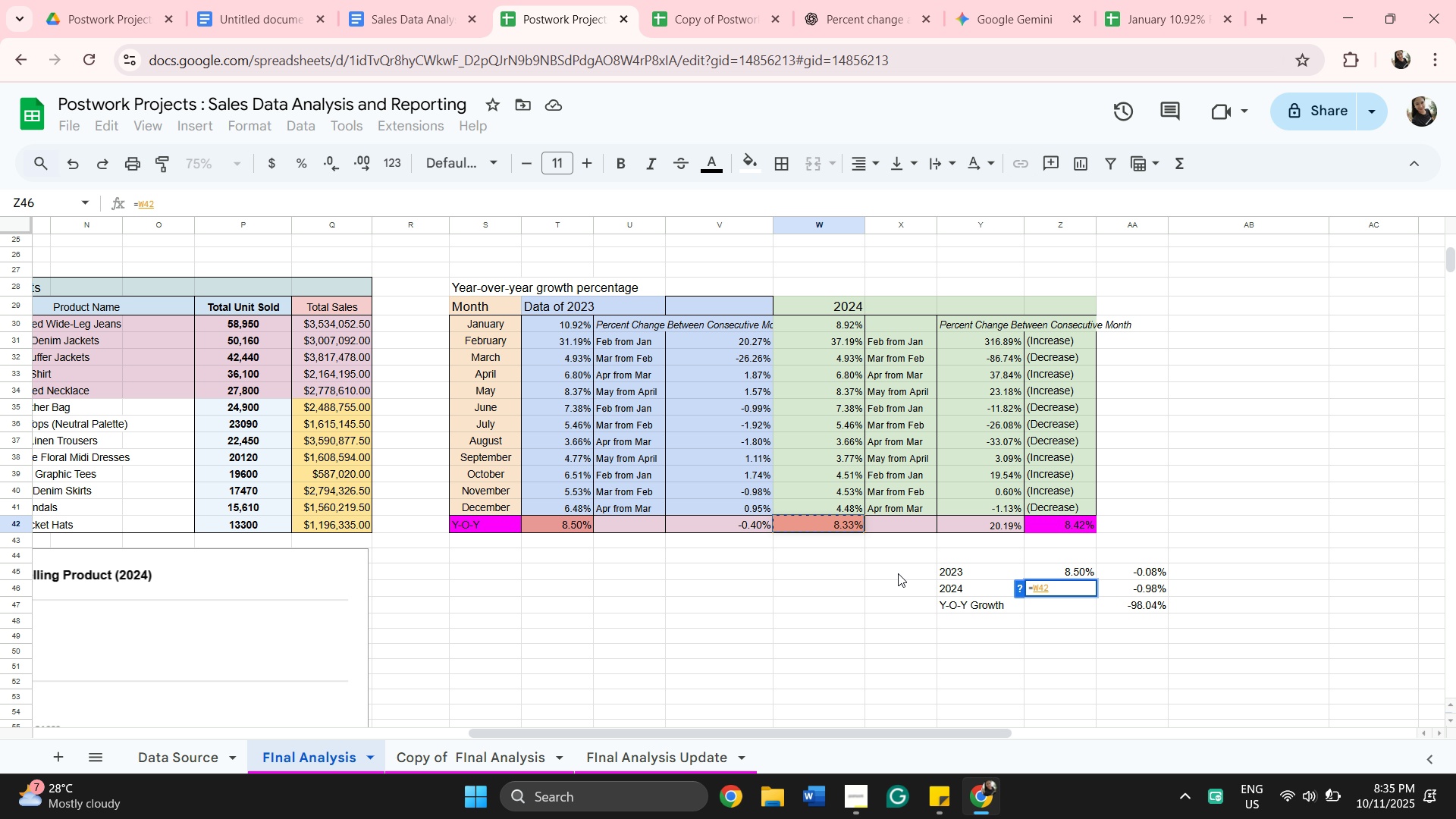 
left_click([898, 573])
 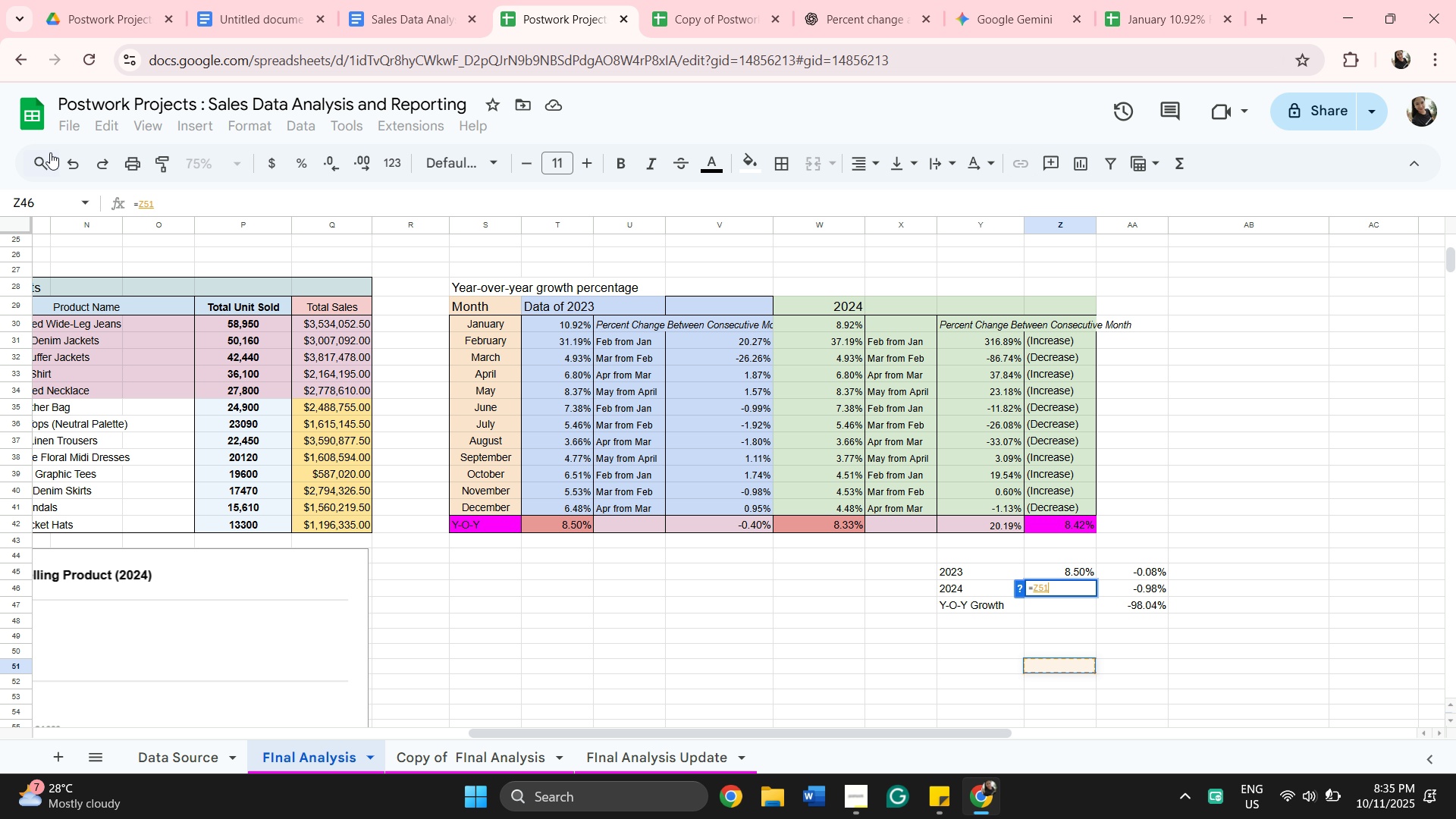 
left_click([74, 168])
 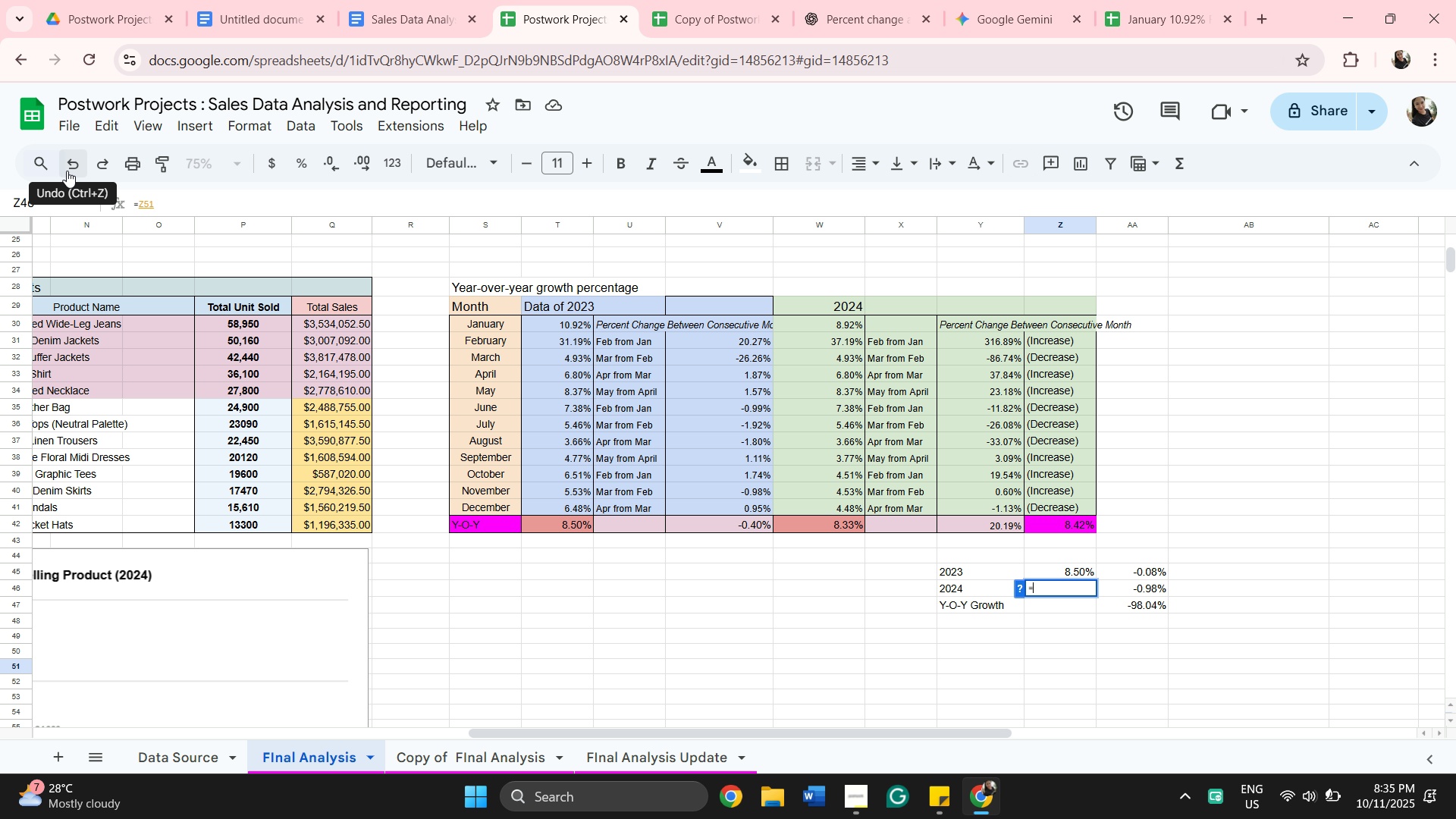 
left_click([67, 171])
 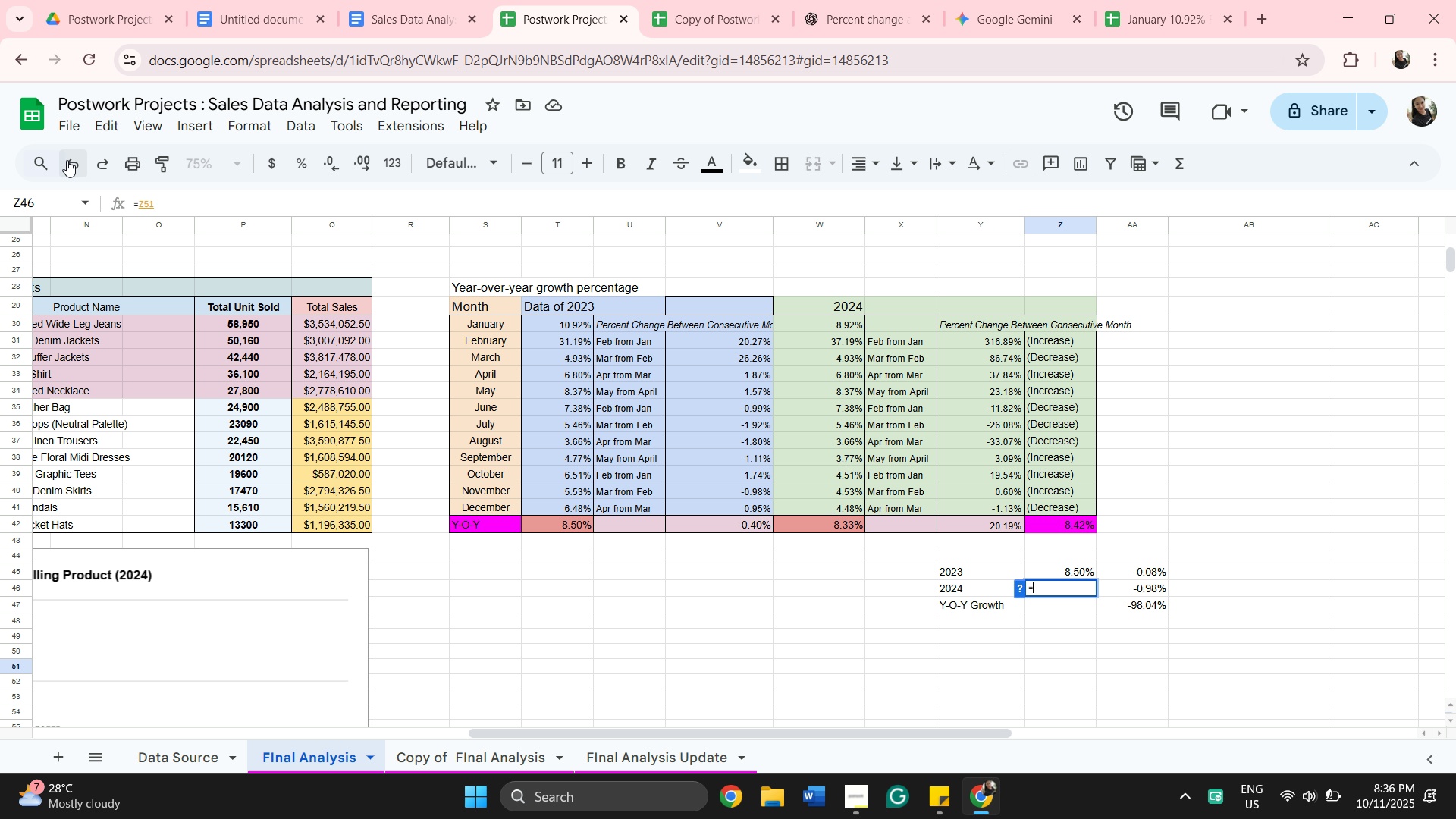 
left_click([67, 160])
 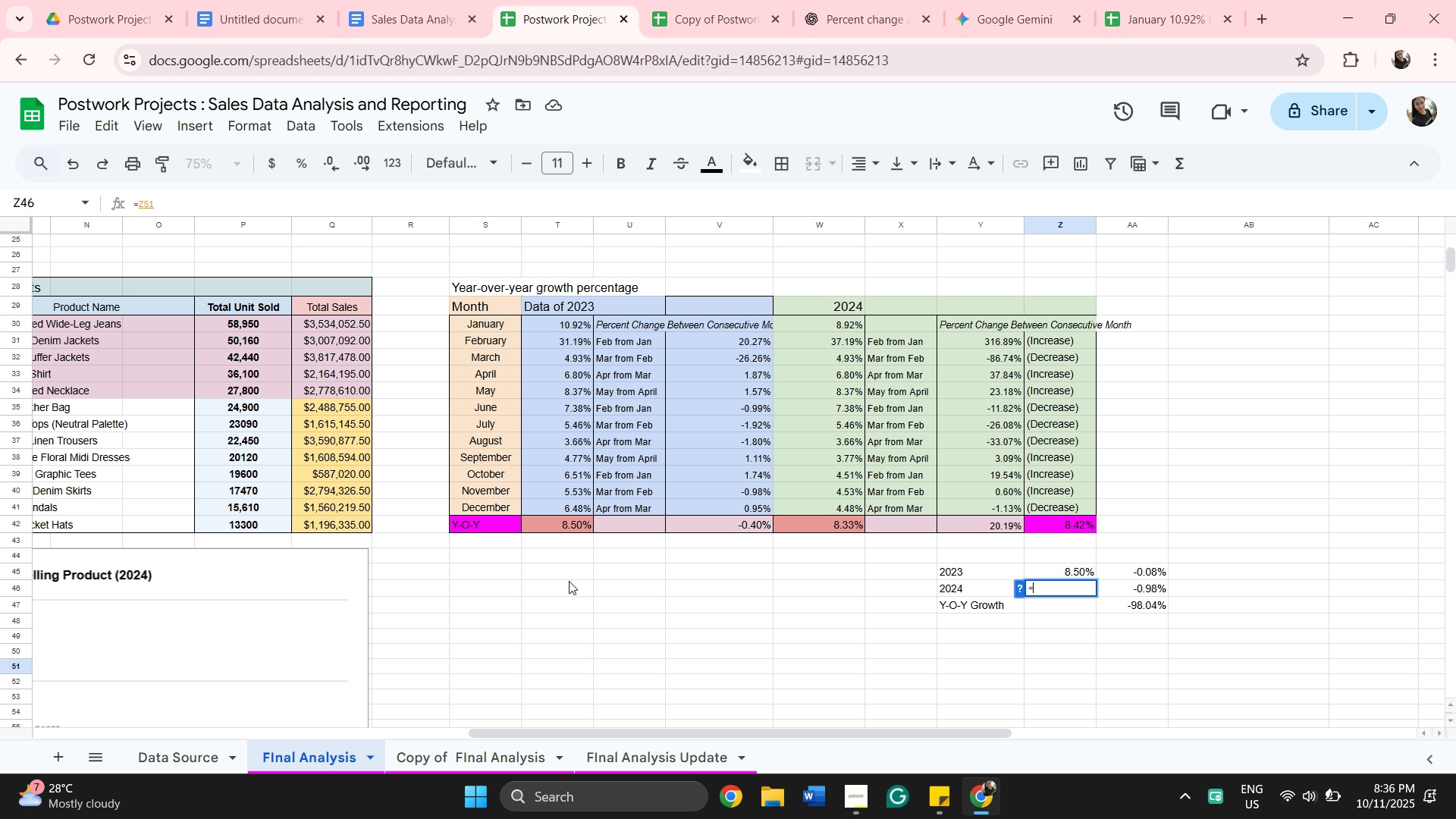 
left_click([660, 605])
 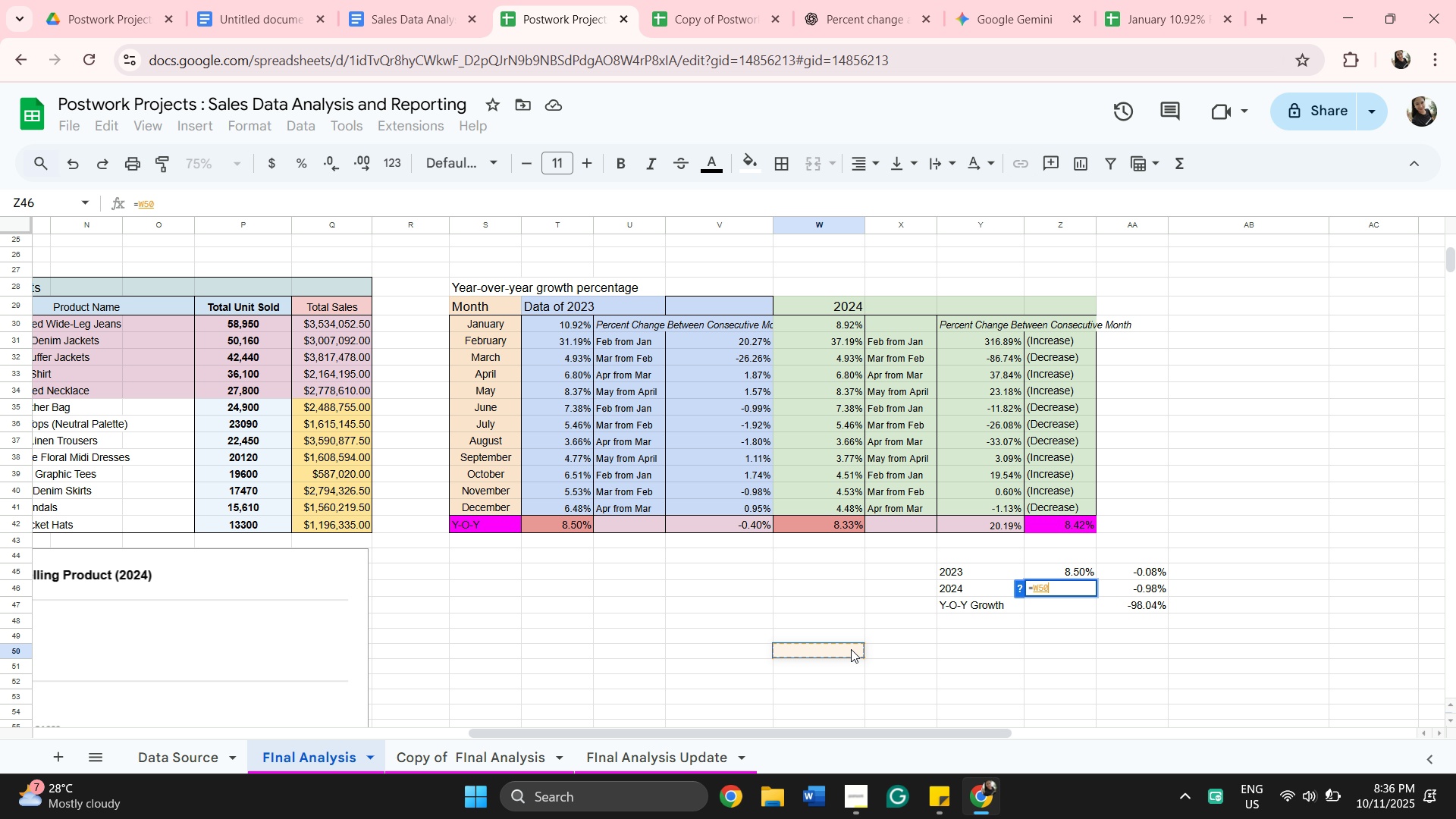 
double_click([850, 648])
 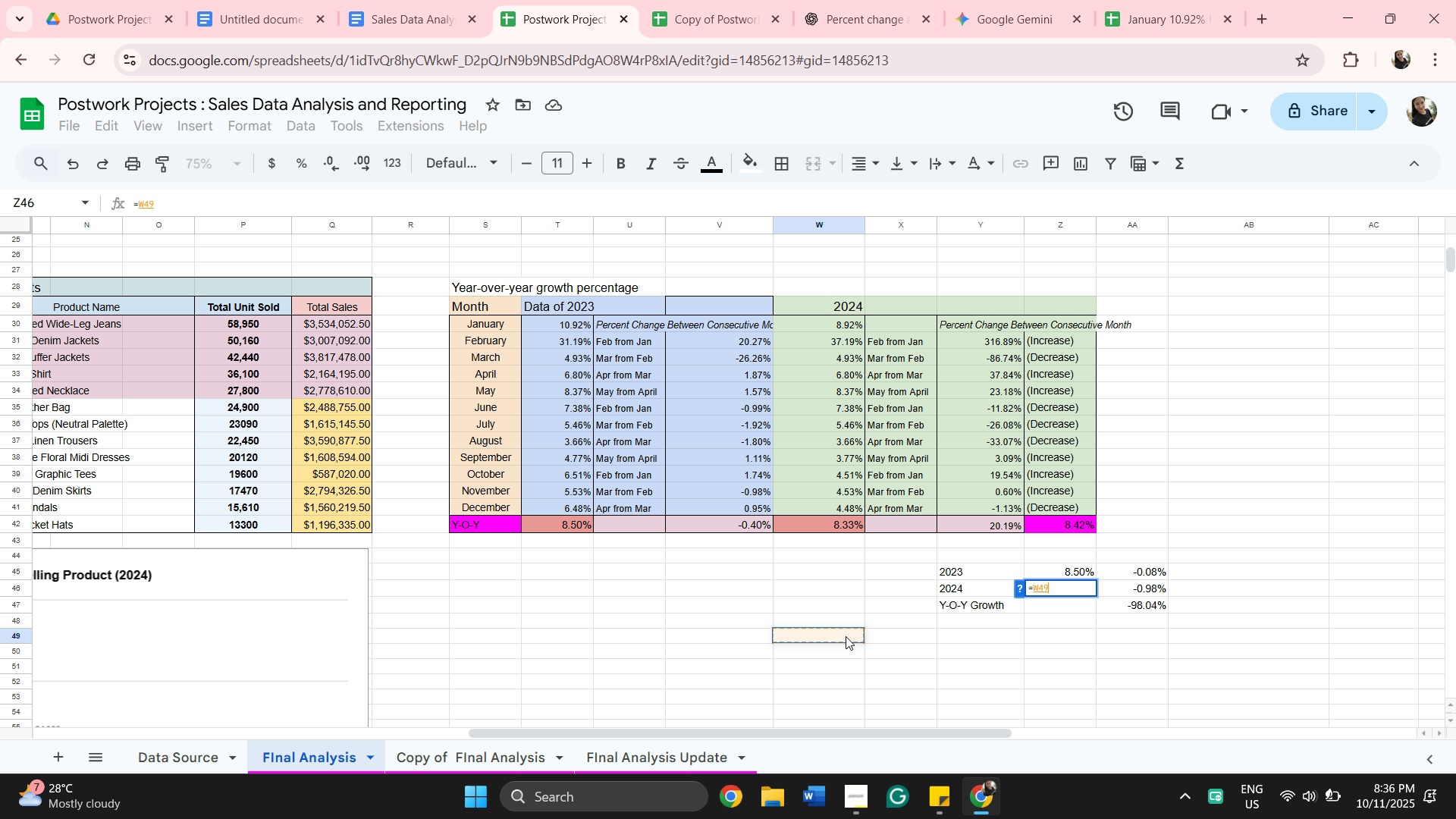 
triple_click([848, 645])
 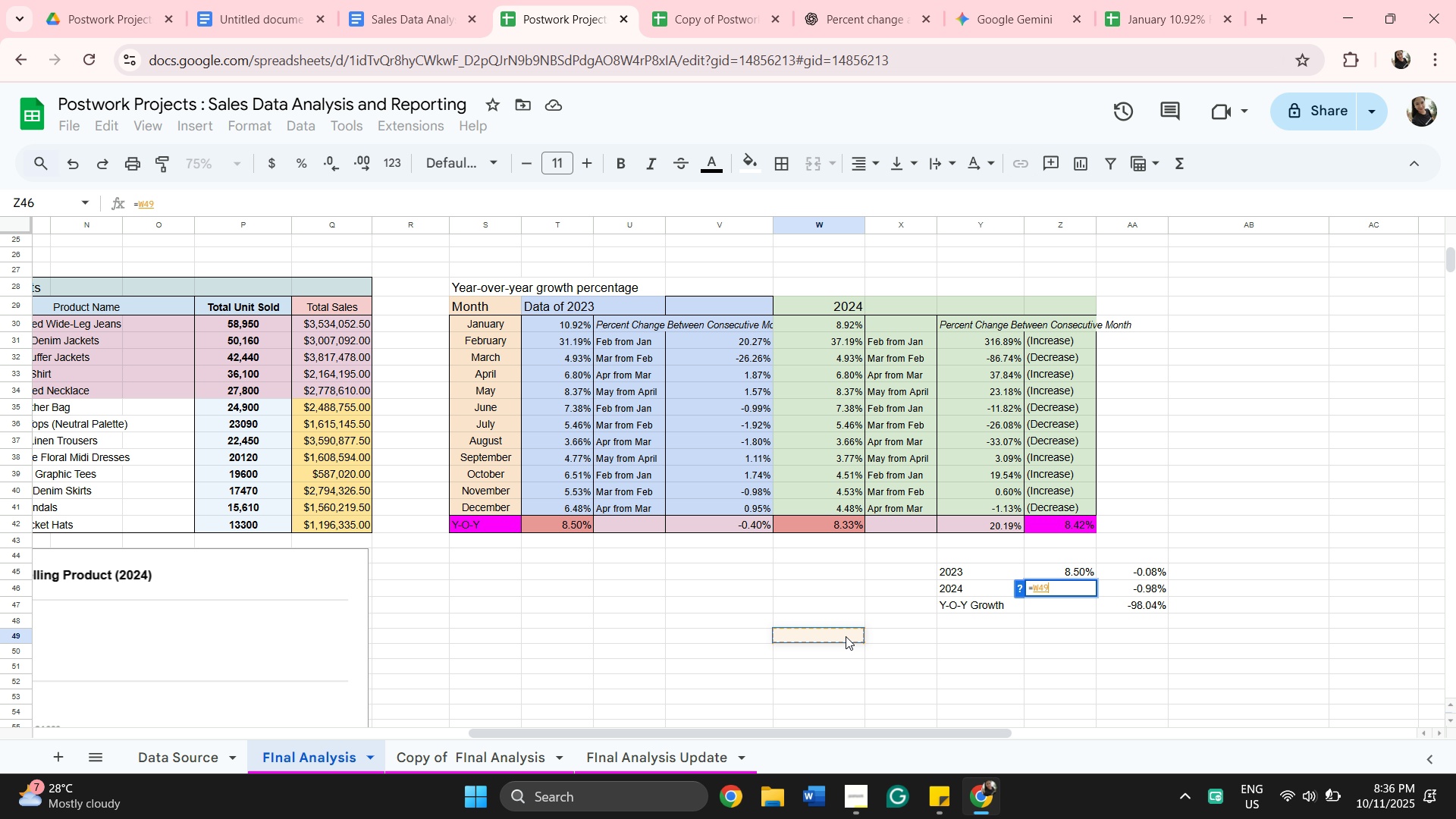 
triple_click([846, 636])
 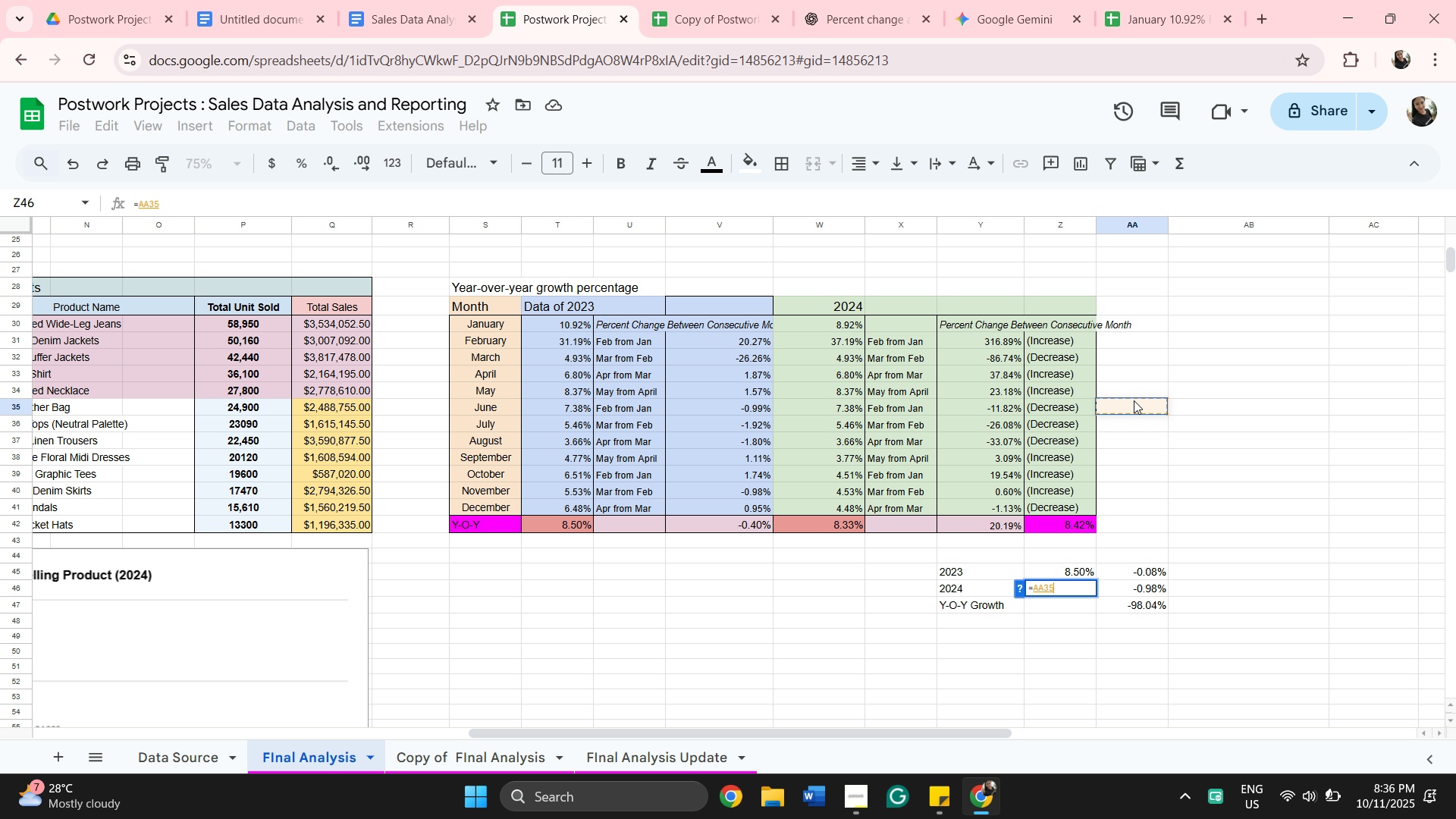 
double_click([1134, 399])
 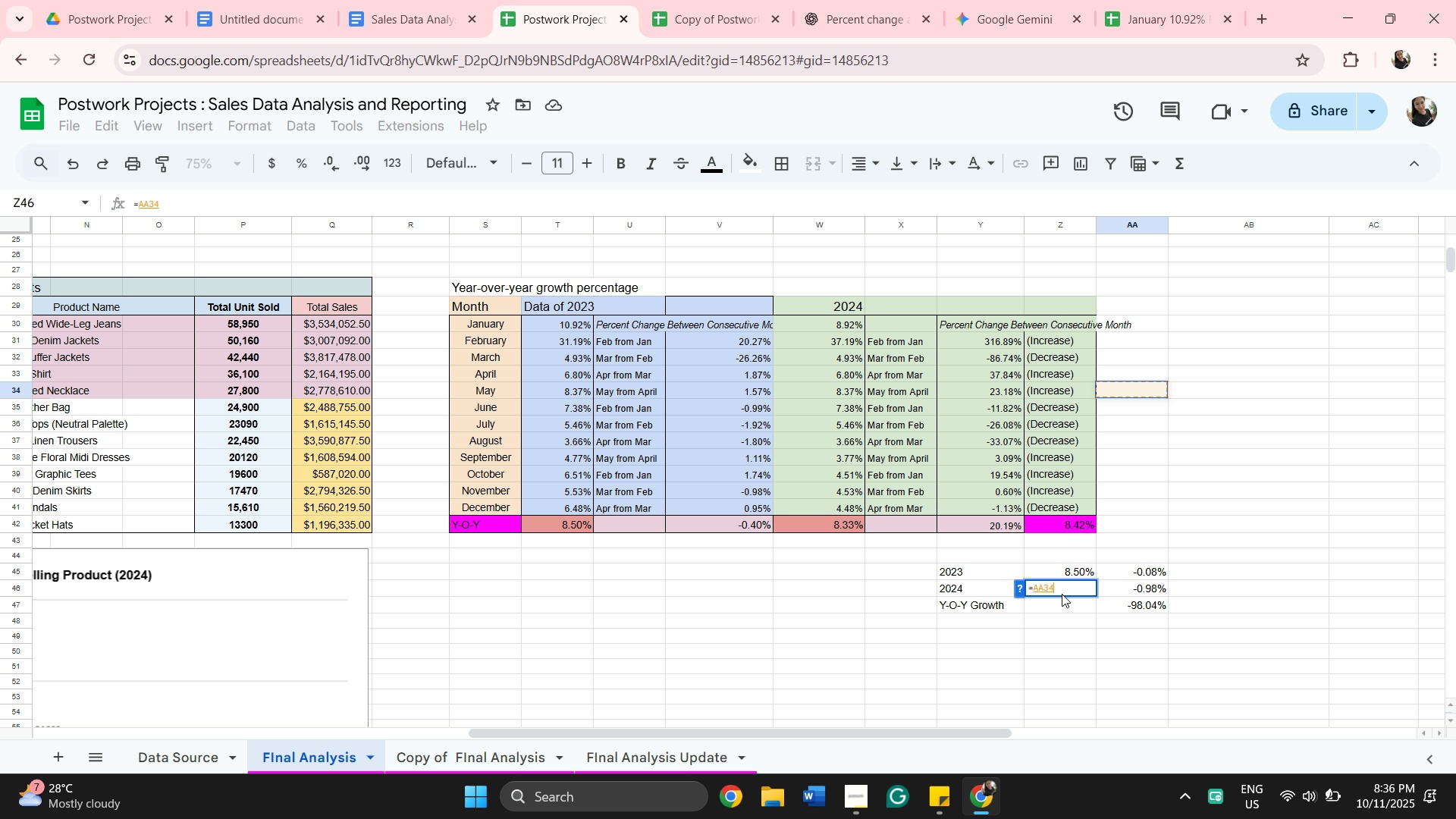 
left_click([1062, 592])
 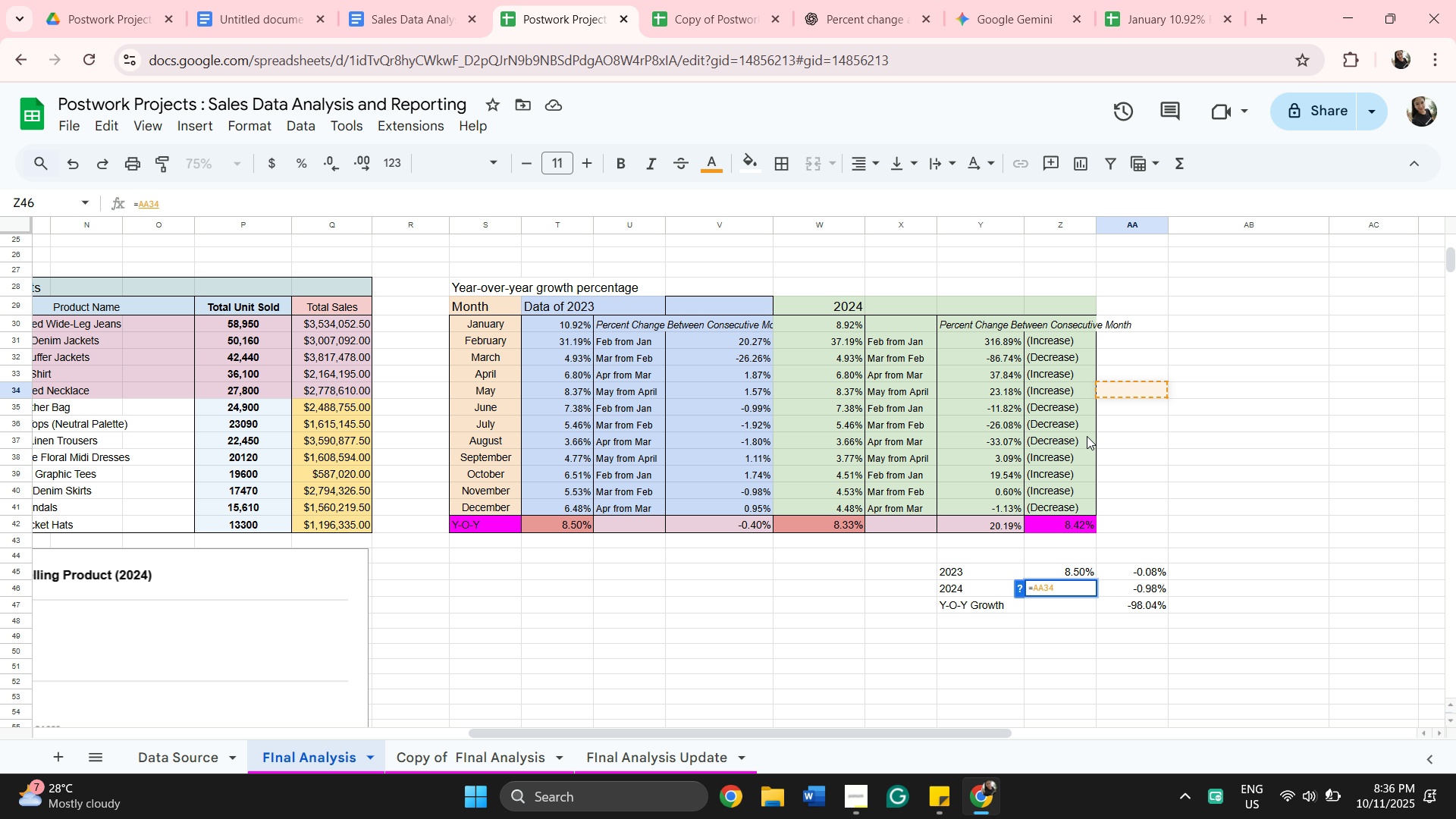 
key(Backspace)
 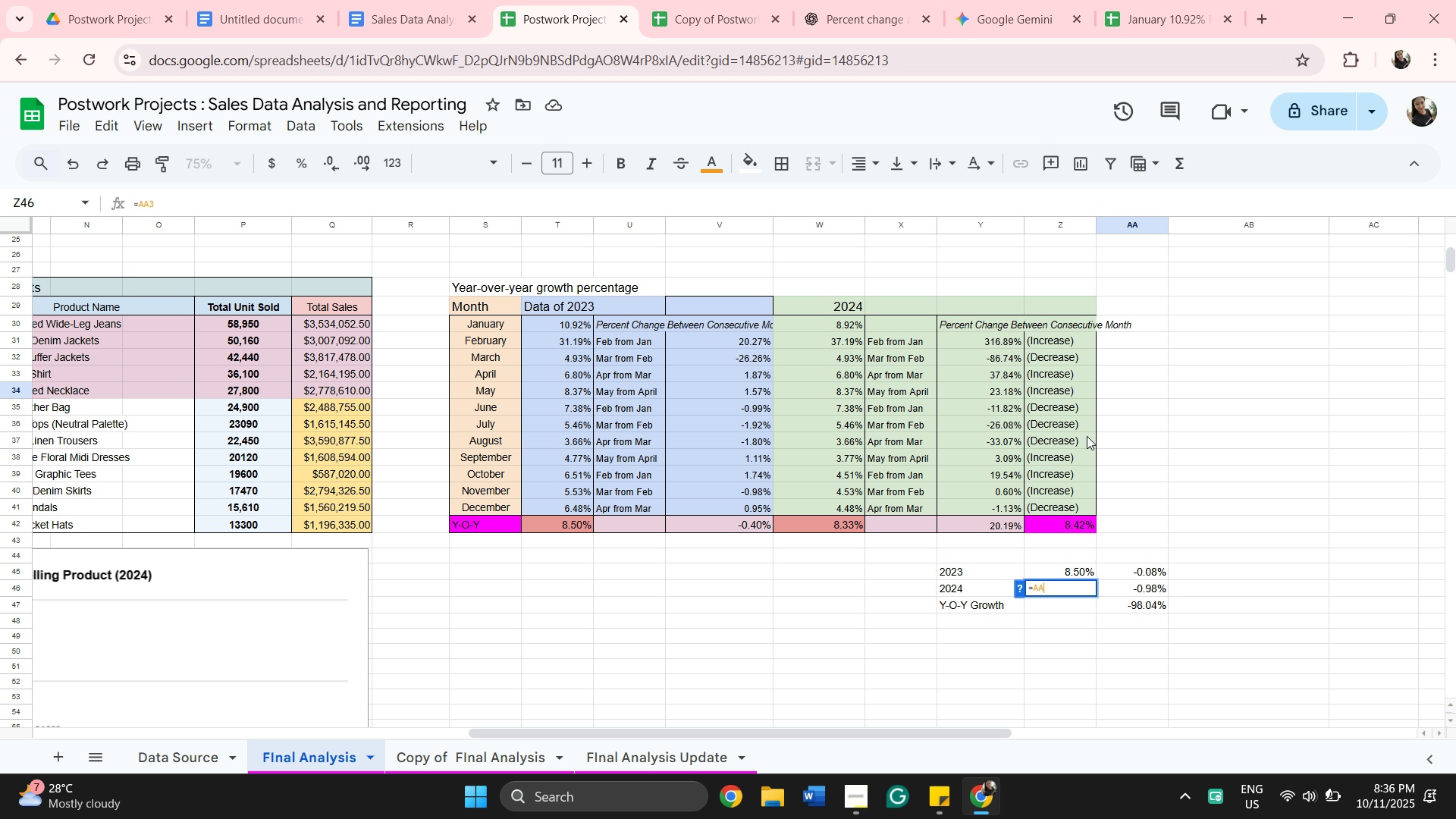 
key(Backspace)
 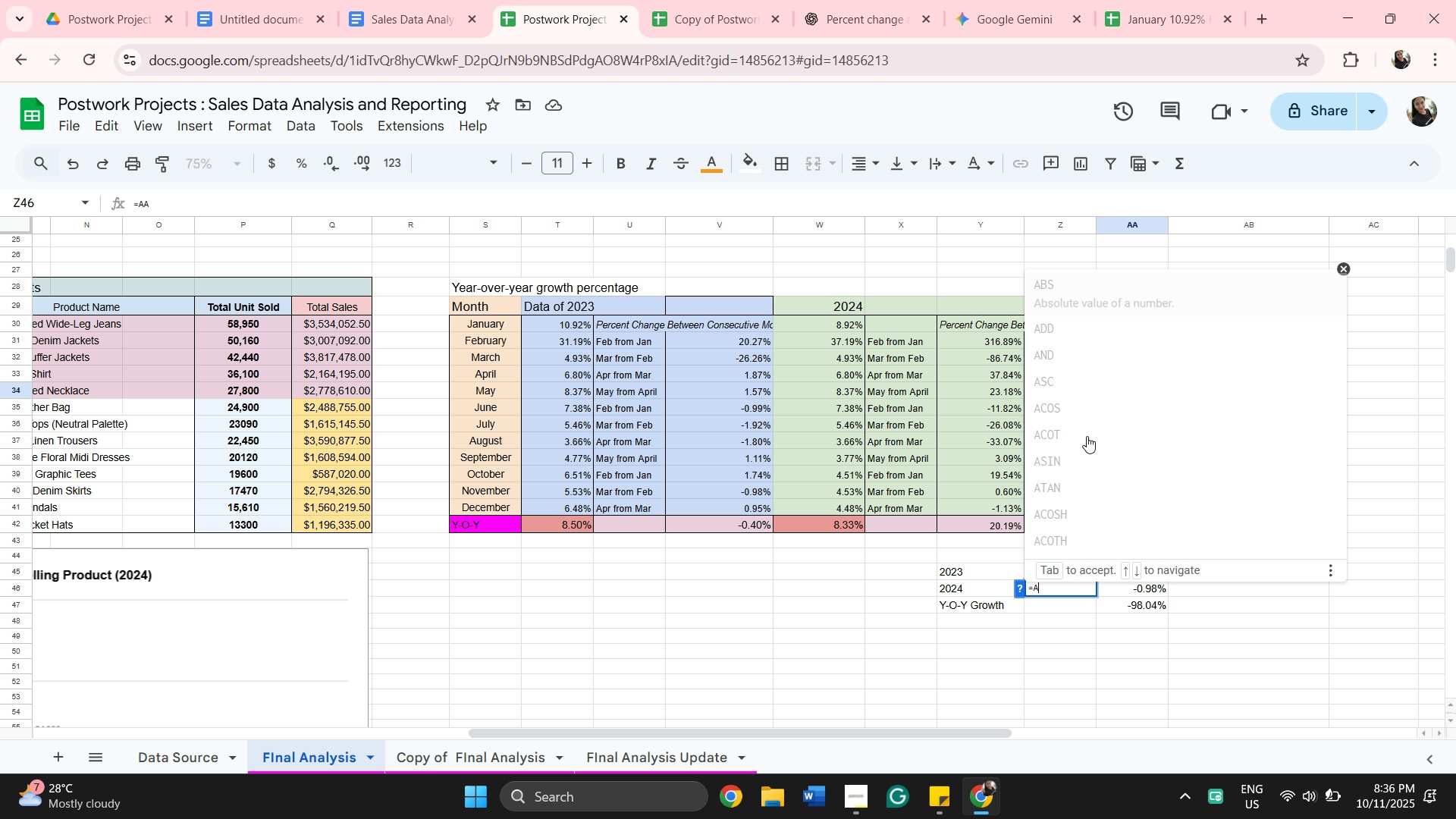 
key(Backspace)
 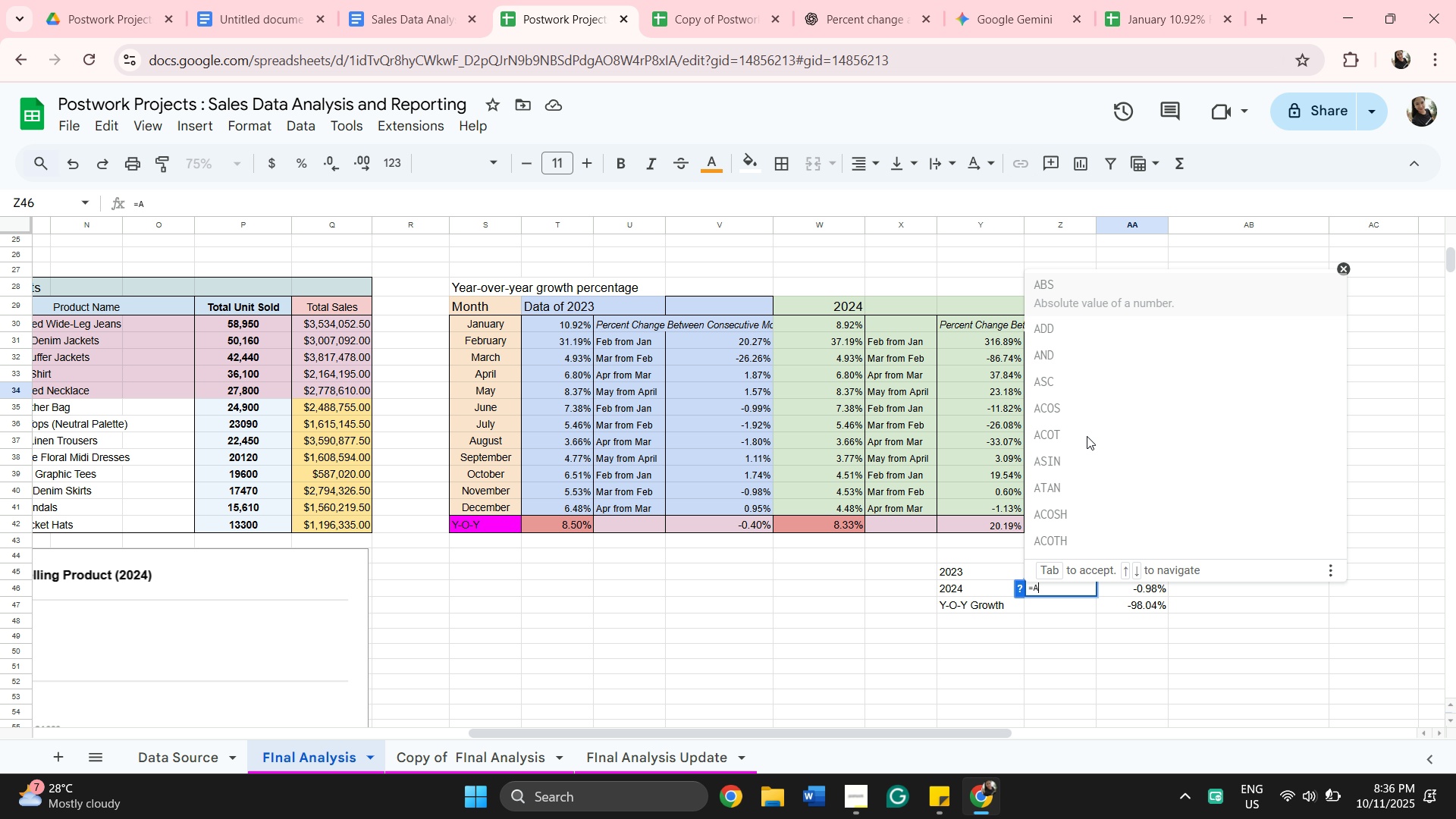 
key(Backspace)
 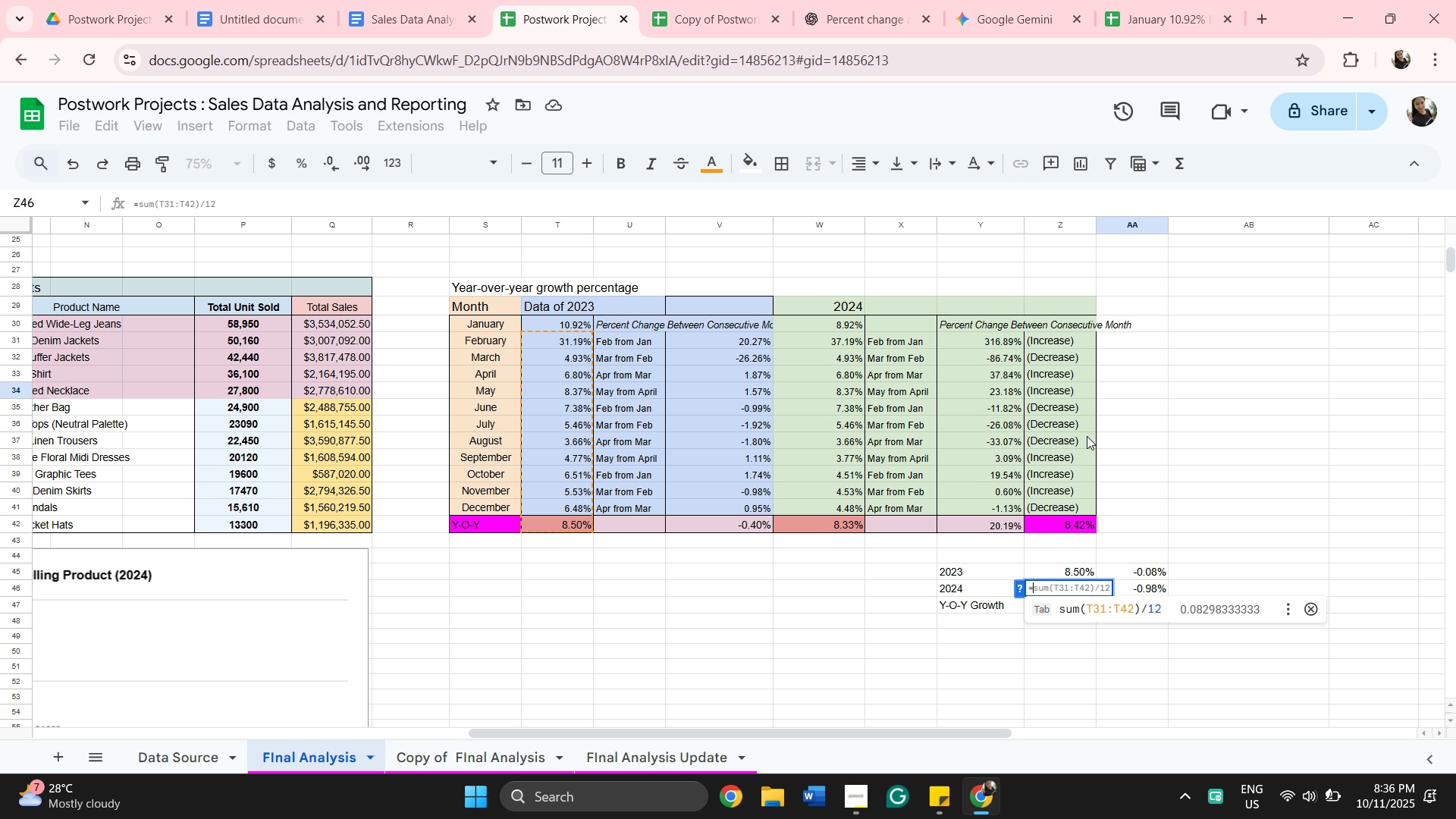 
key(Backspace)
 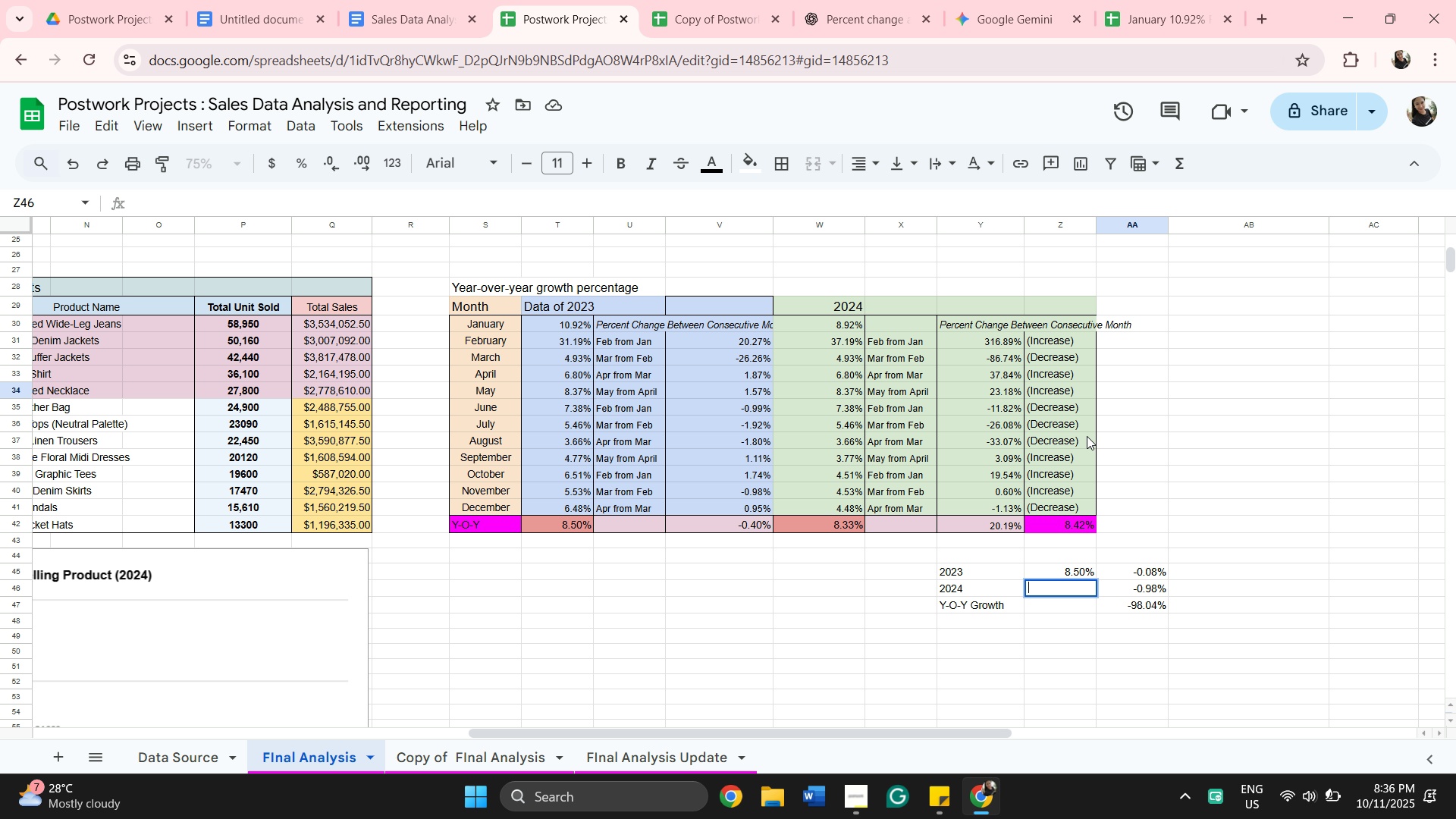 
key(Backspace)
 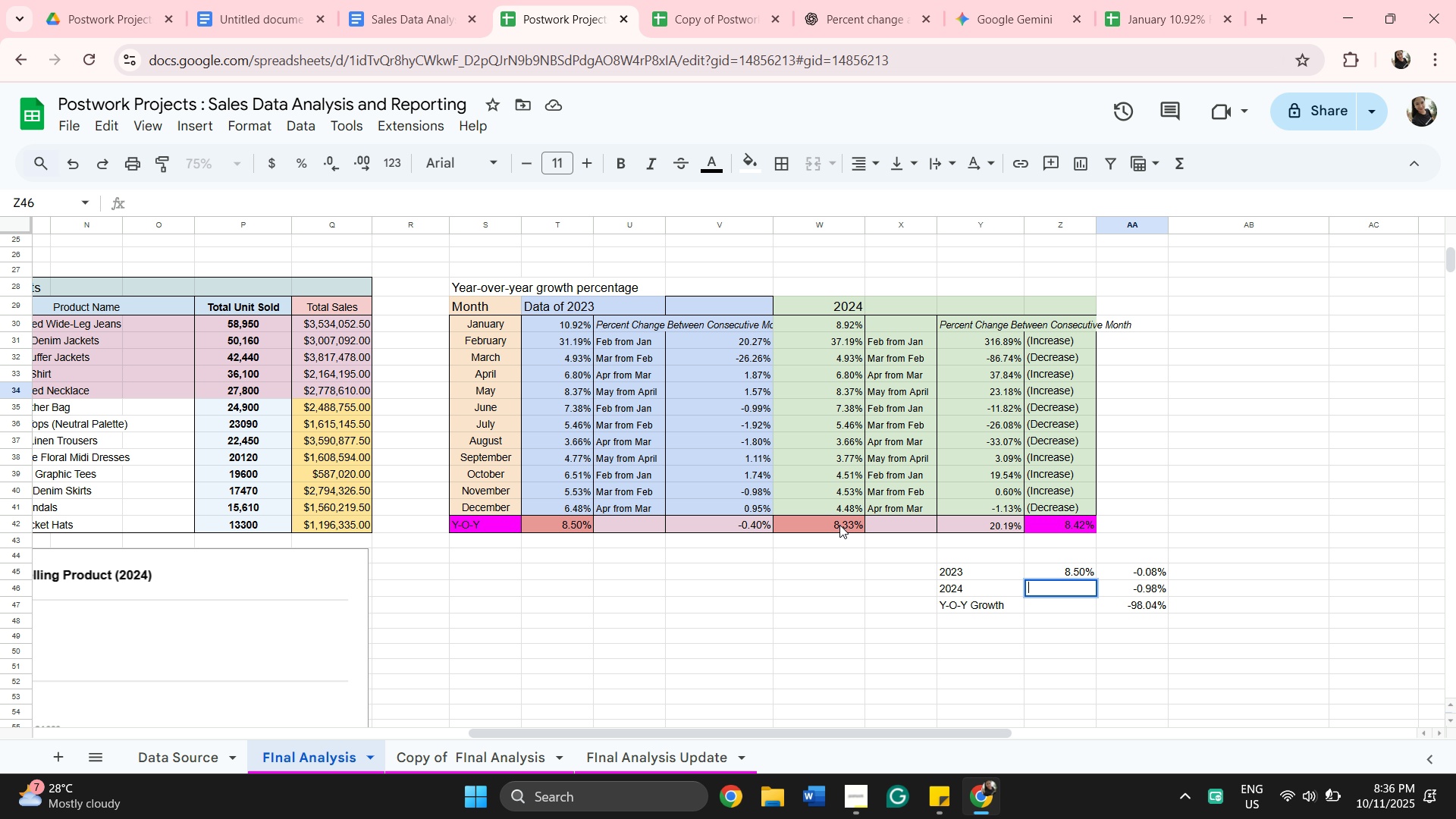 
left_click([886, 630])
 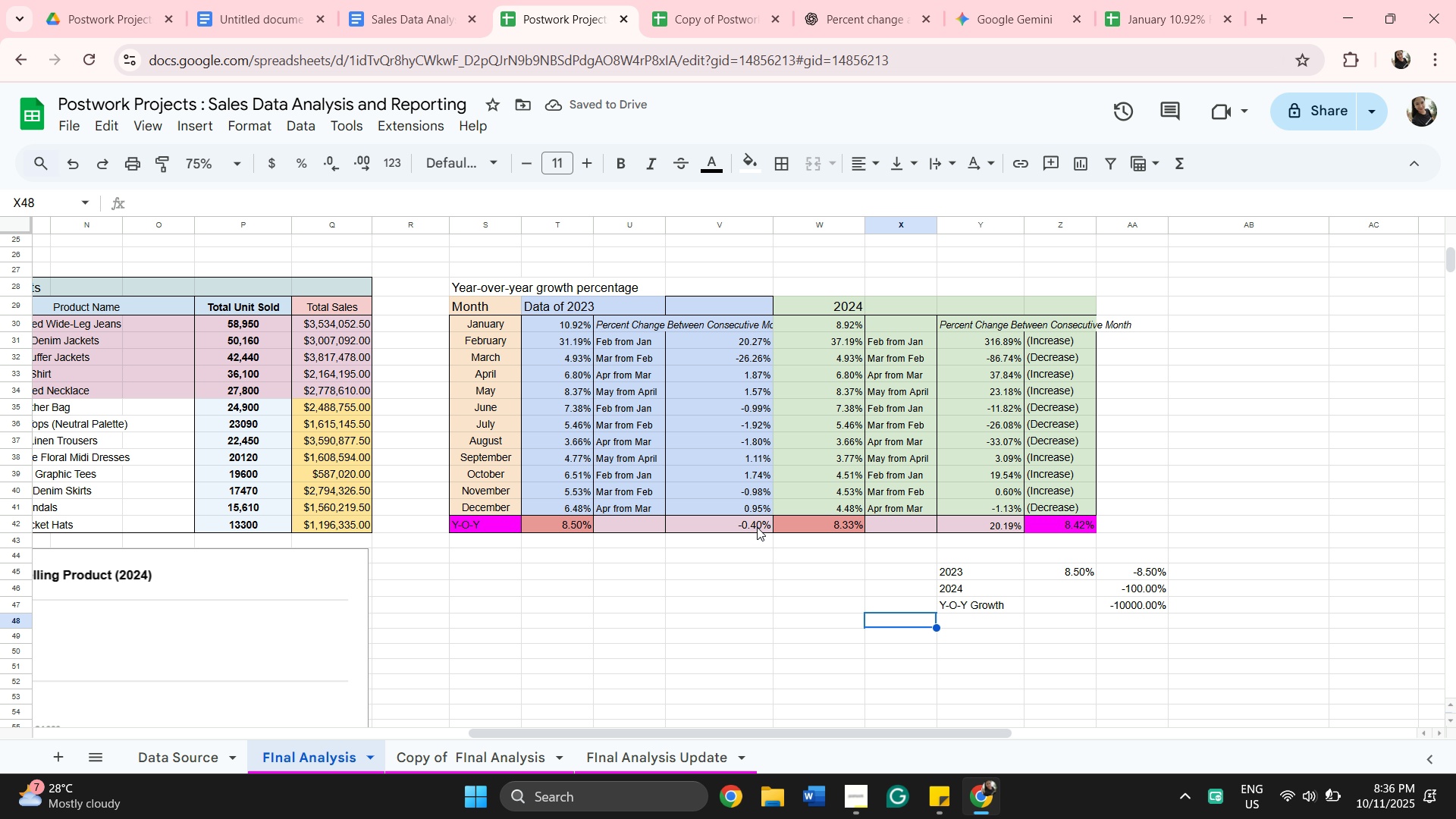 
left_click([808, 529])
 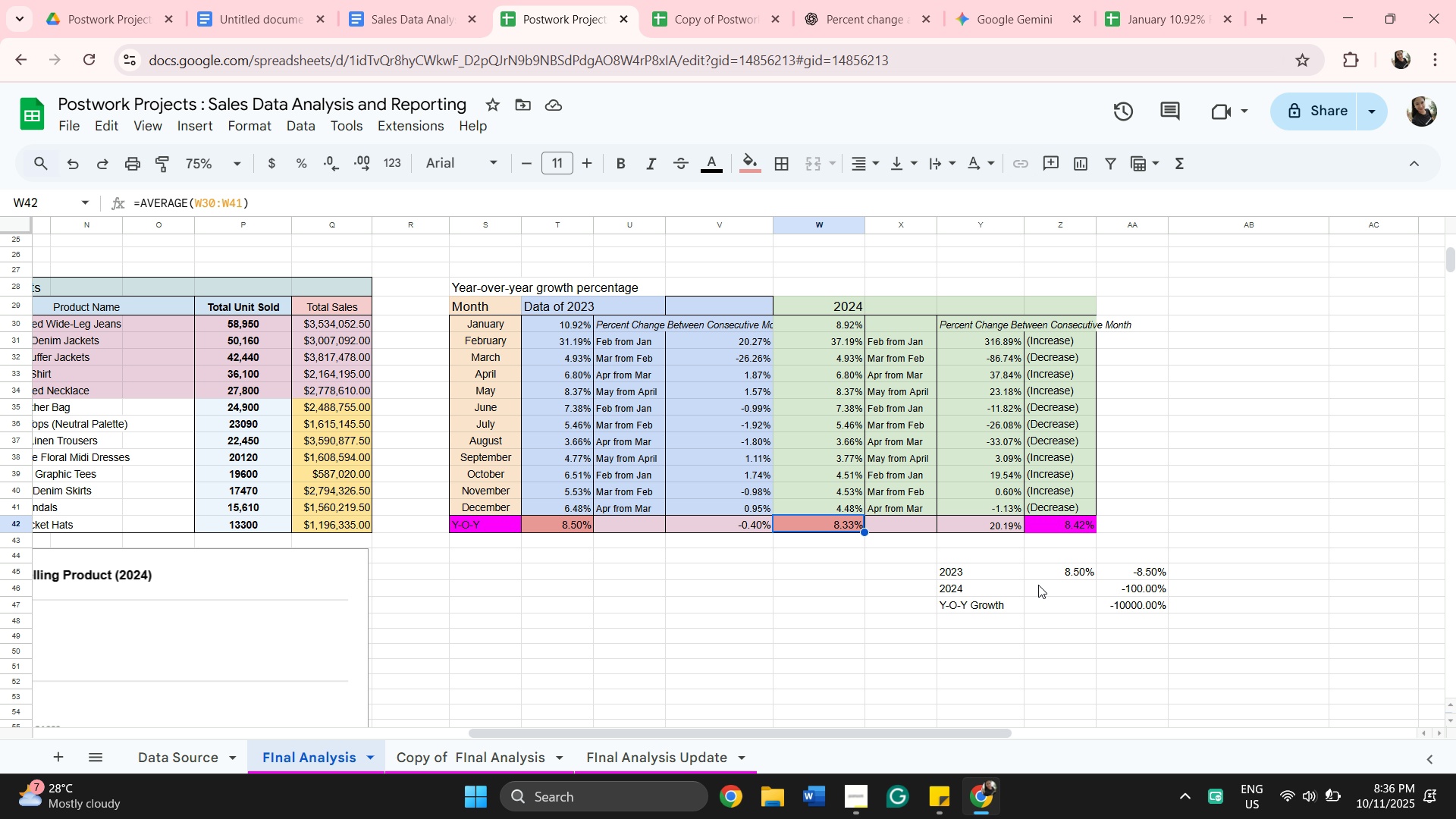 
left_click_drag(start_coordinate=[1049, 585], to_coordinate=[1054, 585])
 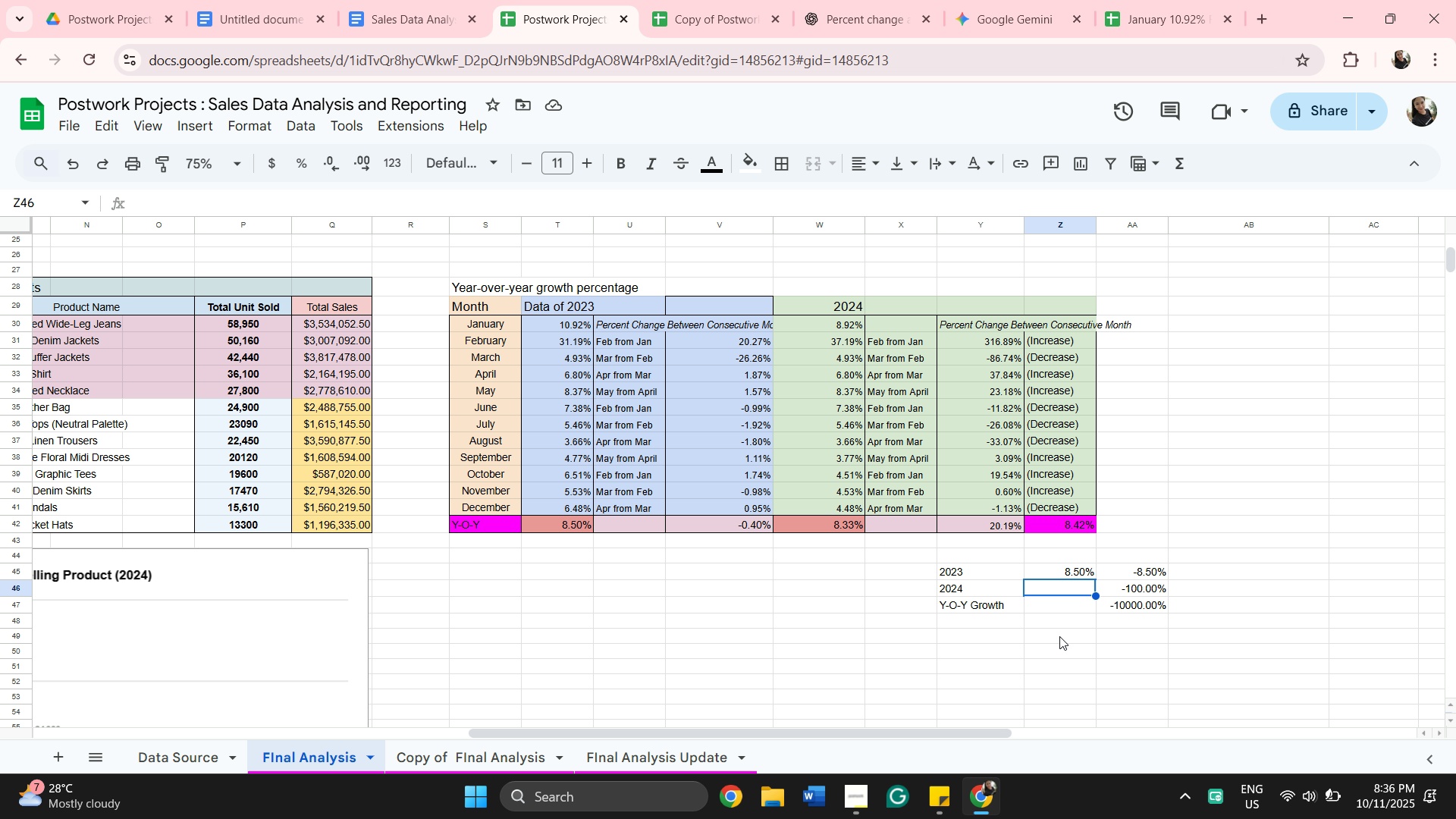 
type(=9sum)
 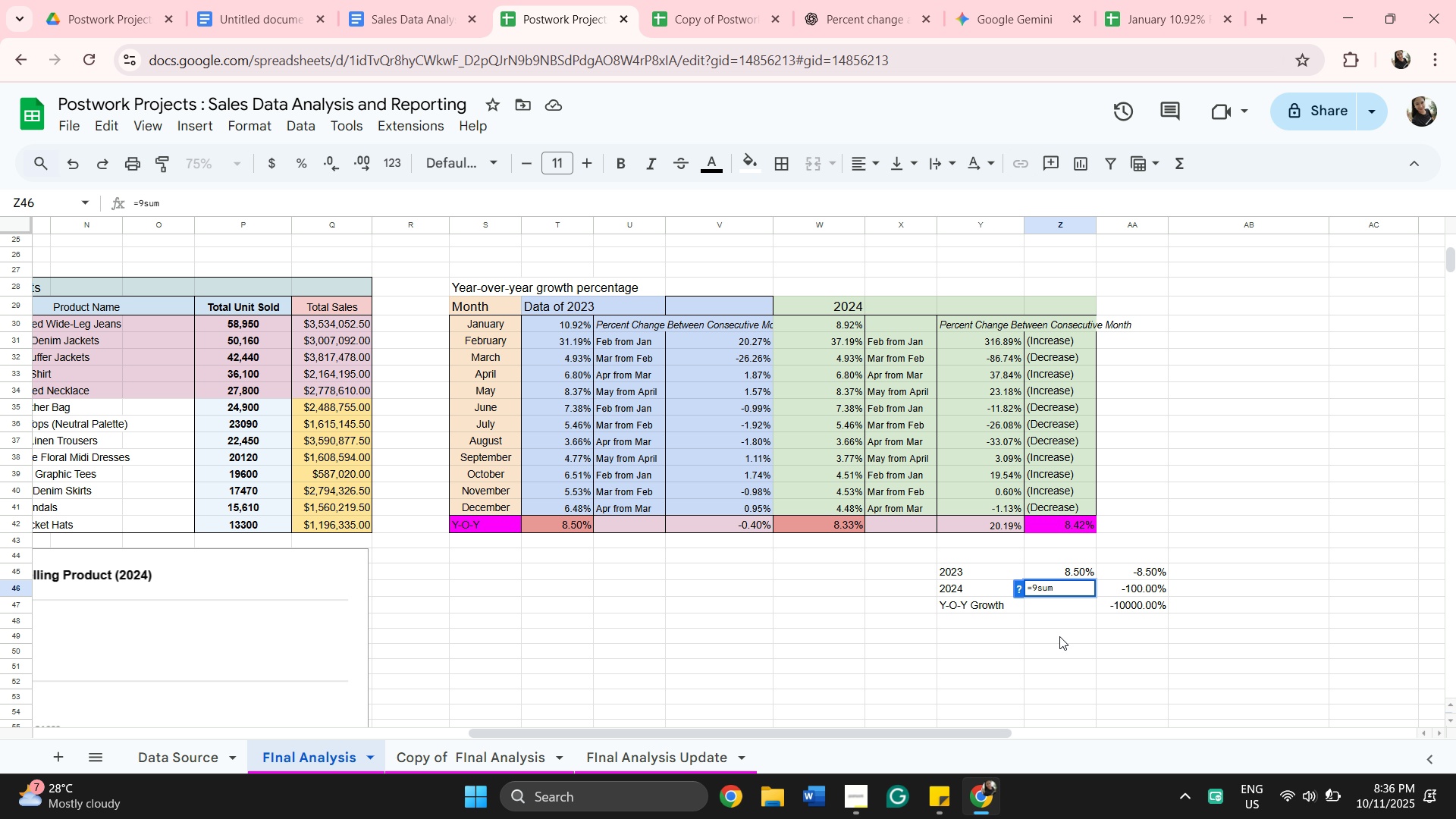 
key(Backspace)
key(Backspace)
key(Backspace)
key(Backspace)
type(sum)
 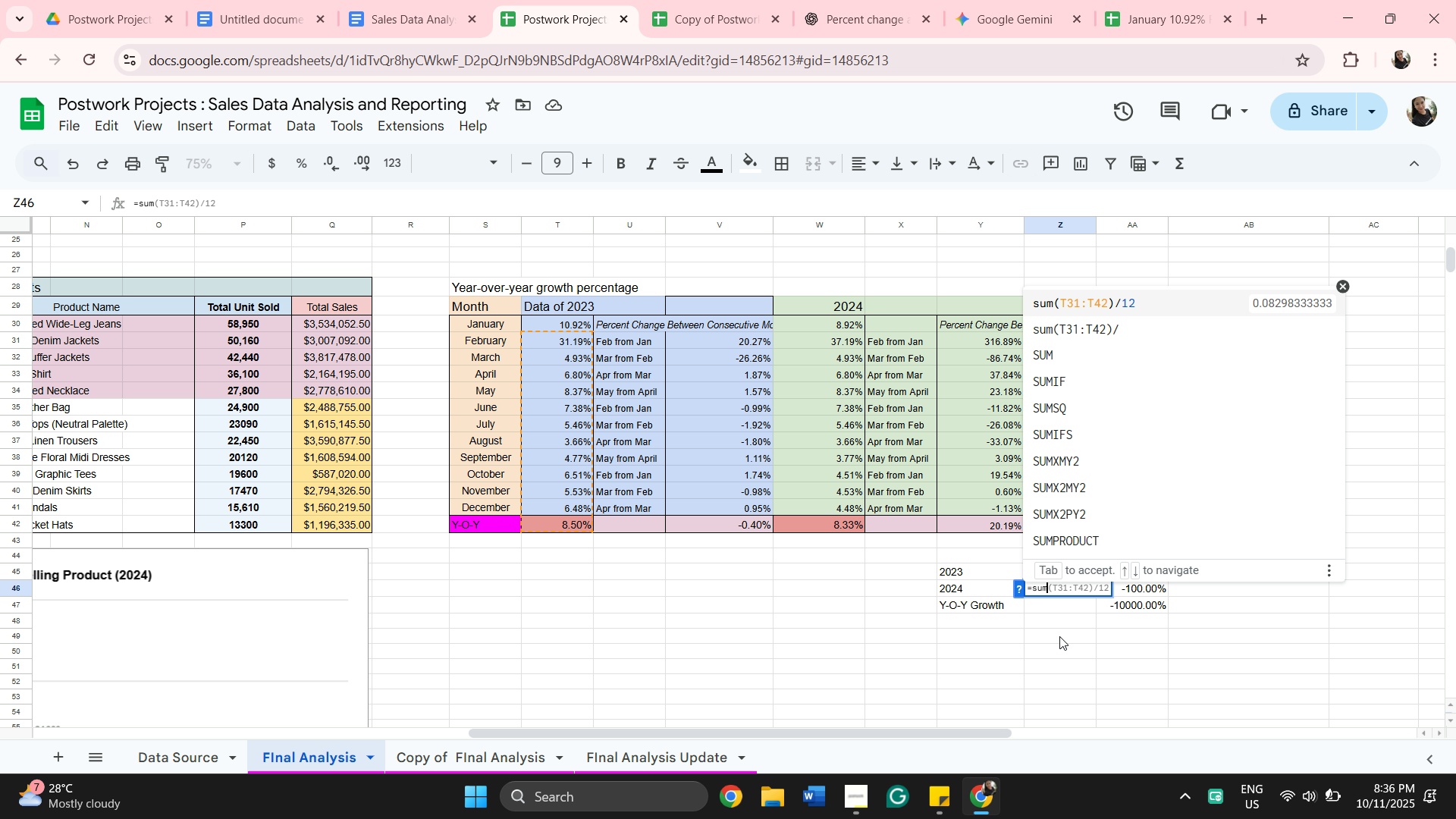 
wait(7.29)
 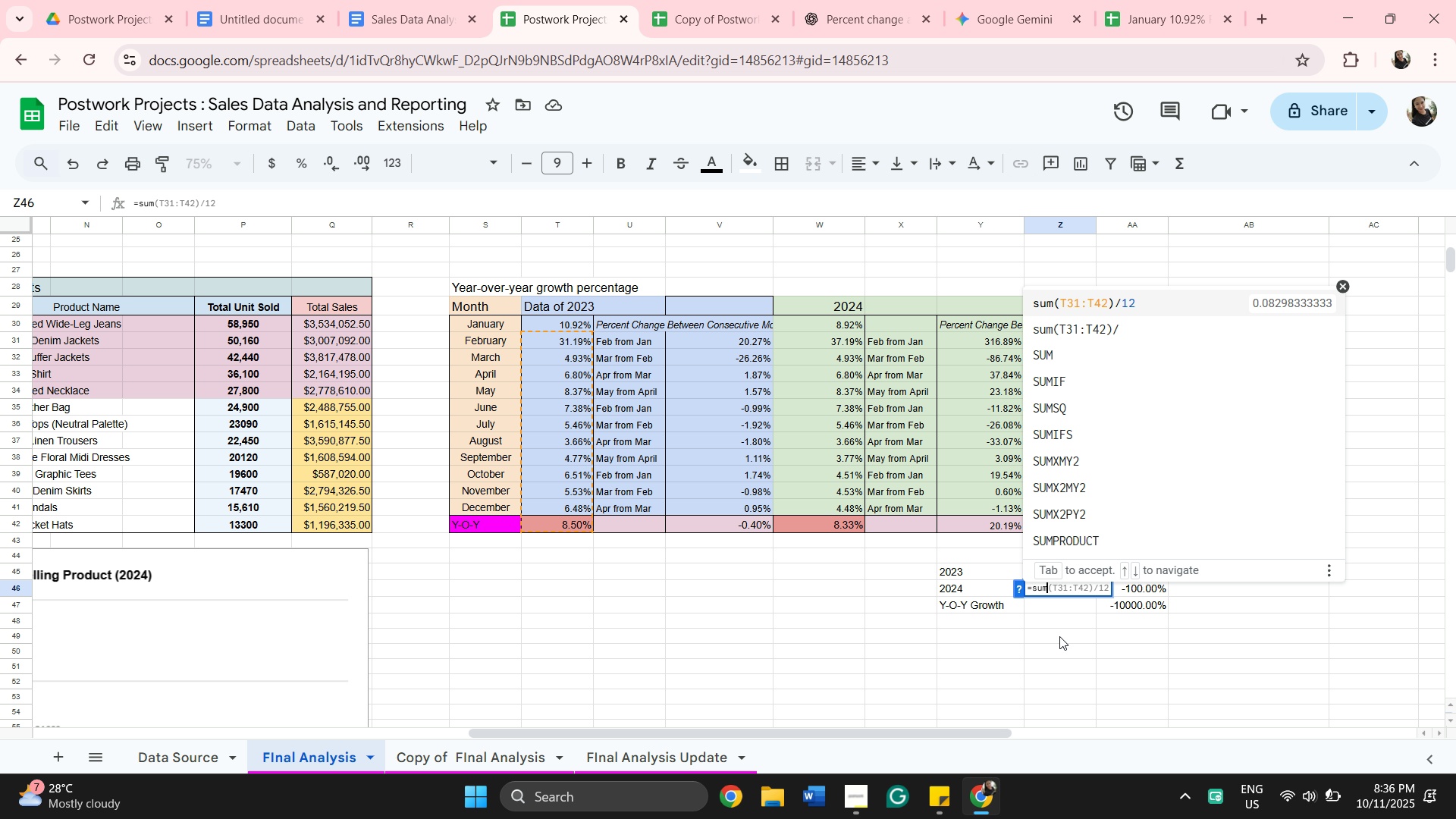 
left_click([1084, 301])
 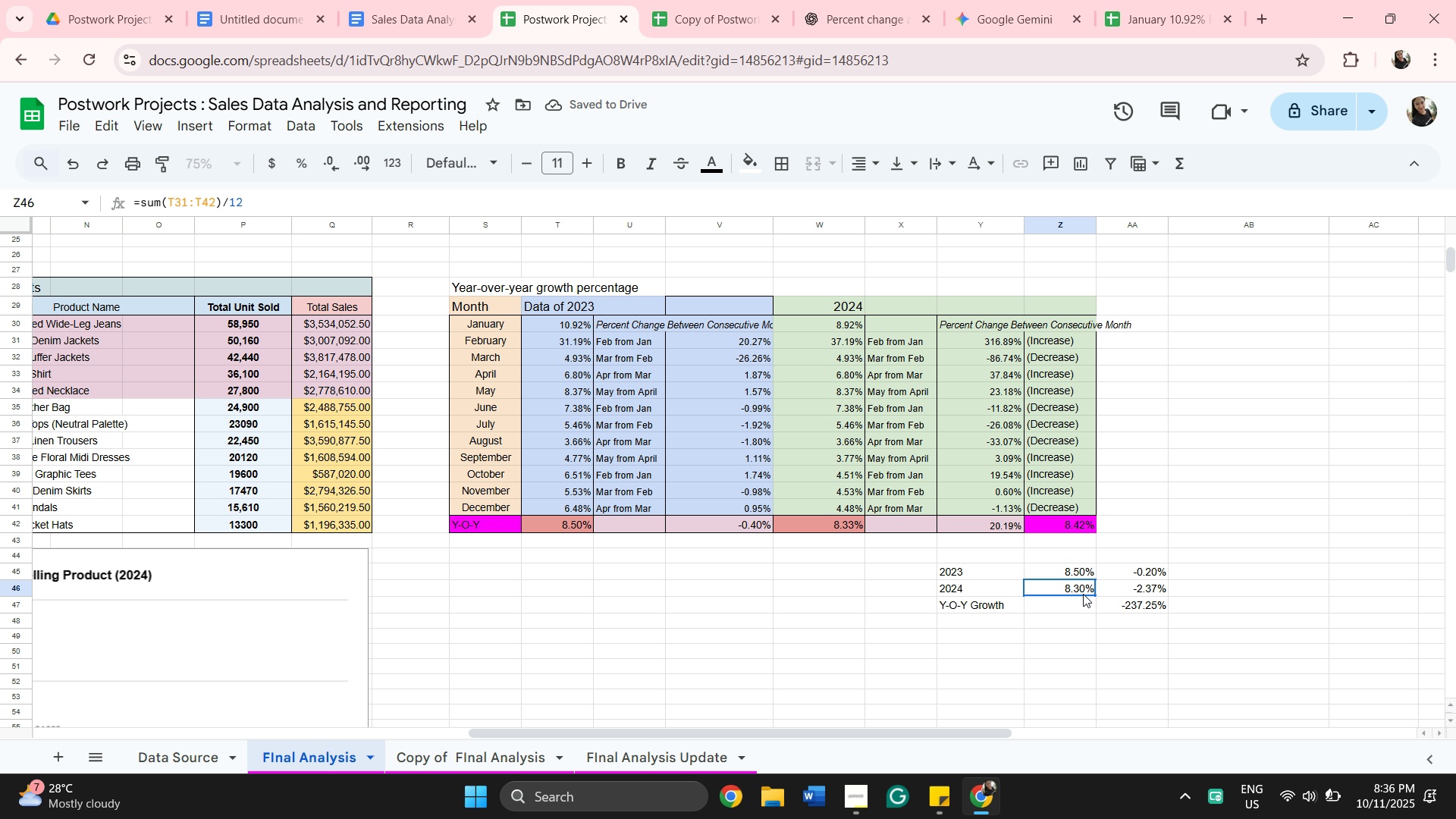 
left_click([1081, 592])
 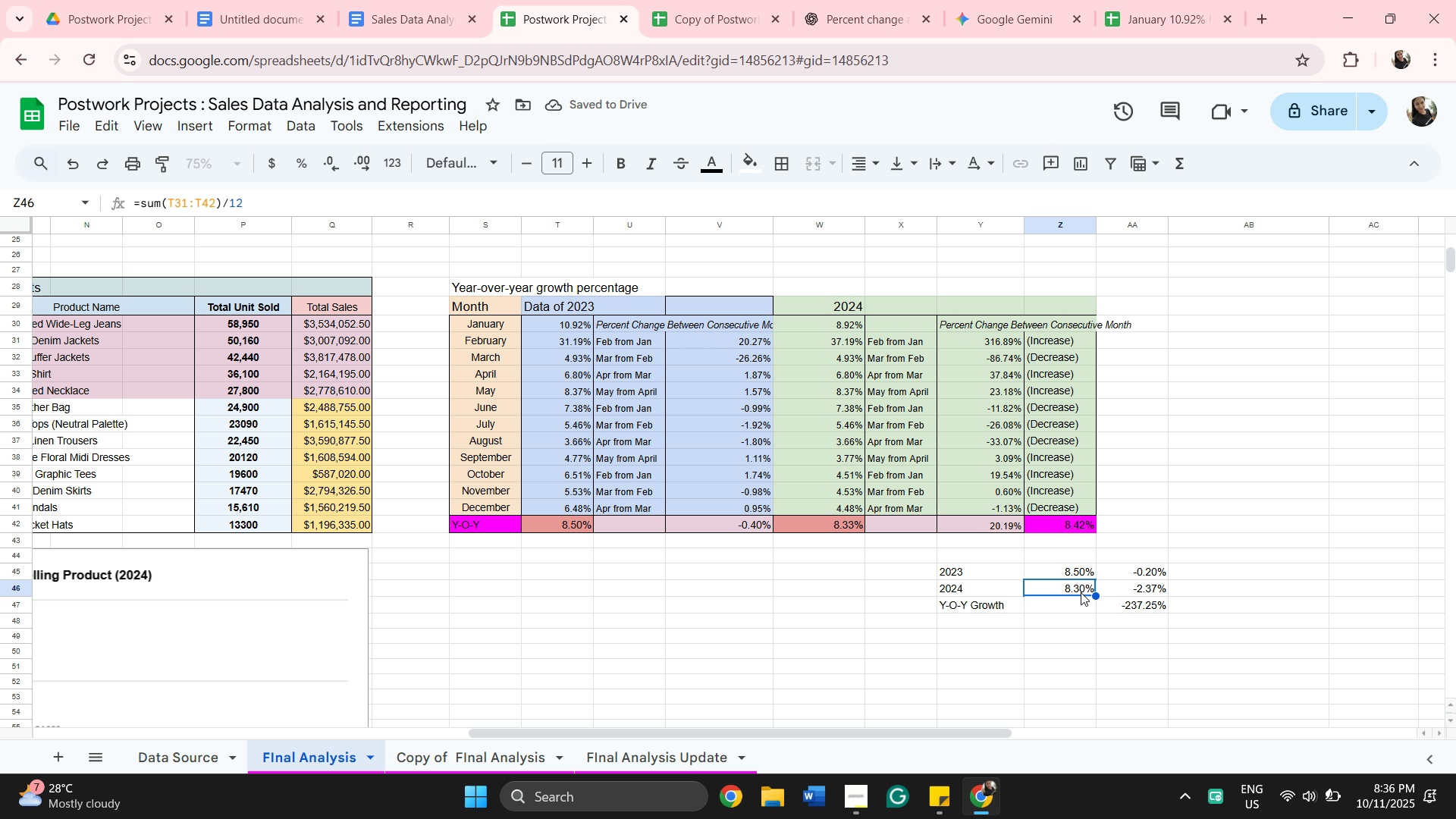 
double_click([1081, 592])
 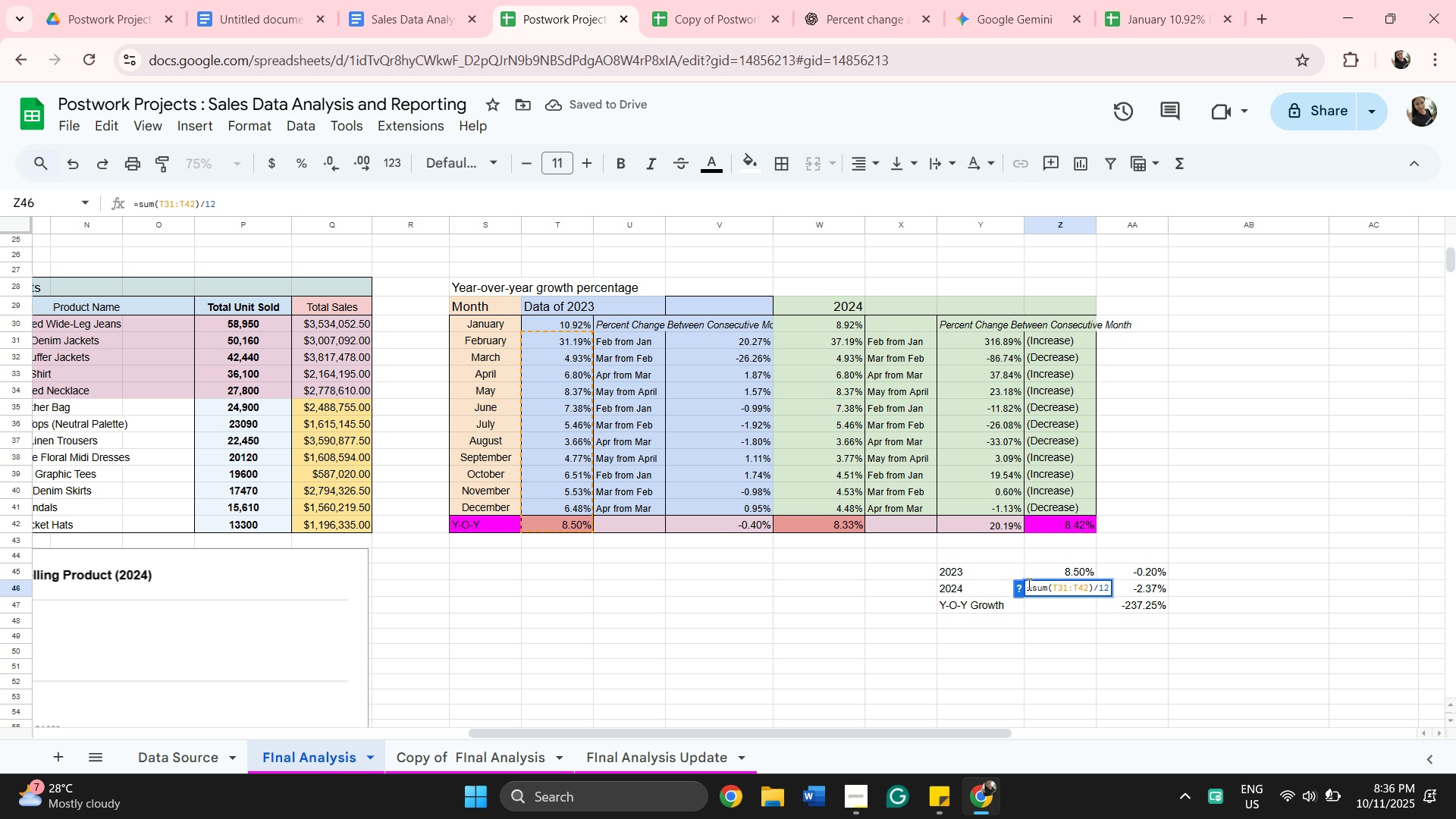 
mouse_move([1067, 582])
 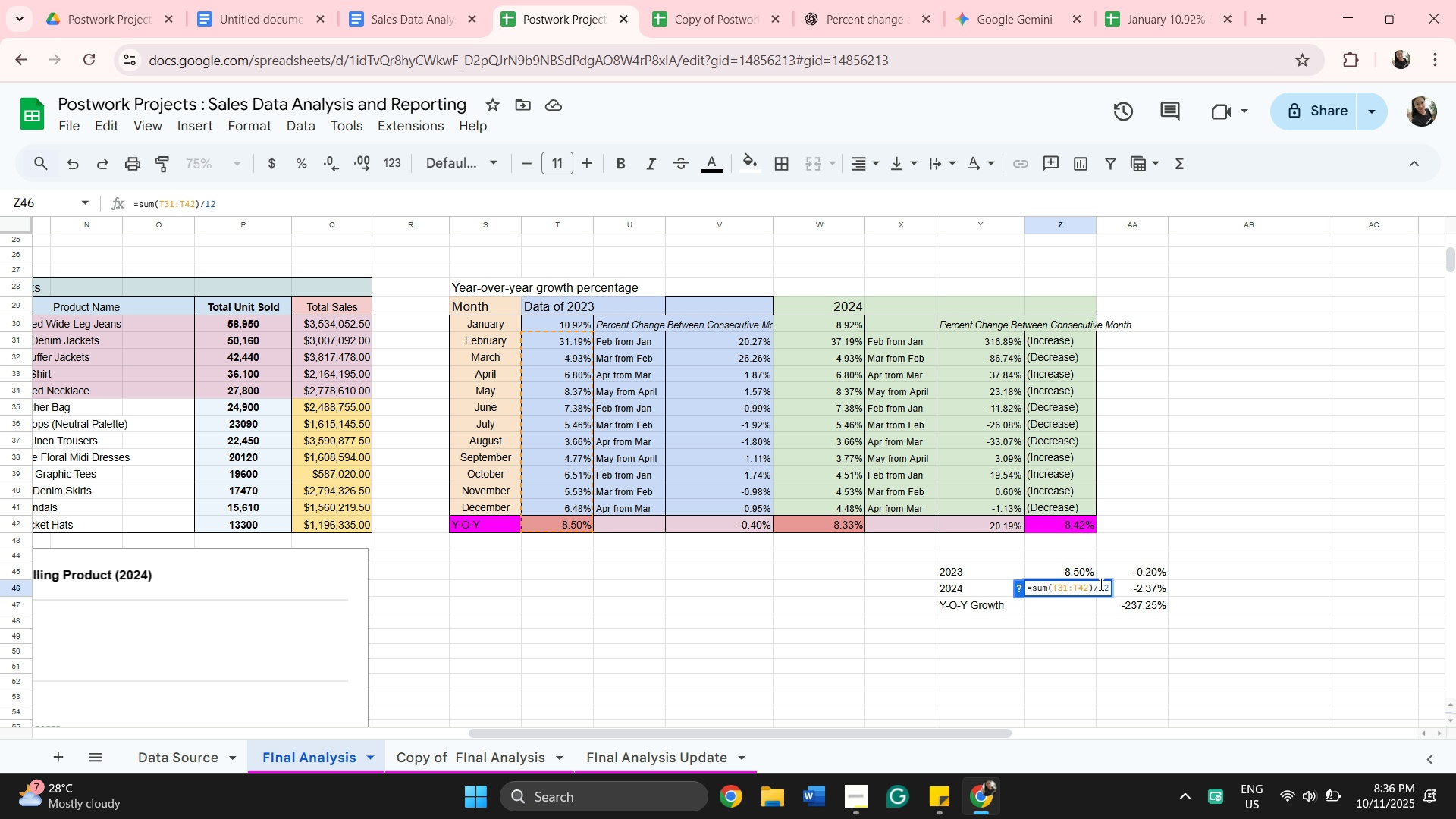 
wait(5.49)
 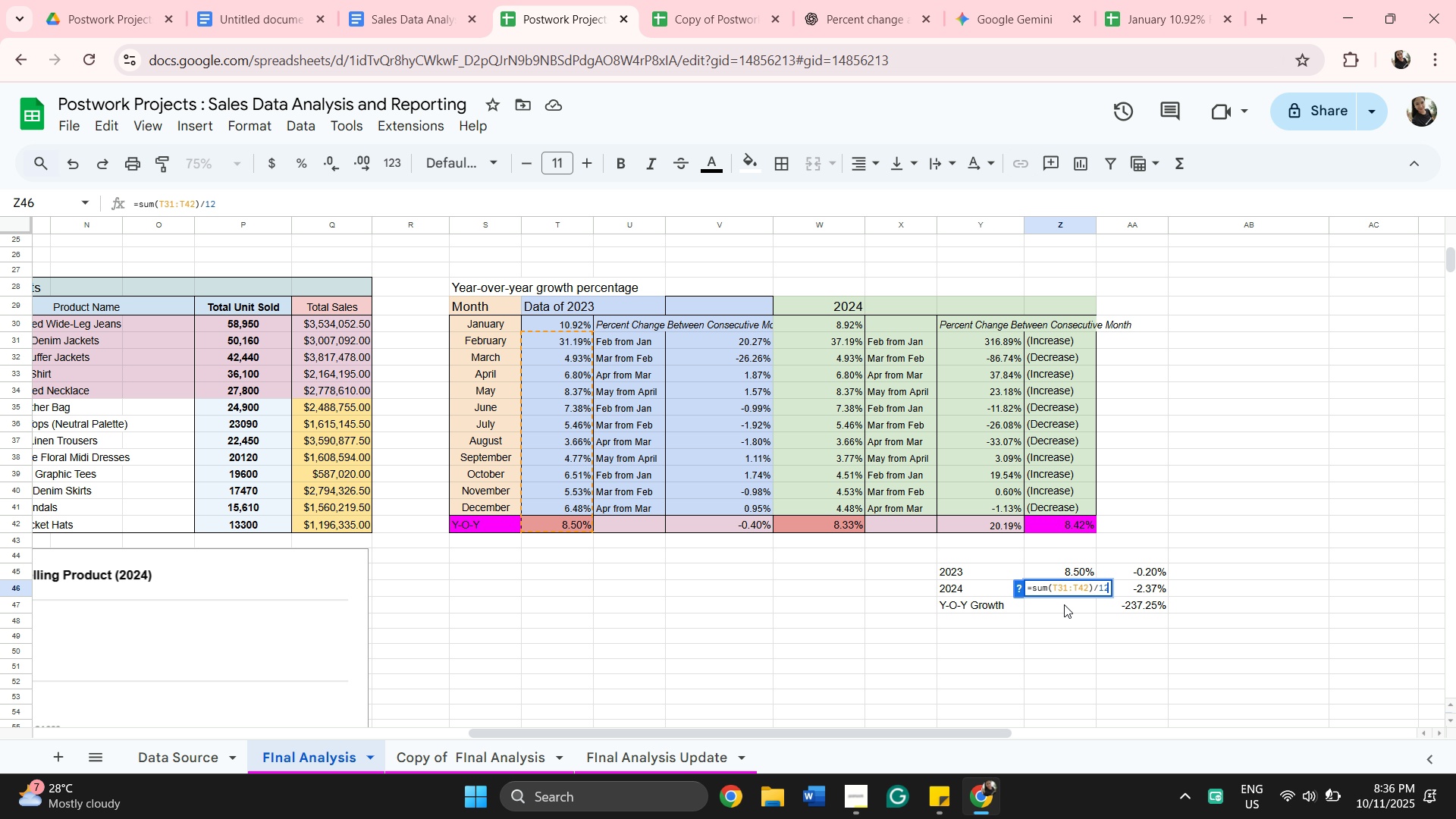 
left_click([1087, 592])
 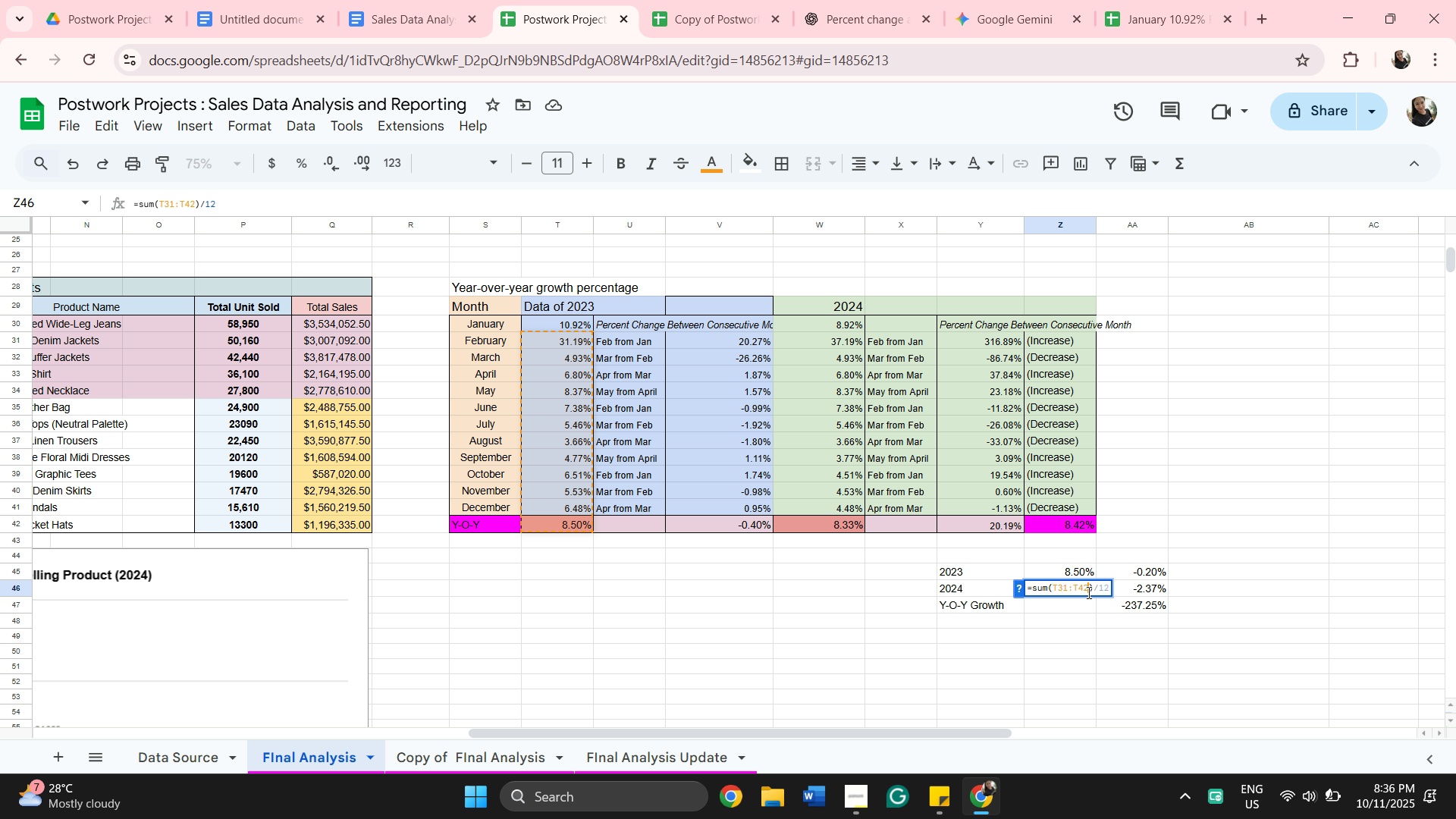 
key(Backspace)
 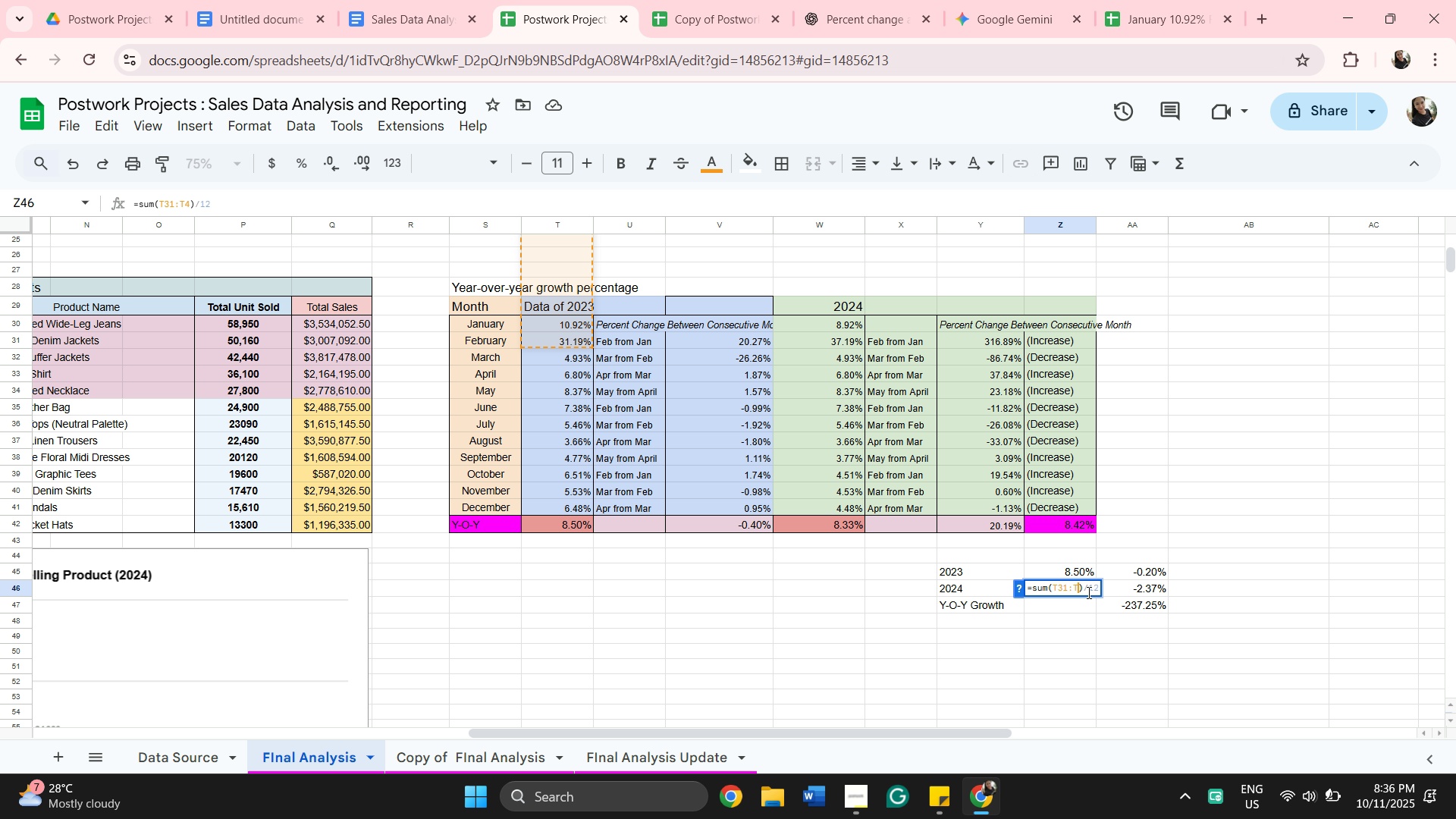 
key(Backspace)
 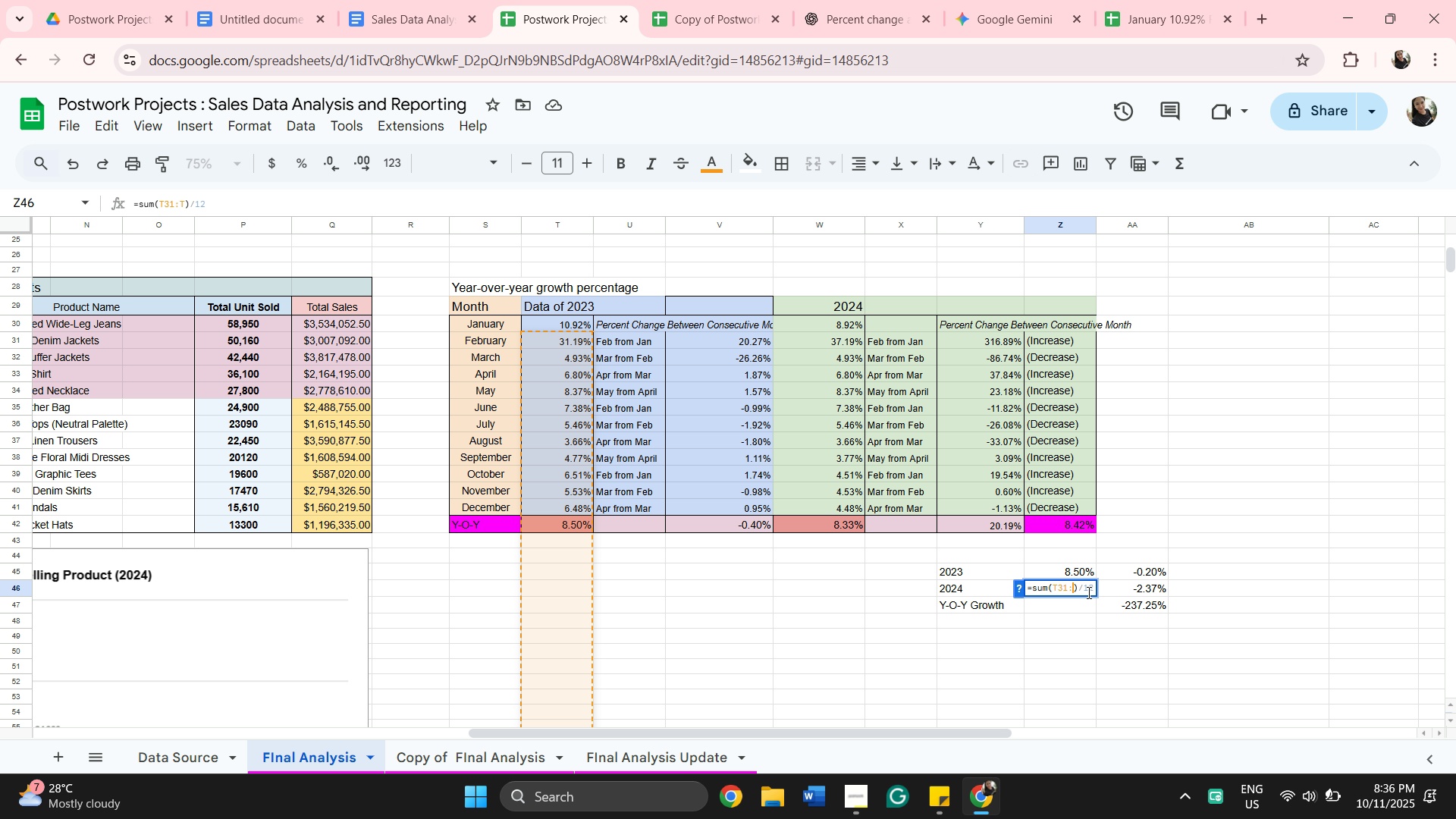 
key(Backspace)
 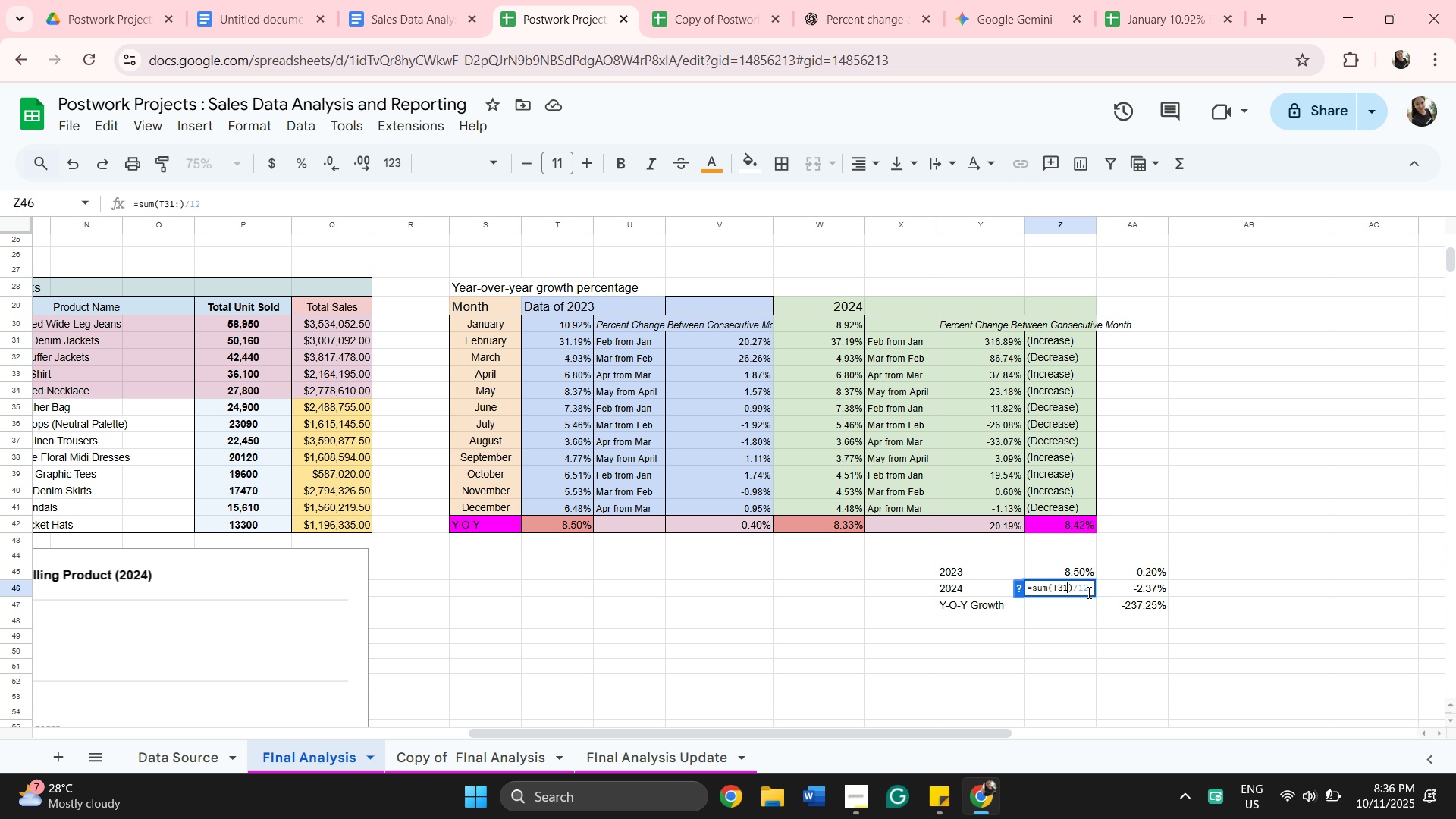 
key(Backspace)
 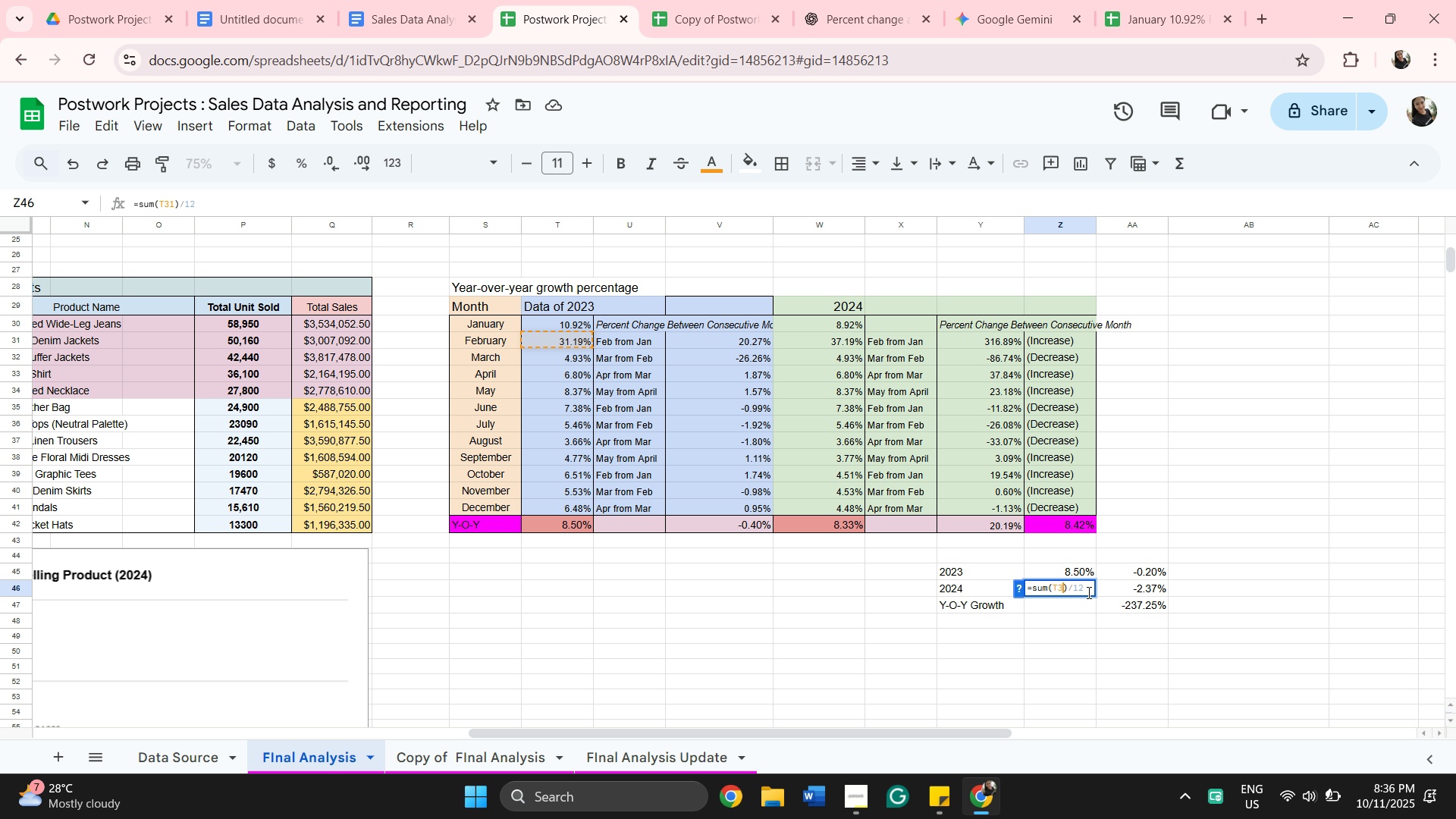 
key(Backspace)
 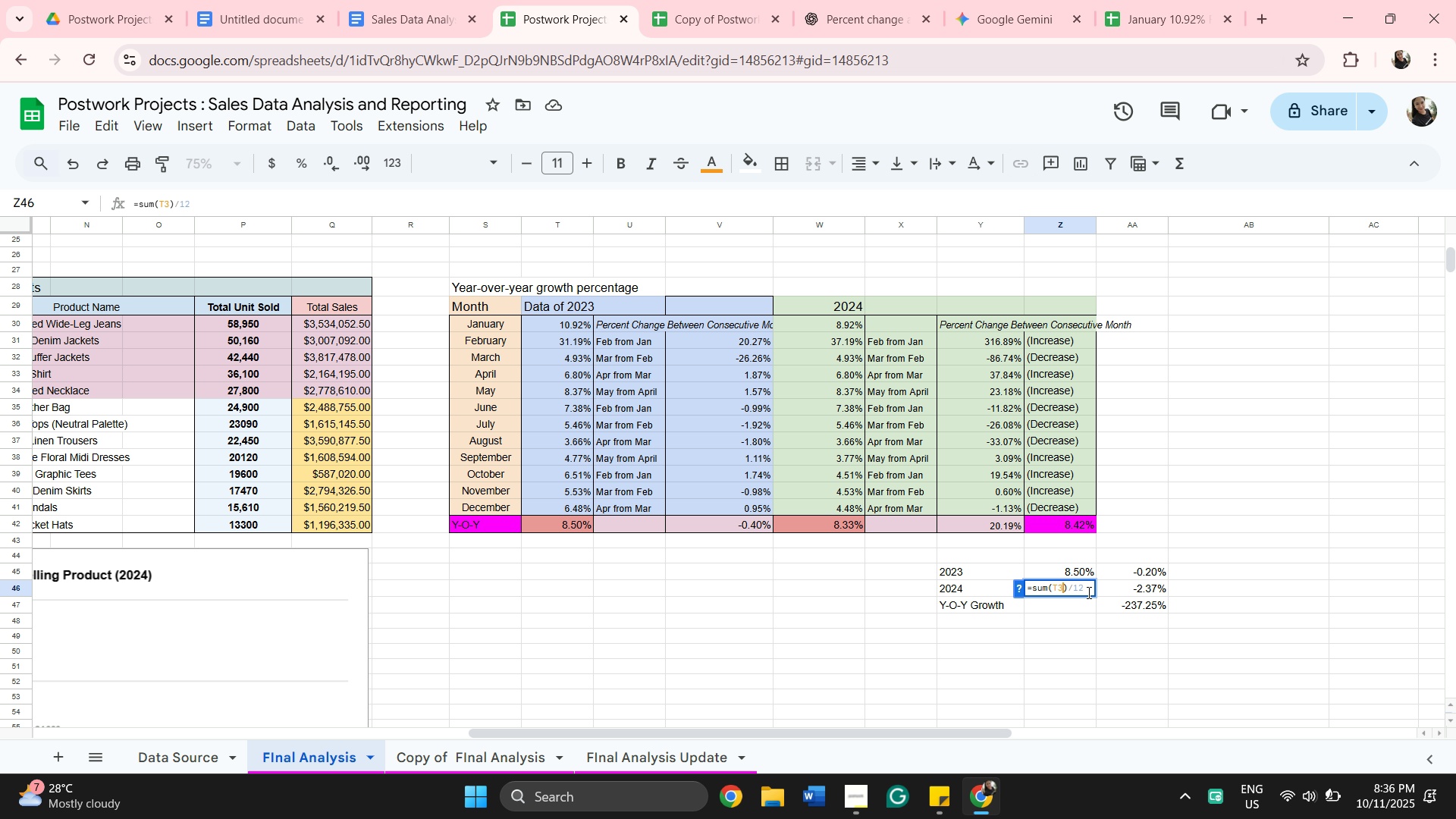 
key(Backspace)
 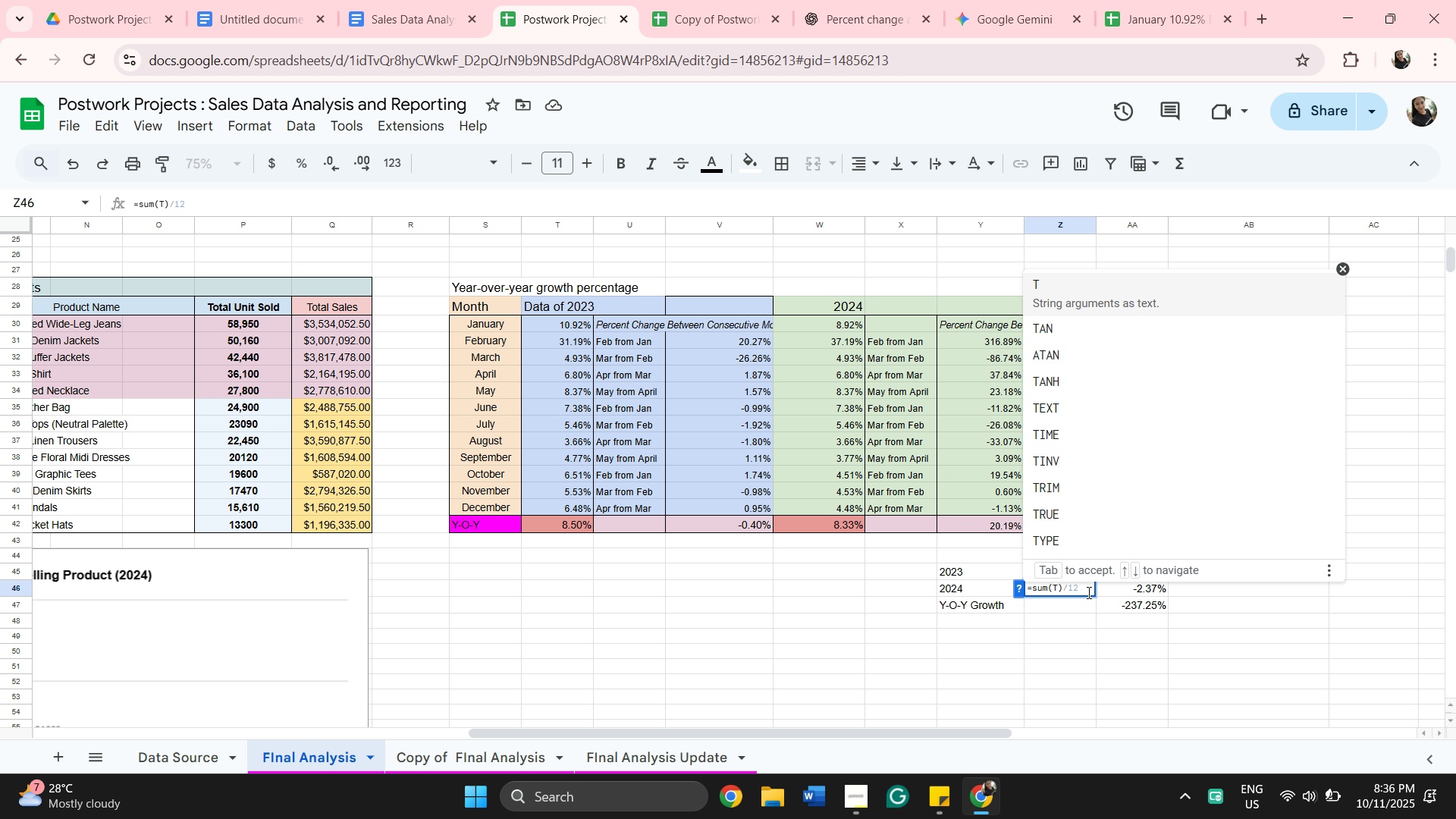 
key(Backspace)
 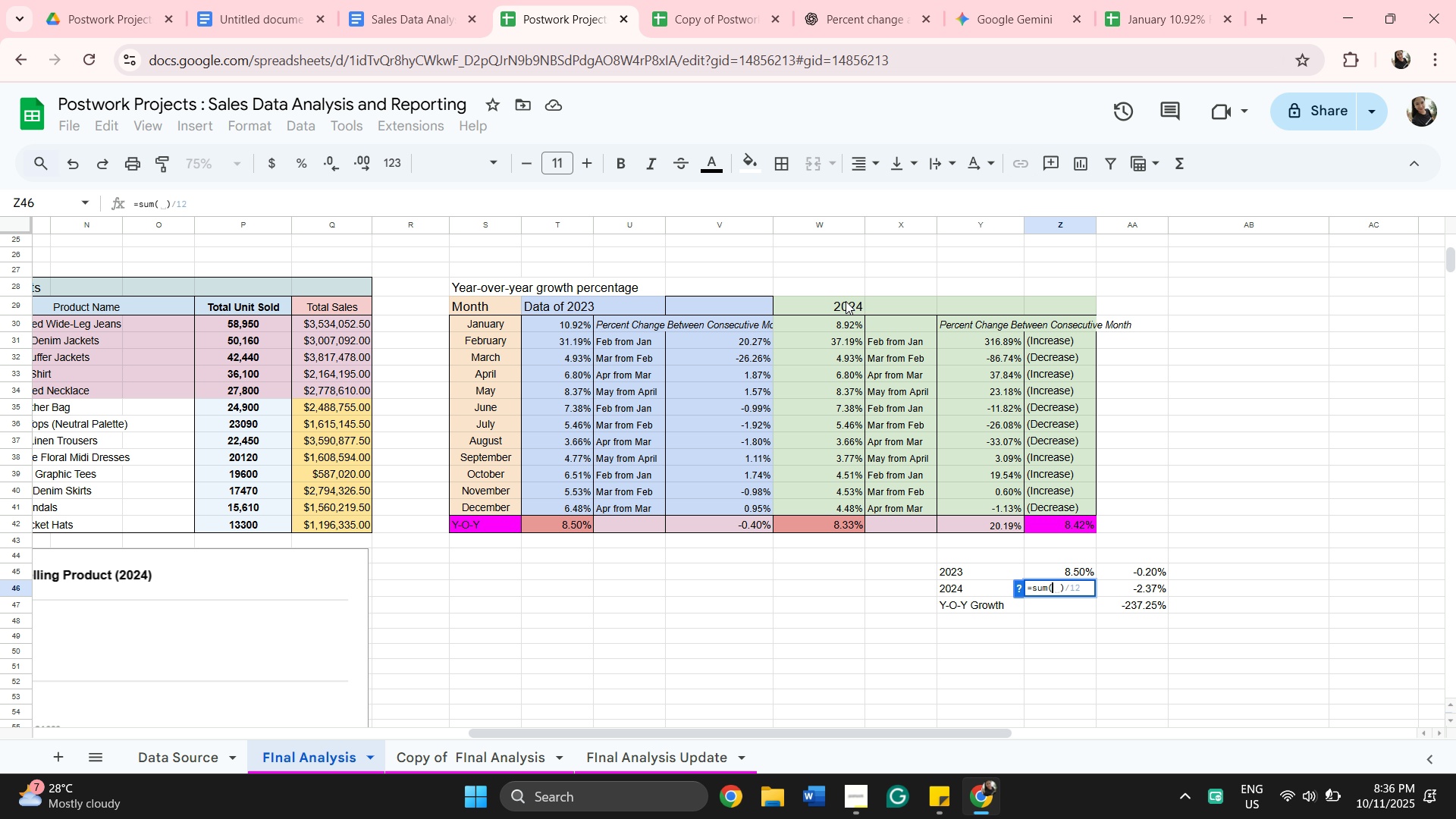 
wait(5.88)
 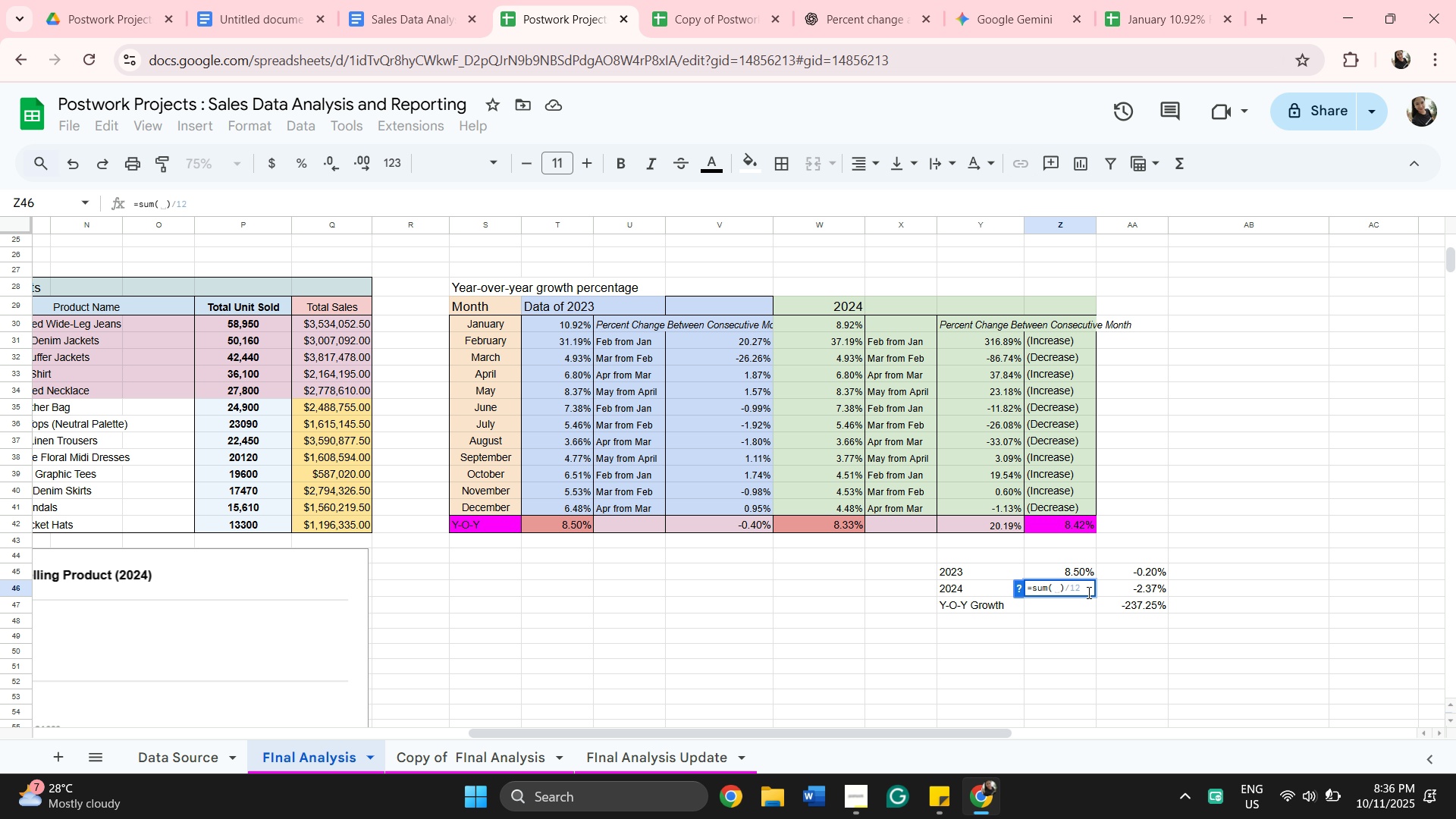 
left_click([827, 330])
 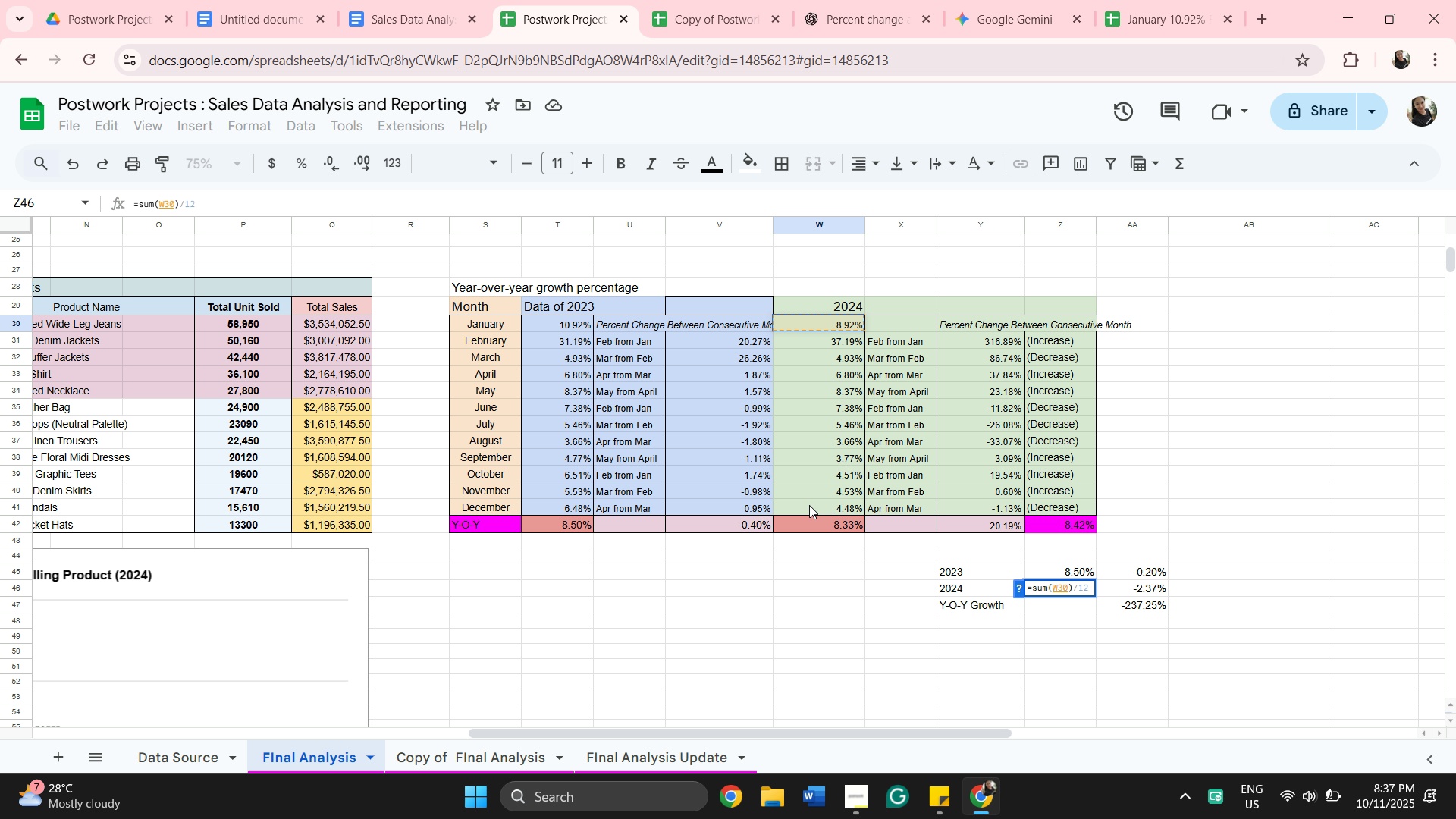 
hold_key(key=ShiftLeft, duration=0.84)
 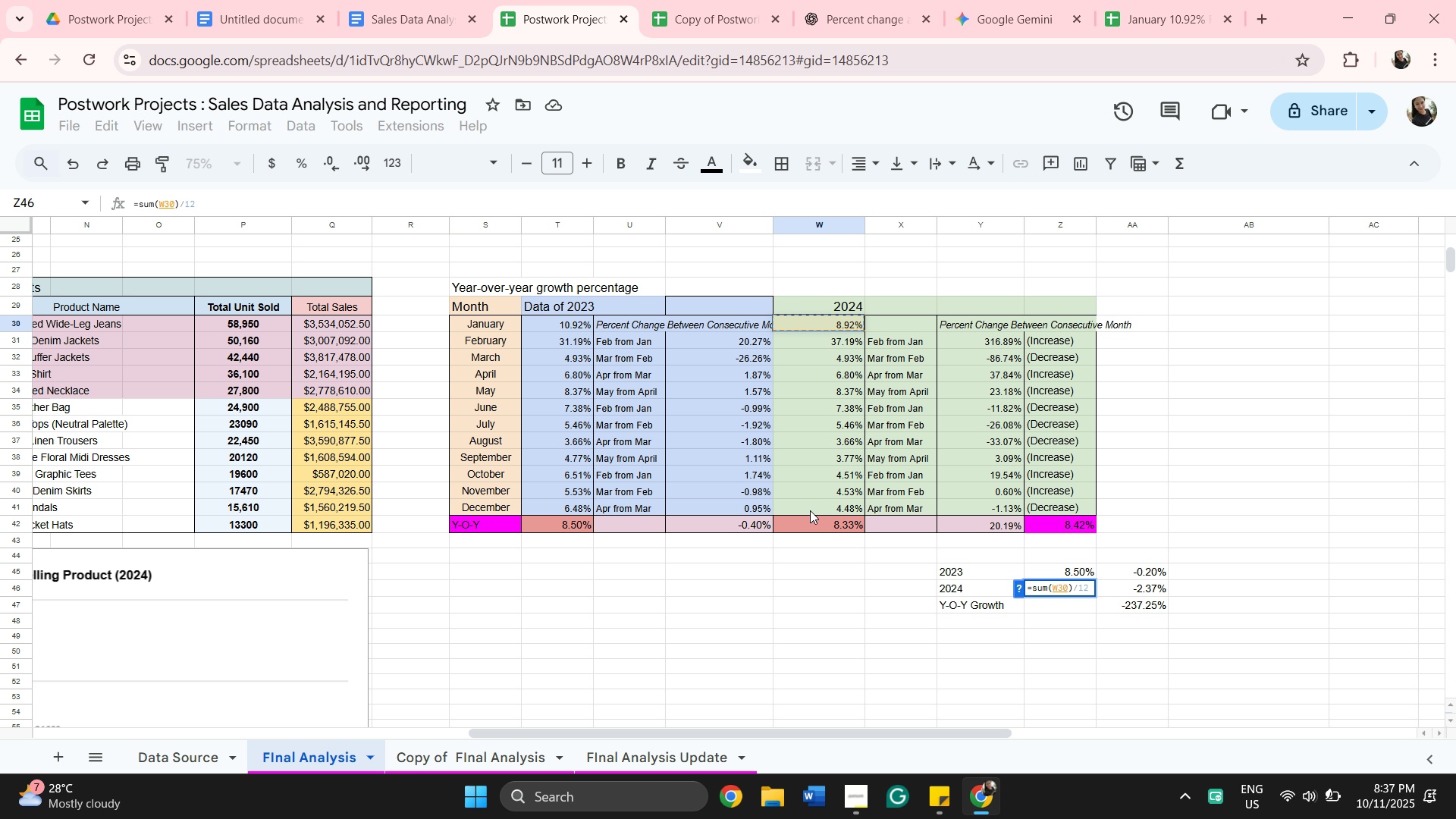 
hold_key(key=ShiftLeft, duration=1.28)
left_click([810, 510])
 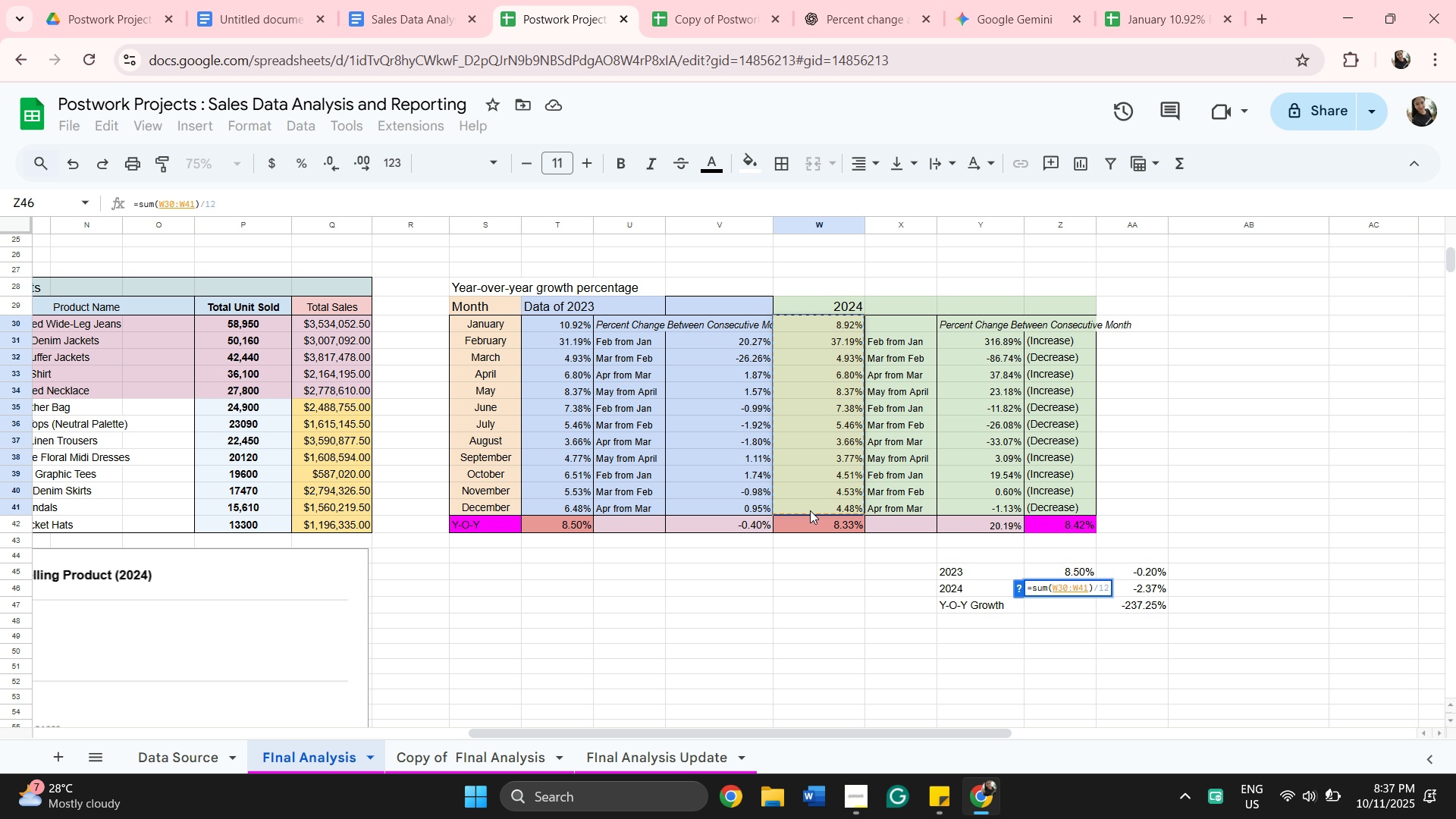 
key(Enter)
 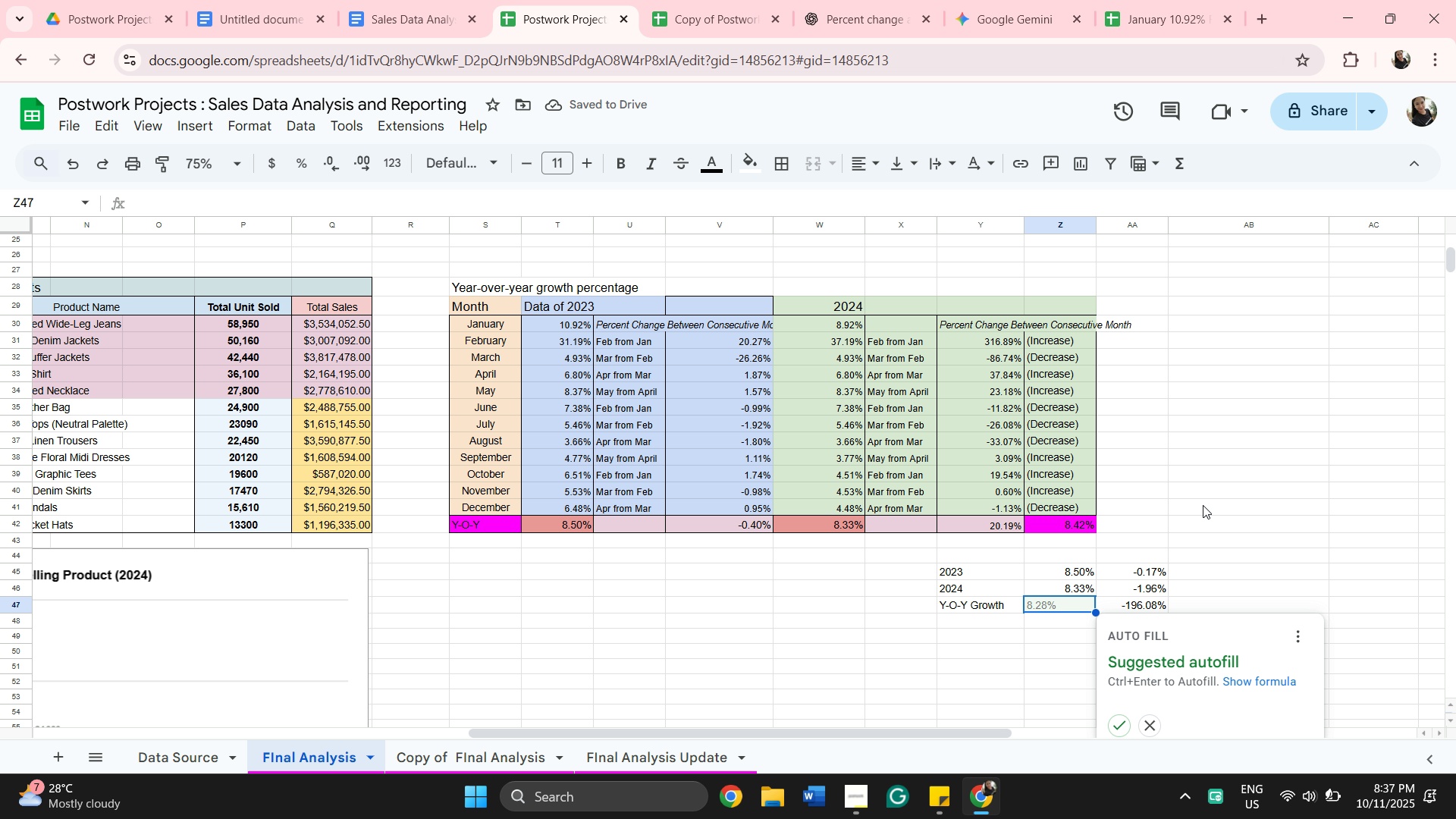 
wait(5.1)
 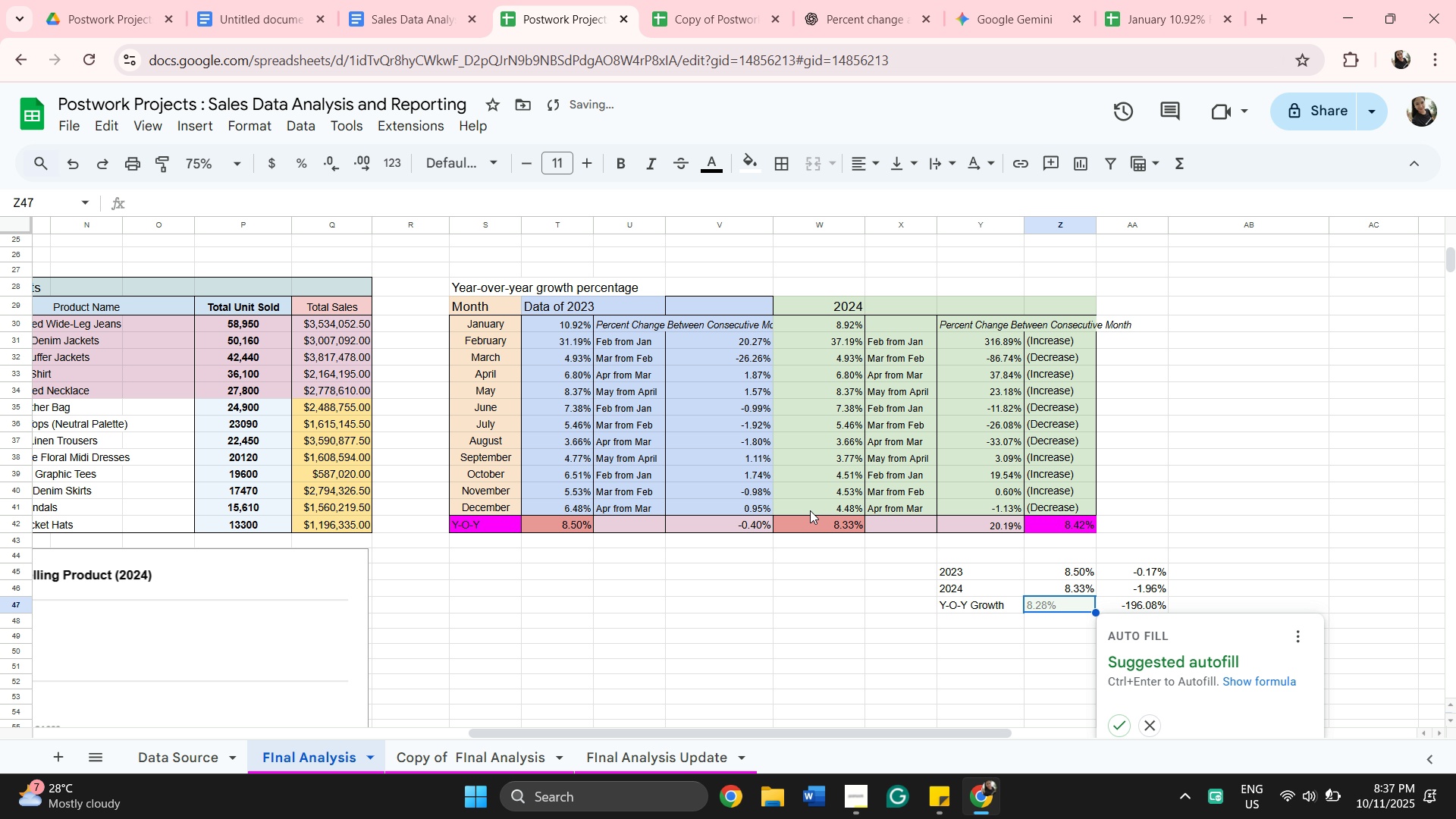 
left_click([1202, 507])
 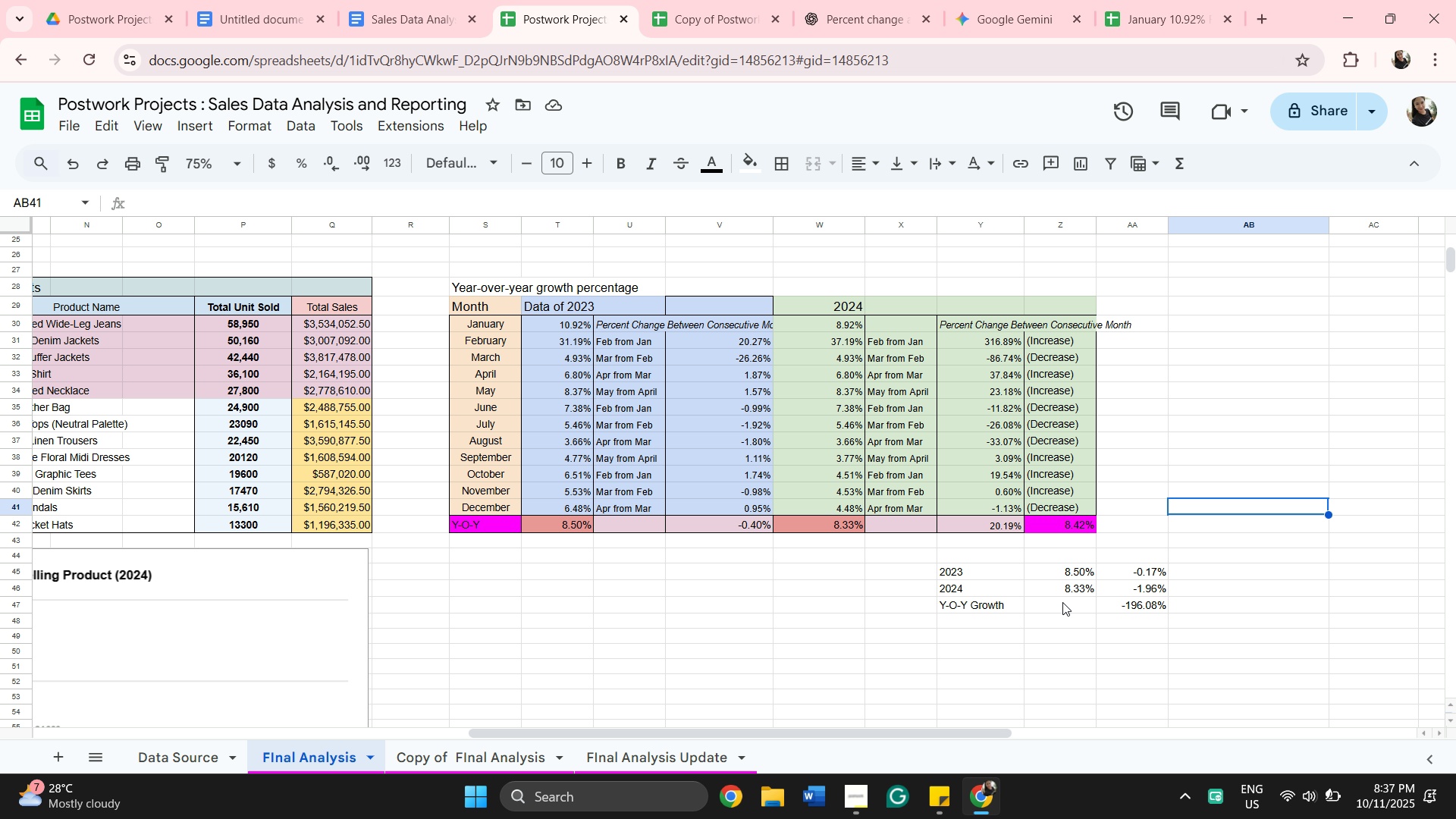 
wait(13.93)
 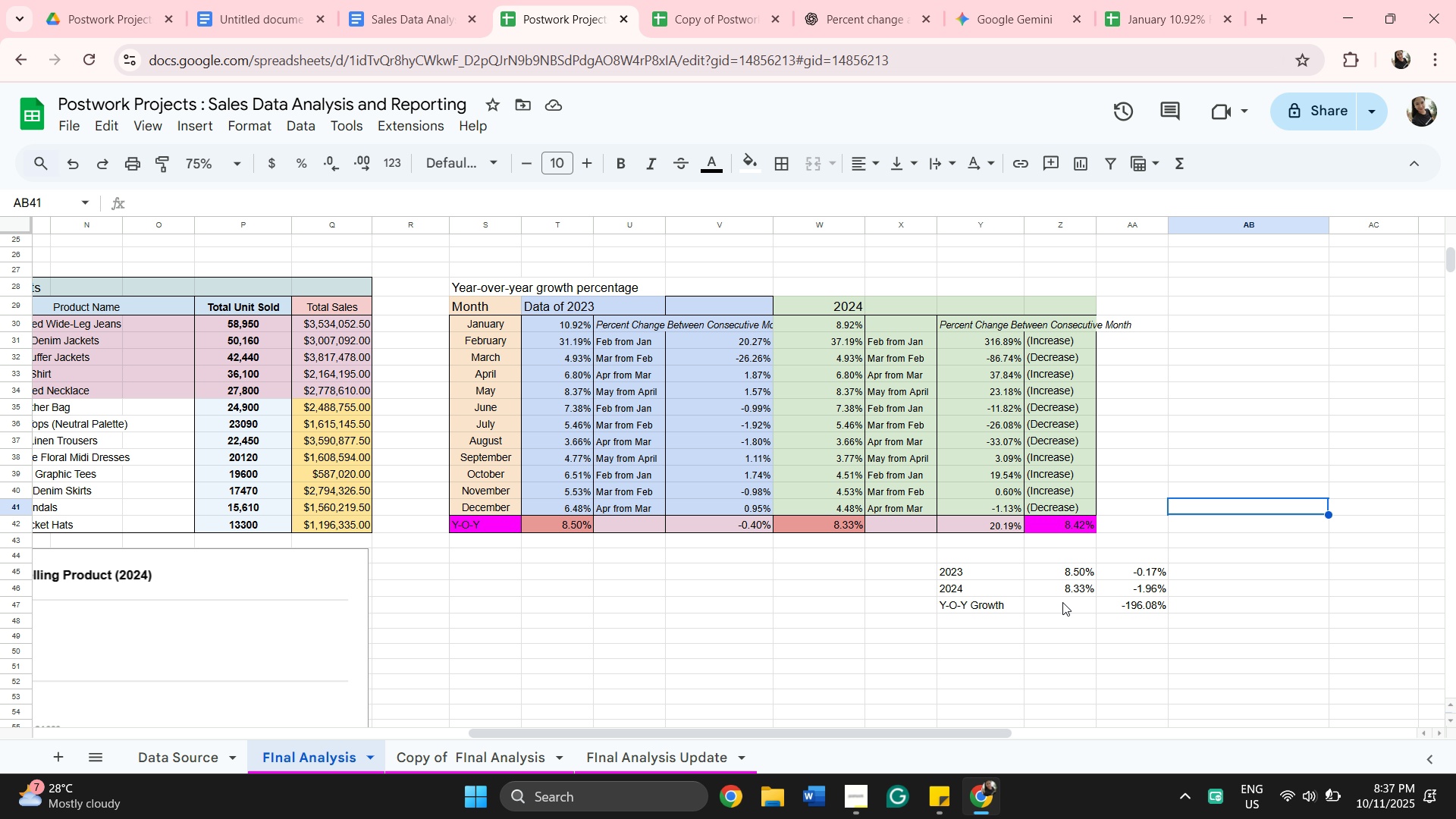 
left_click([1144, 576])
 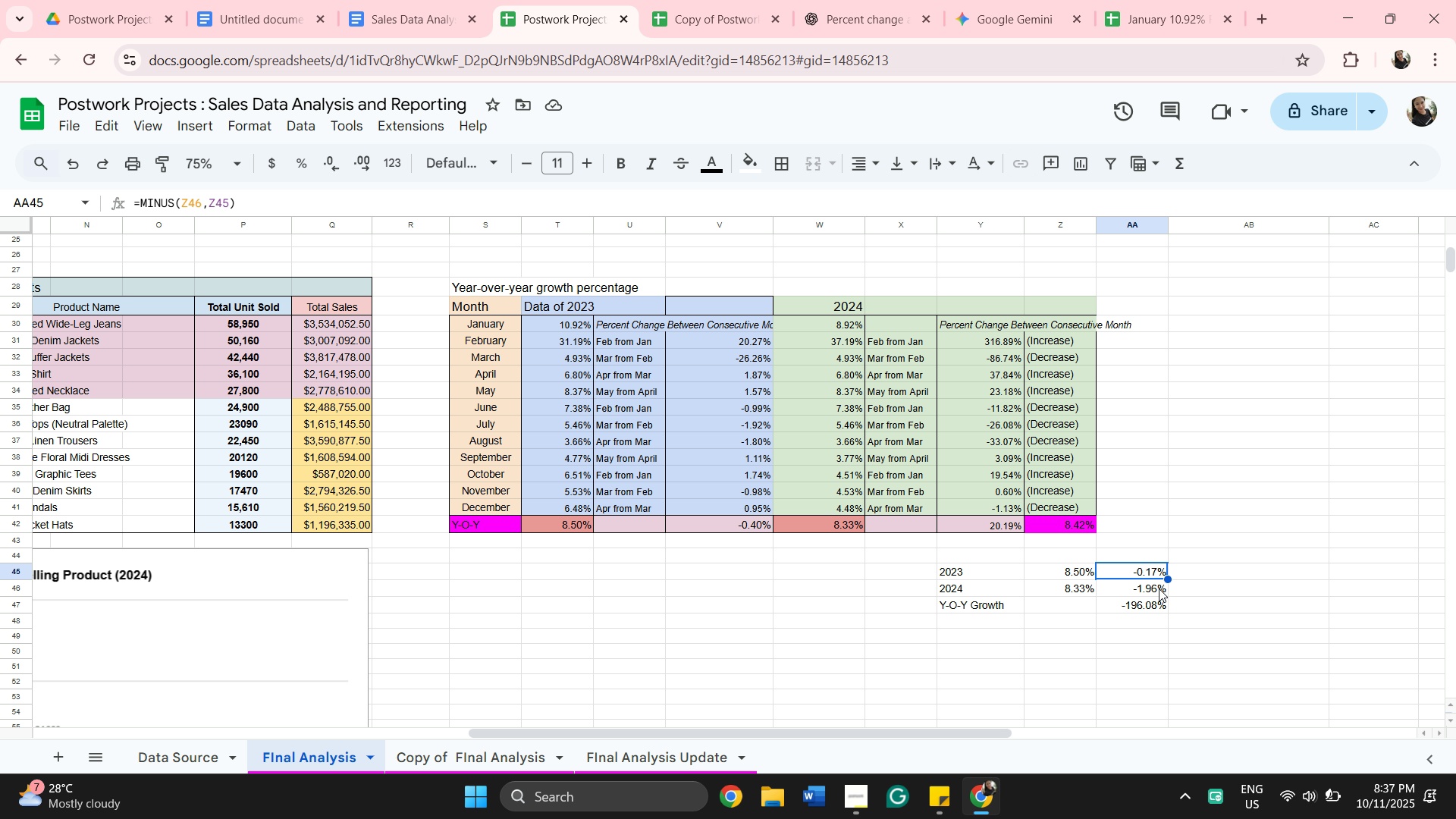 
wait(9.0)
 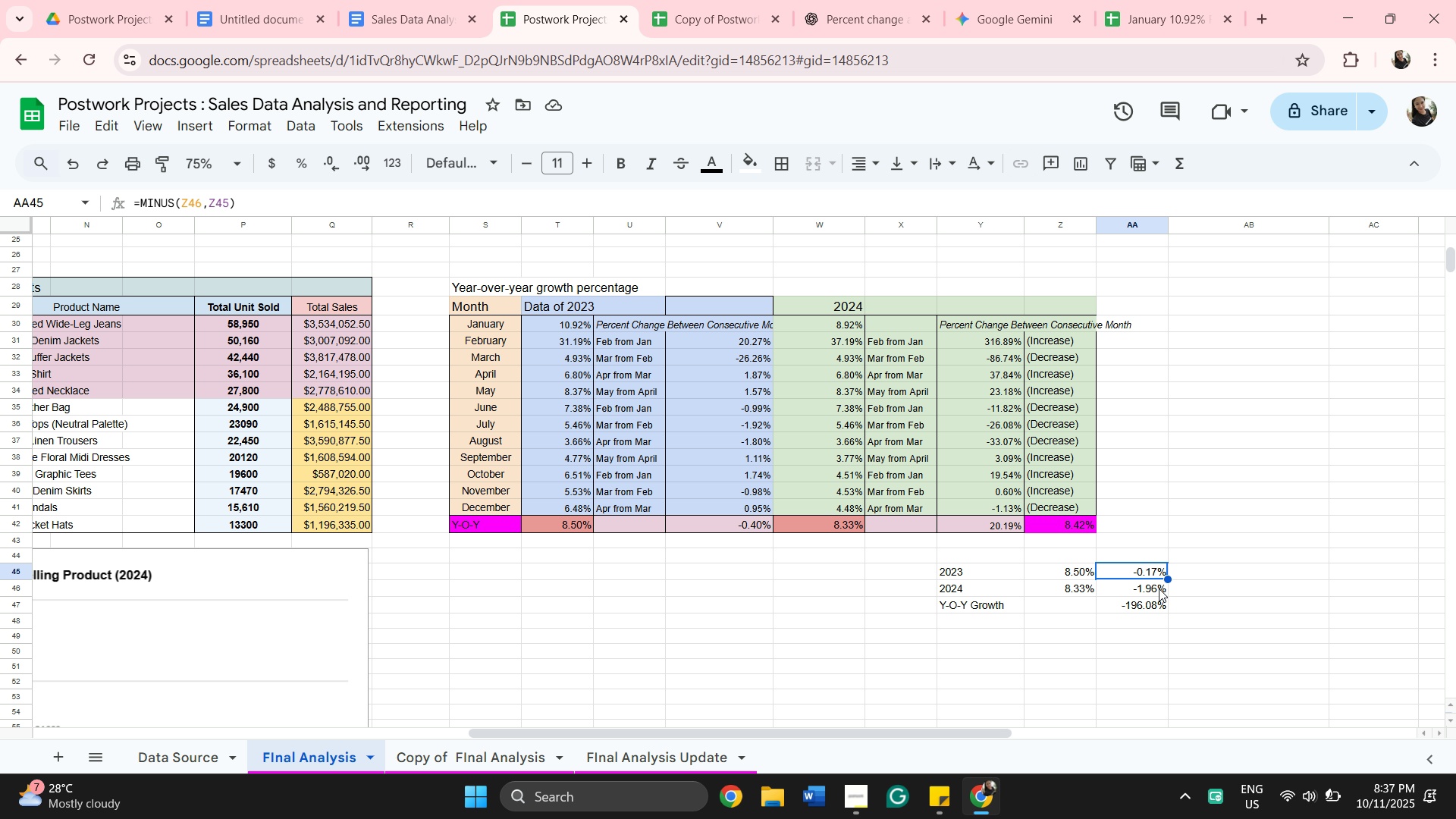 
hold_key(key=ShiftLeft, duration=0.61)
 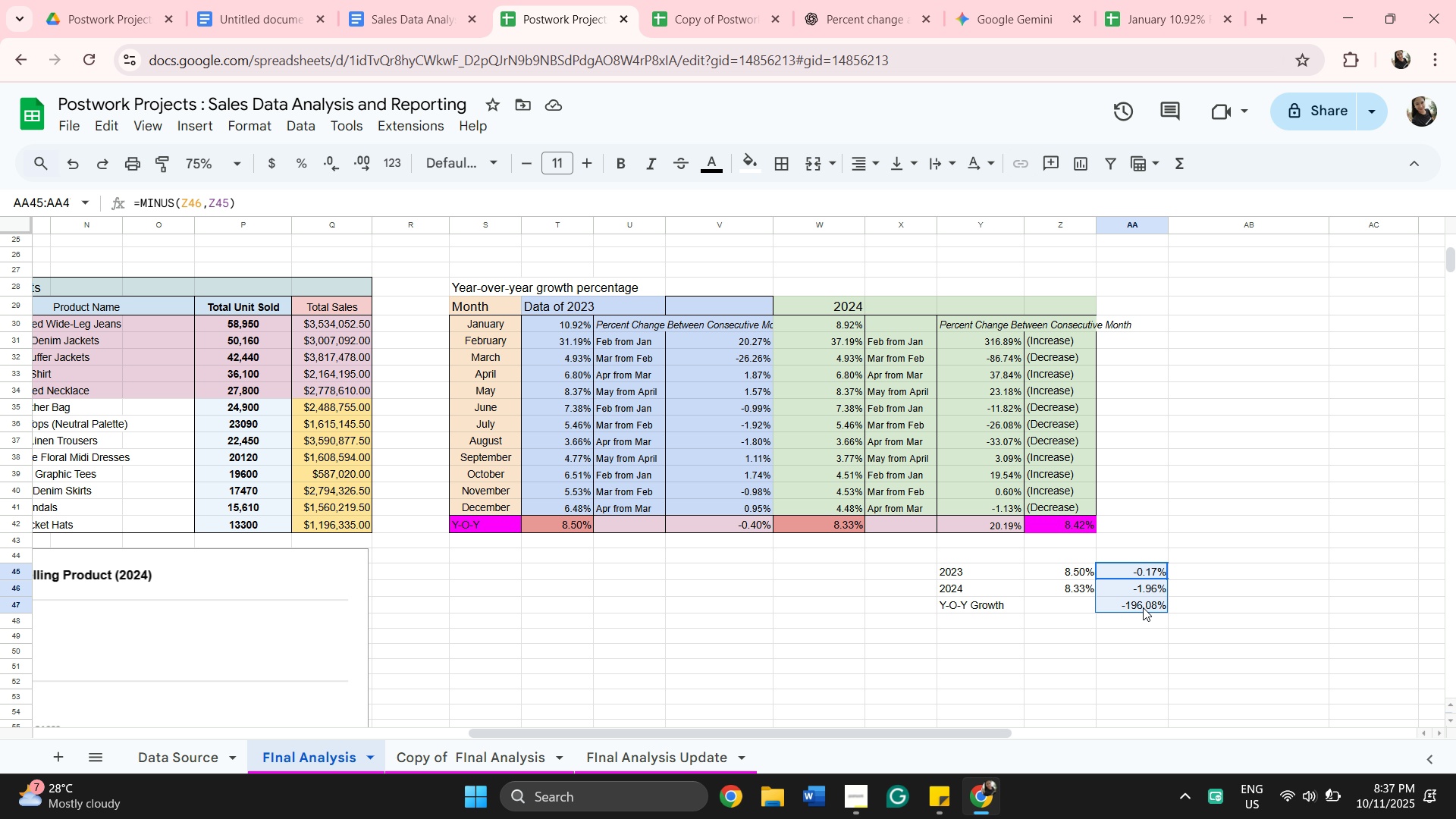 
left_click([1143, 607])
 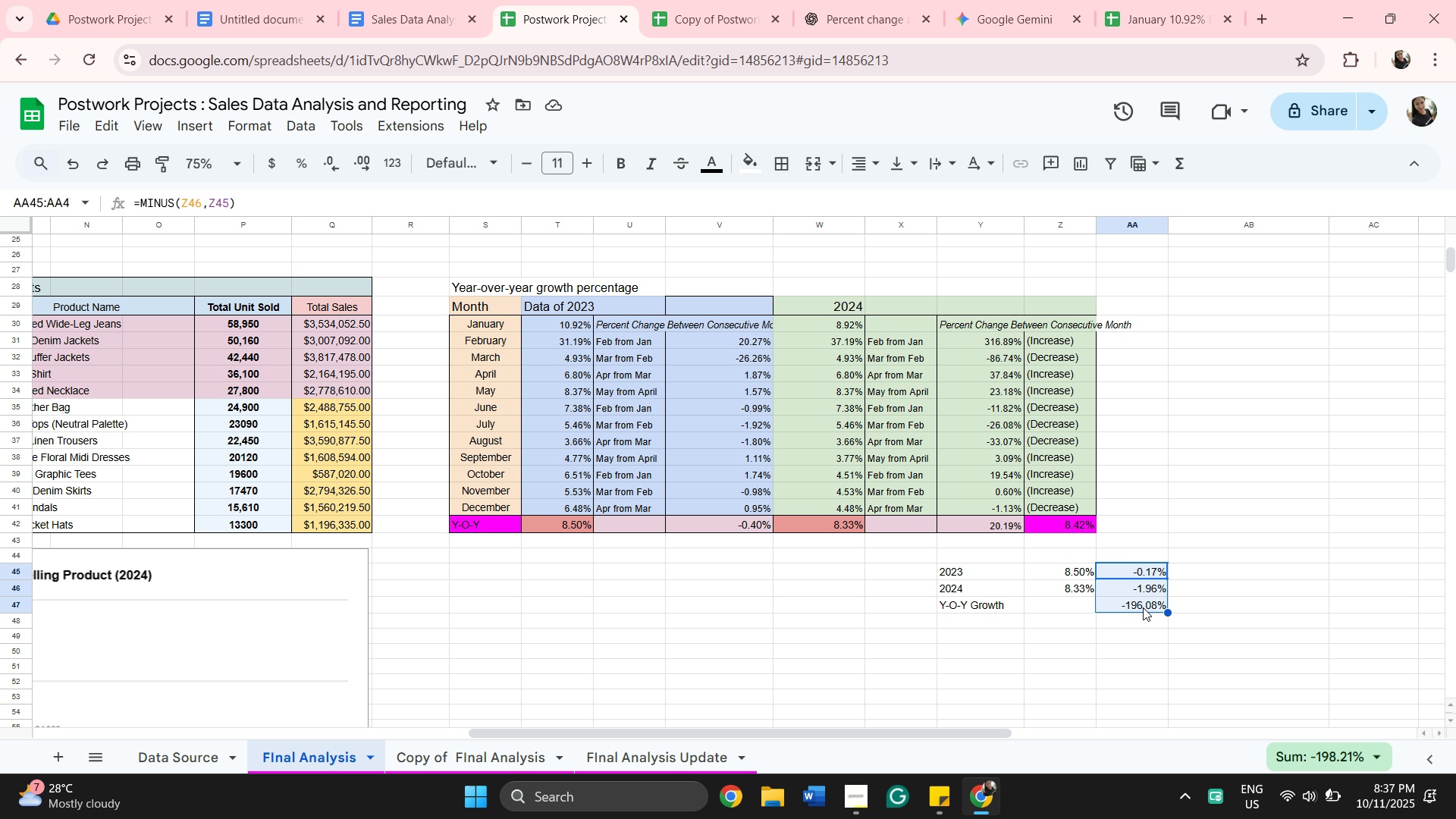 
key(Backspace)
 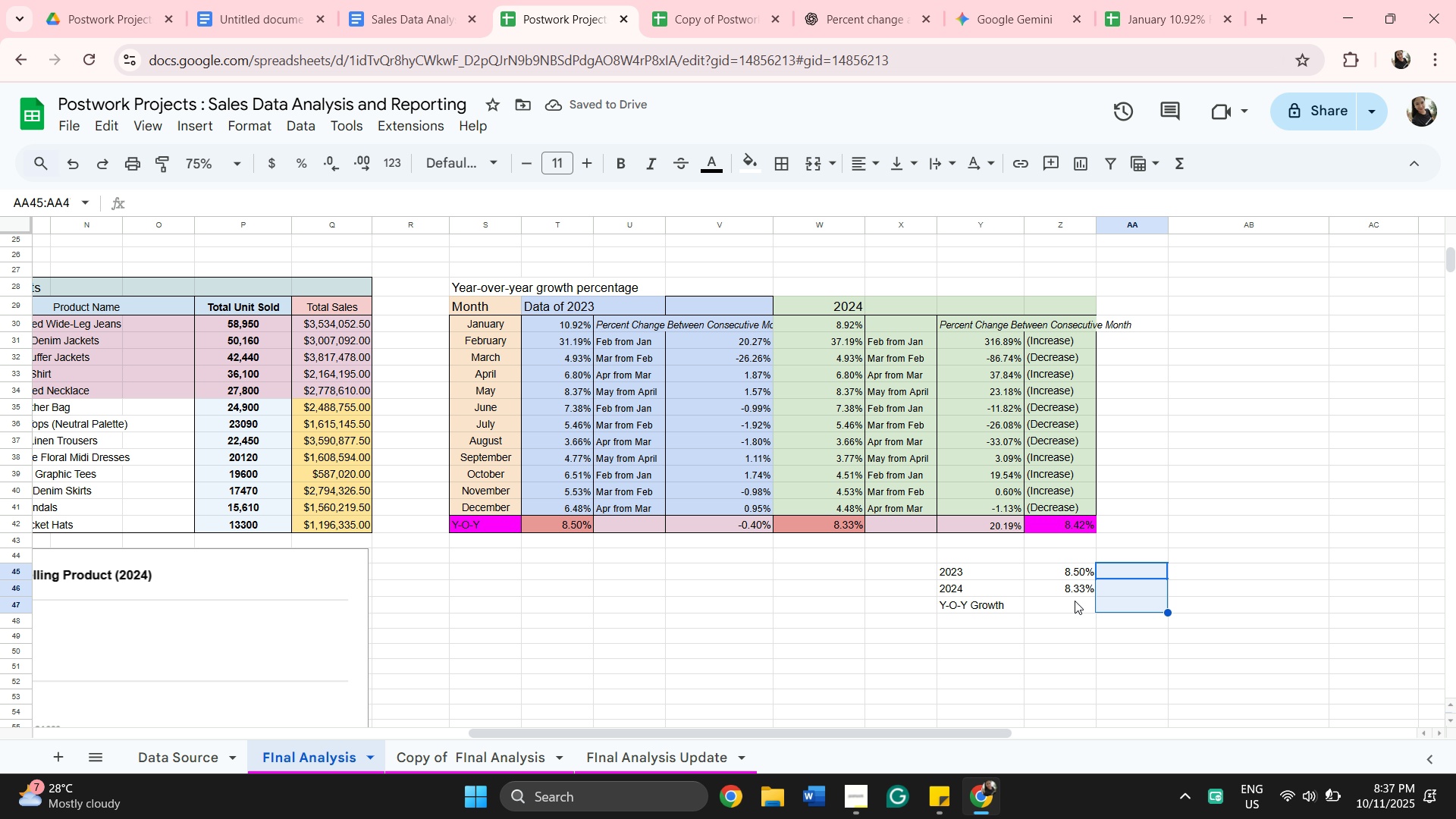 
wait(5.2)
 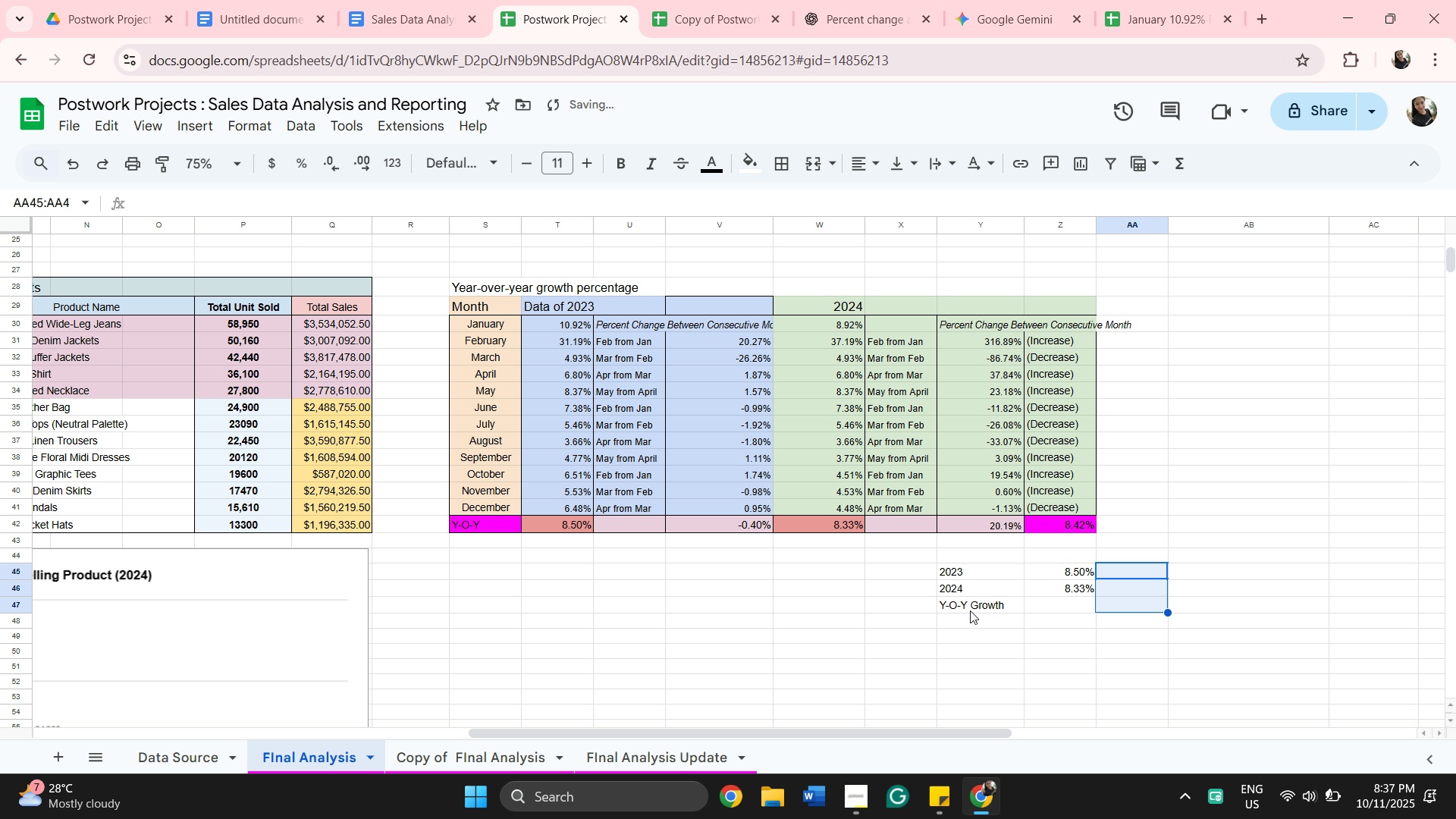 
left_click([1065, 572])
 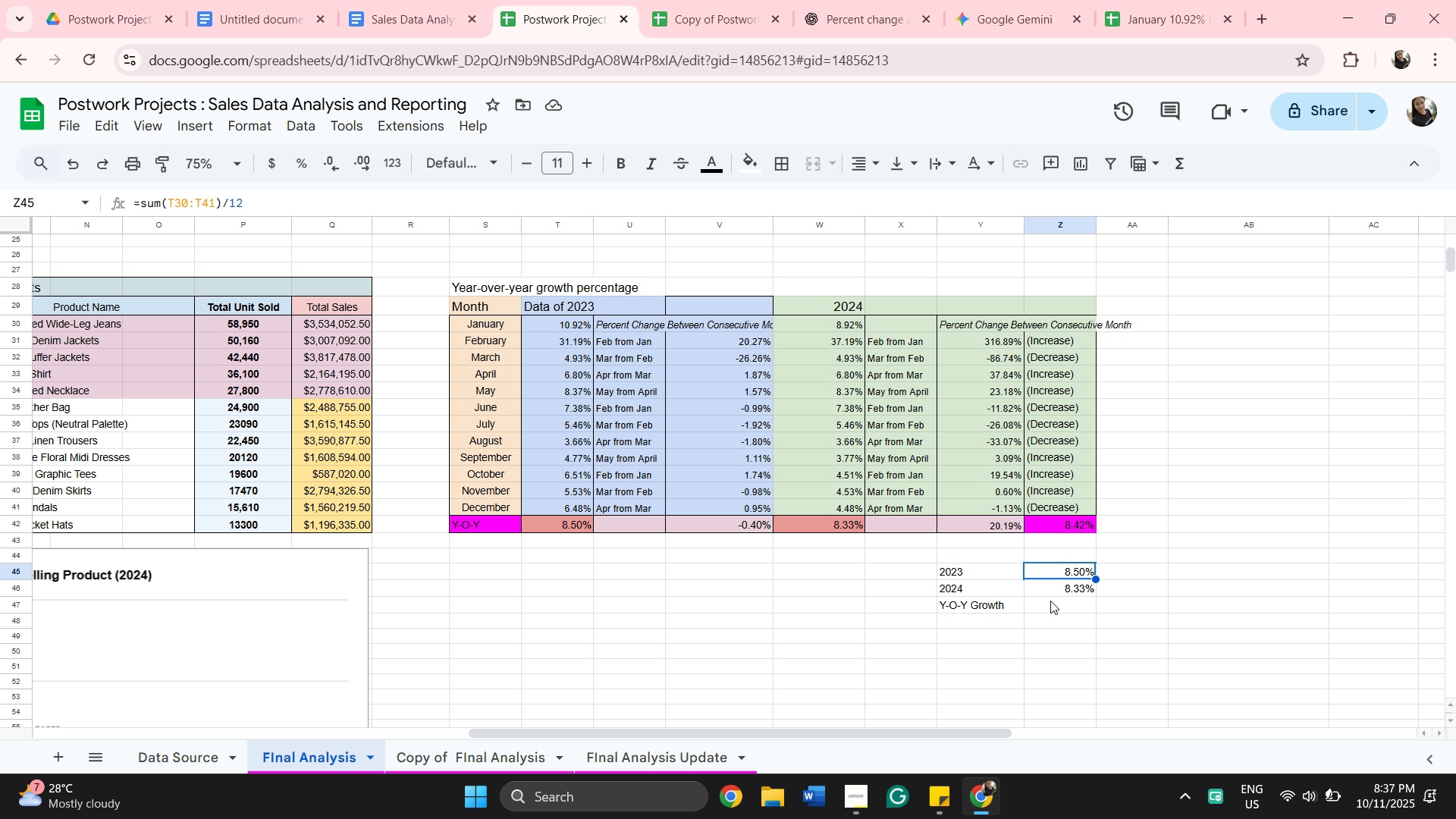 
wait(14.96)
 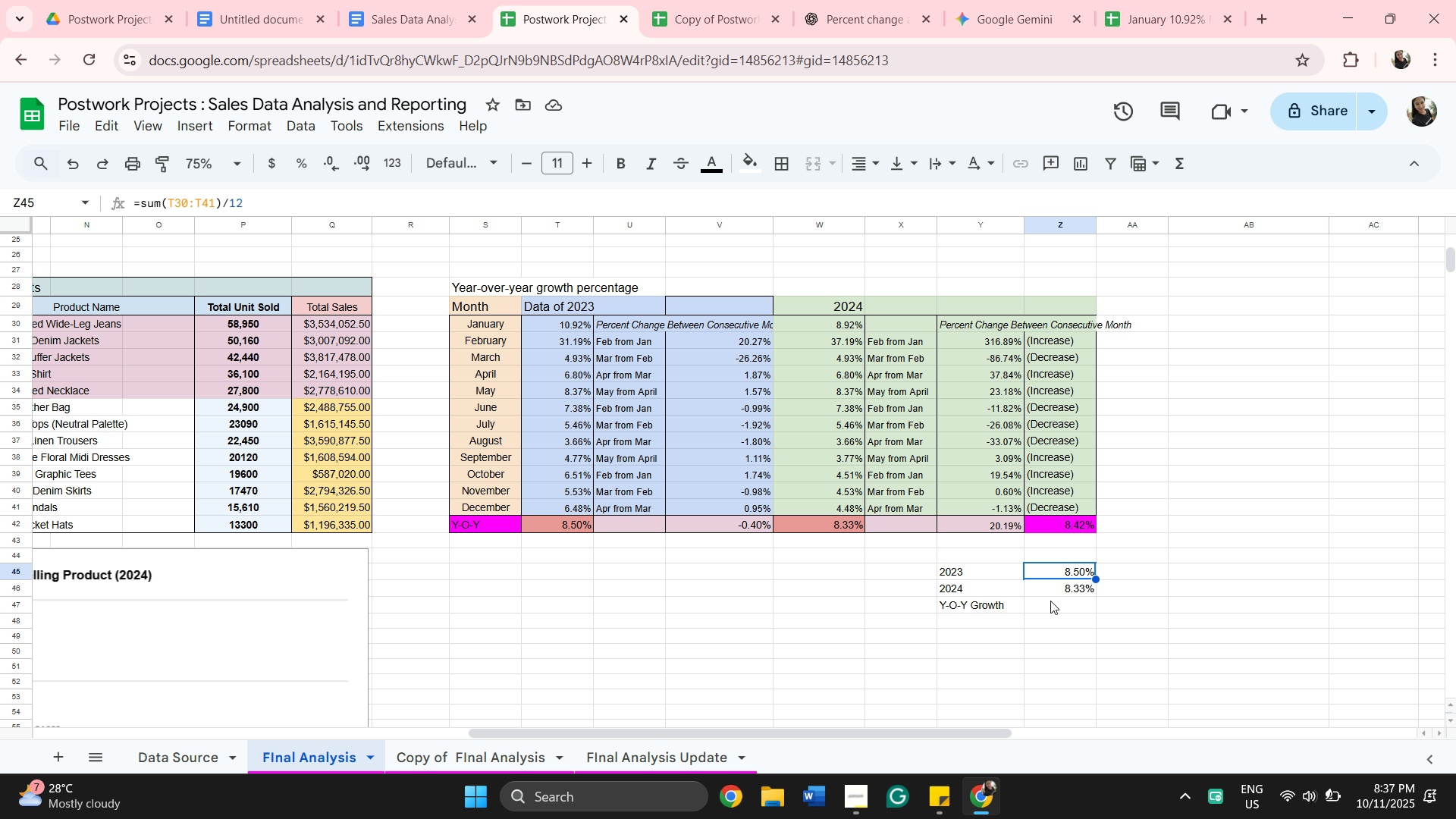 
left_click([1077, 607])
 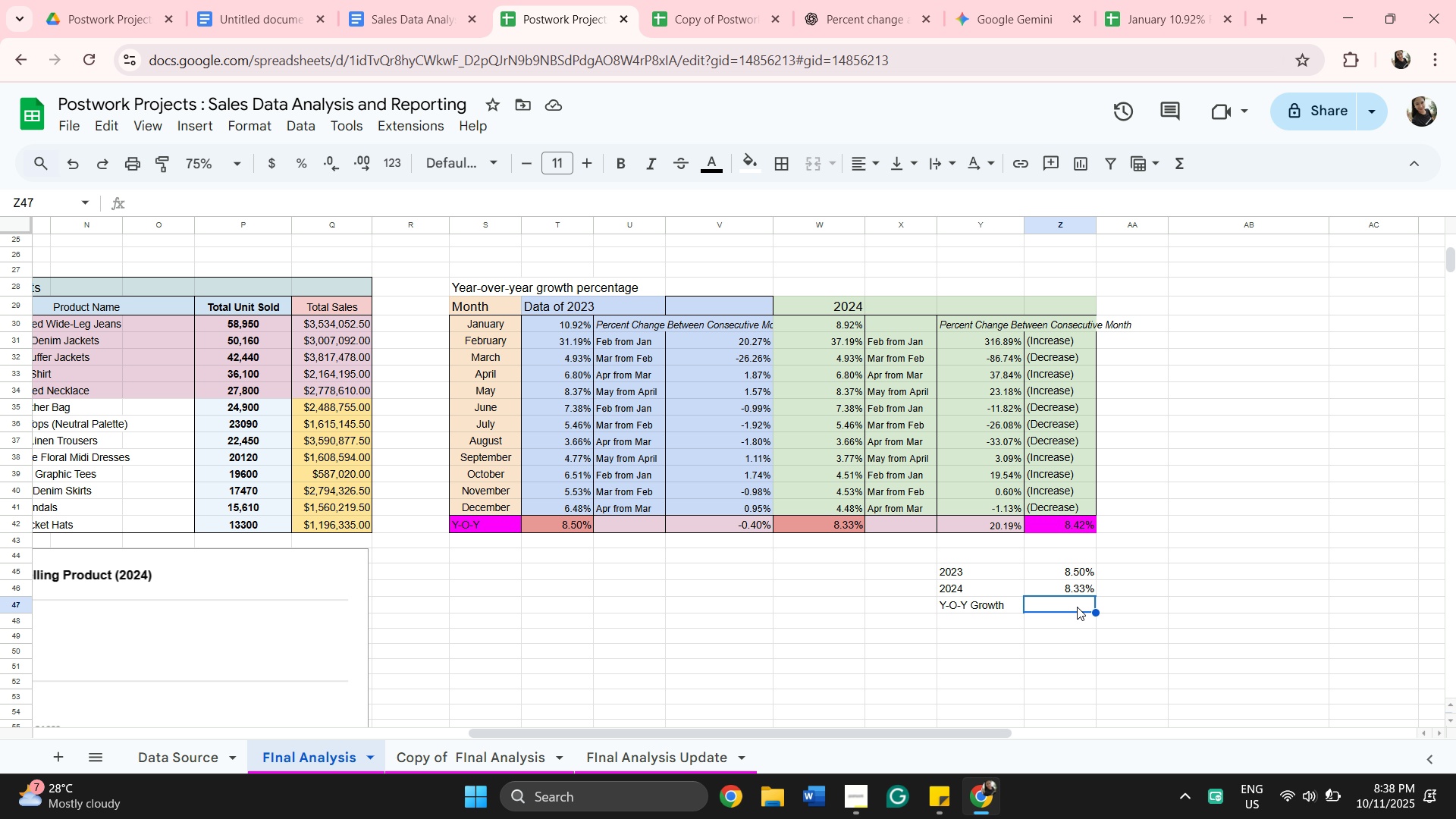 
key(Equal)
 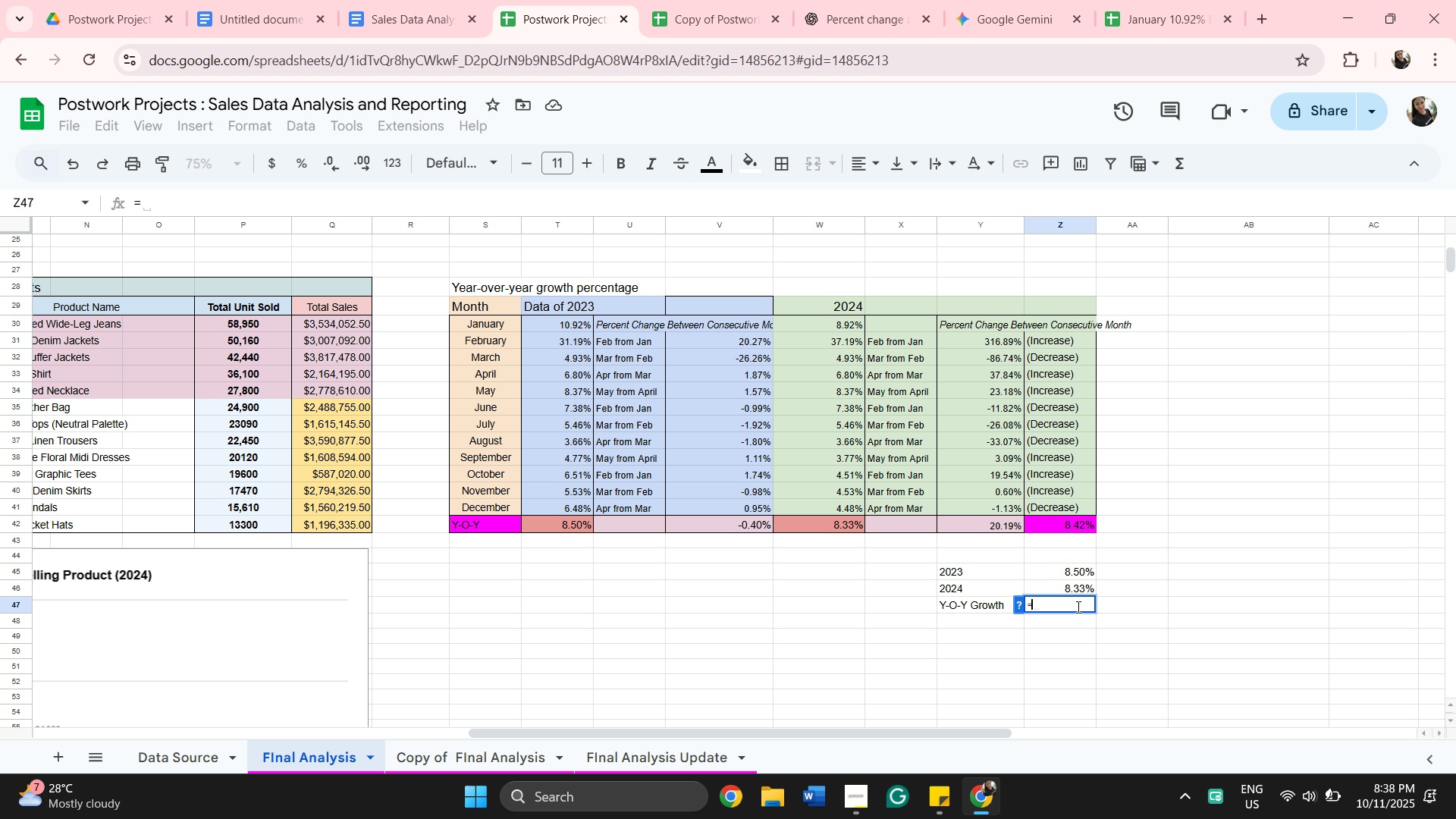 
type(sum)
 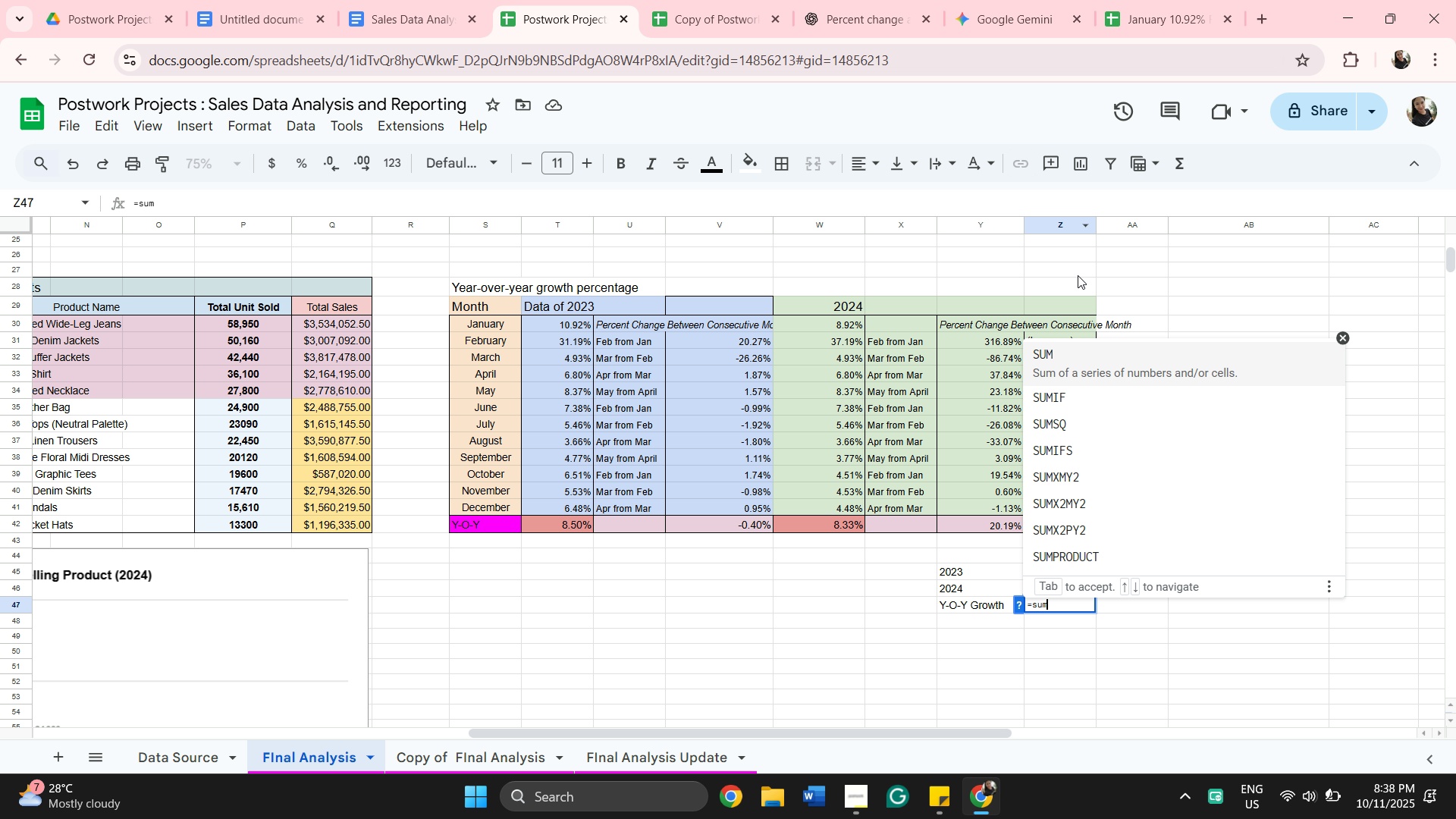 
left_click([1102, 360])
 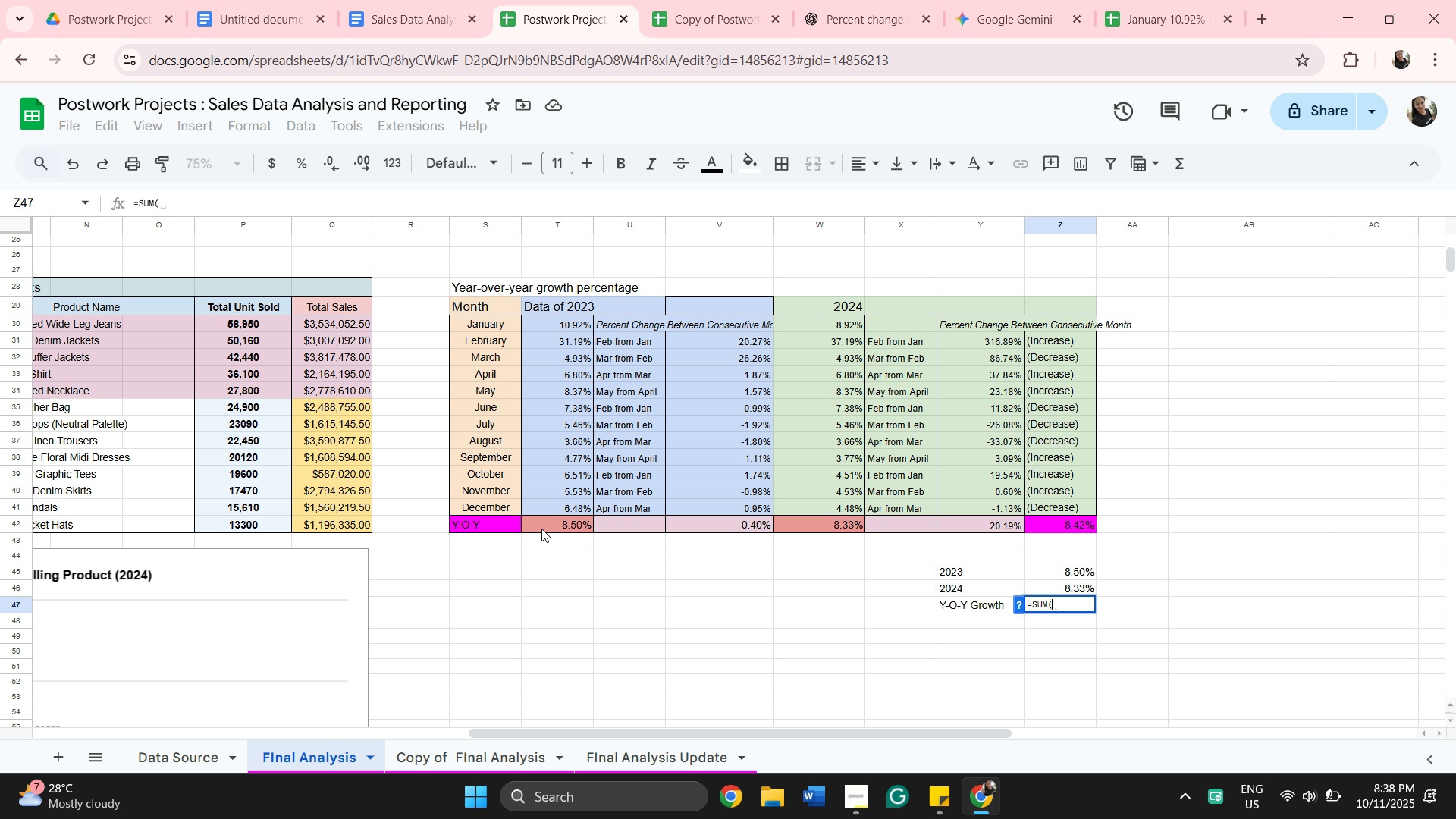 
left_click([557, 522])
 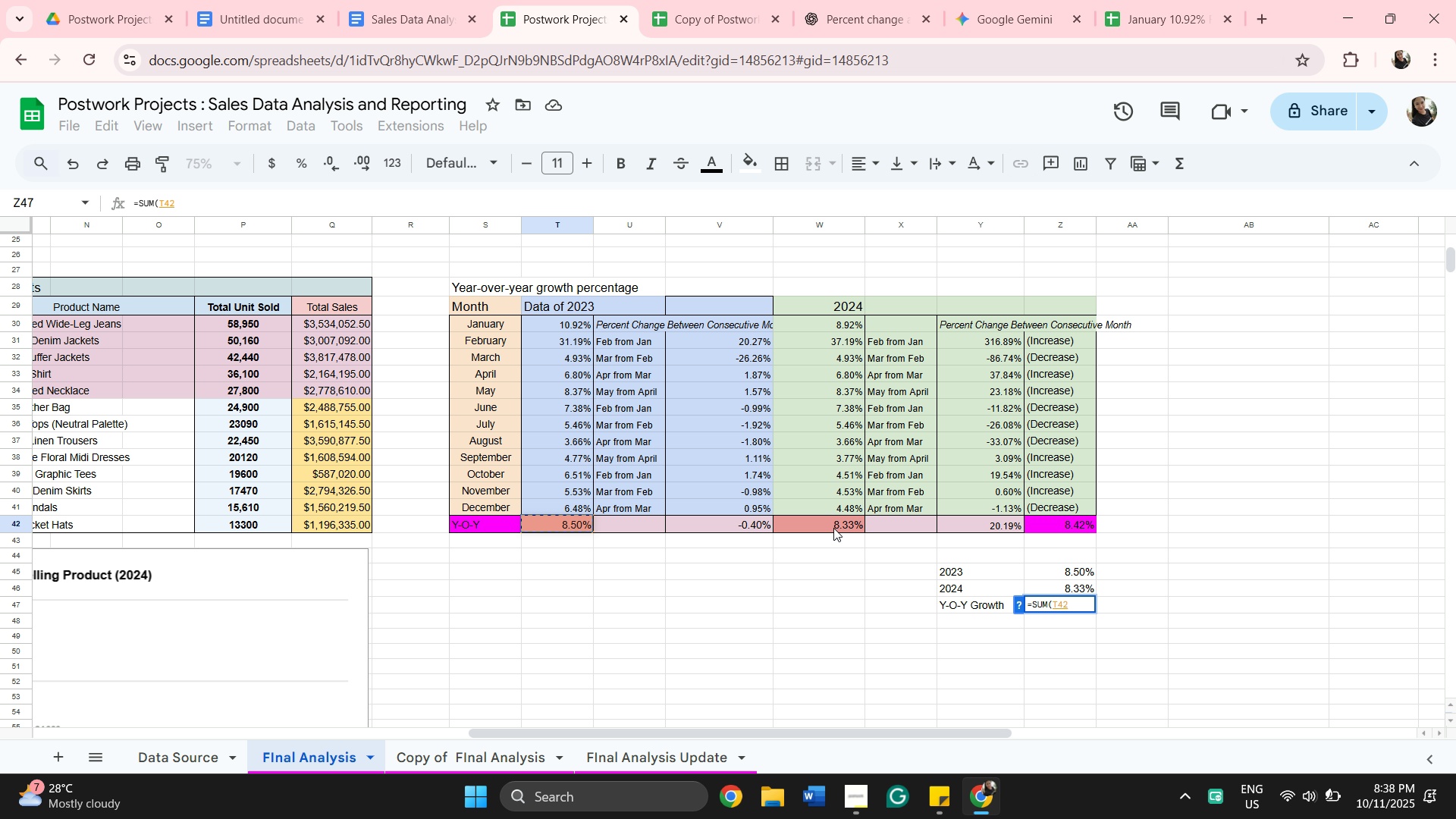 
left_click([833, 528])
 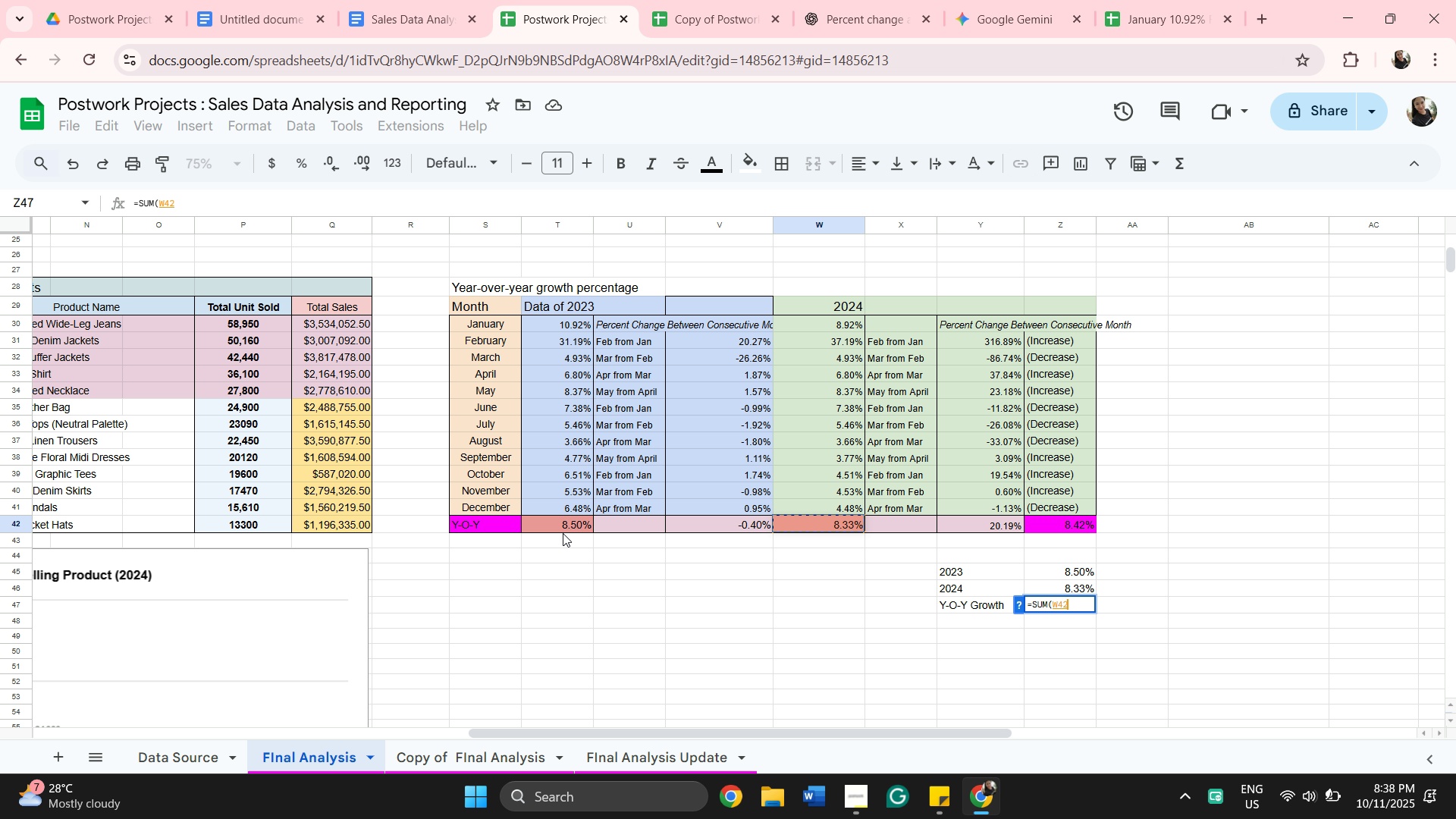 
left_click([573, 511])
 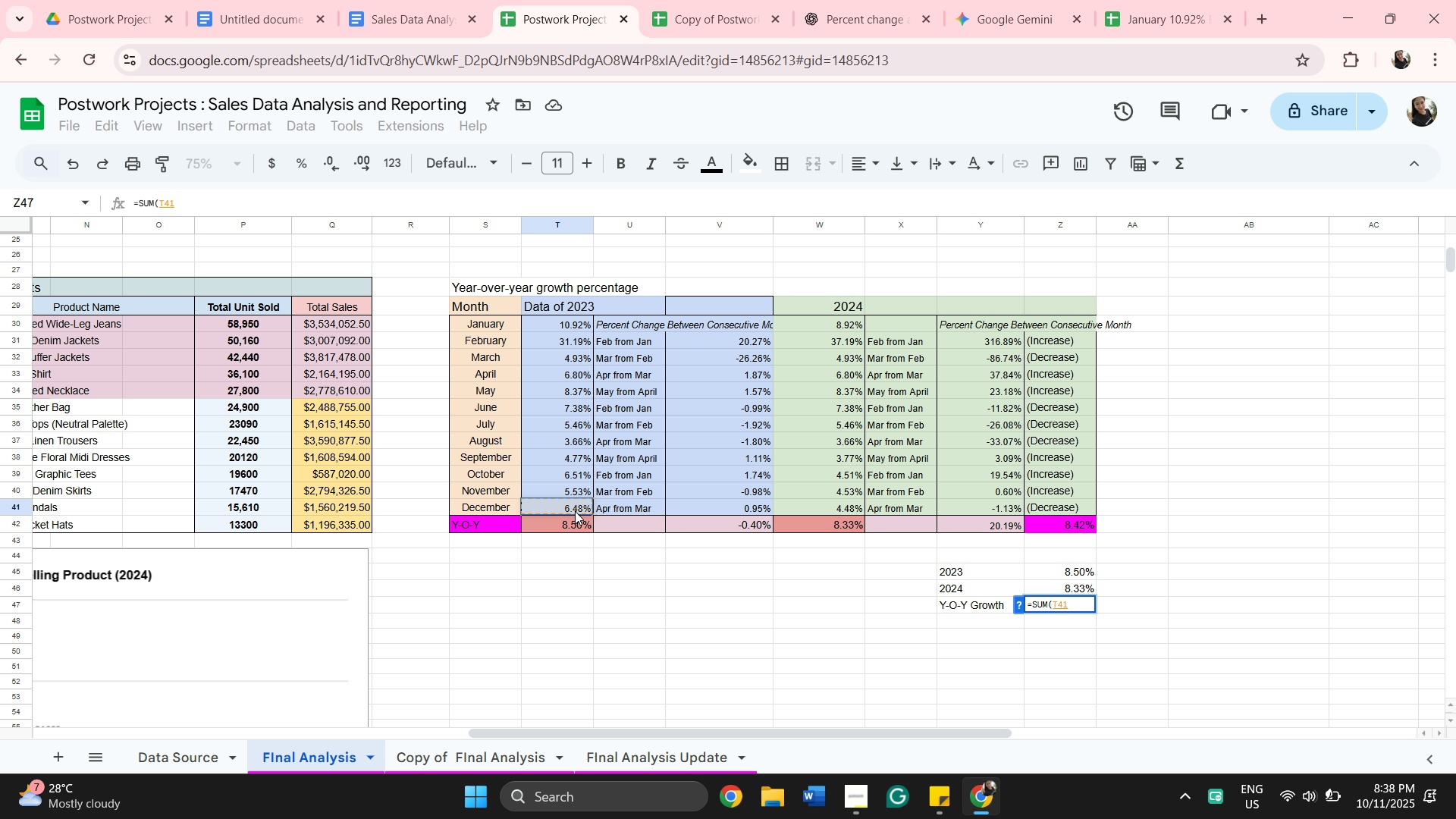 
left_click([564, 520])
 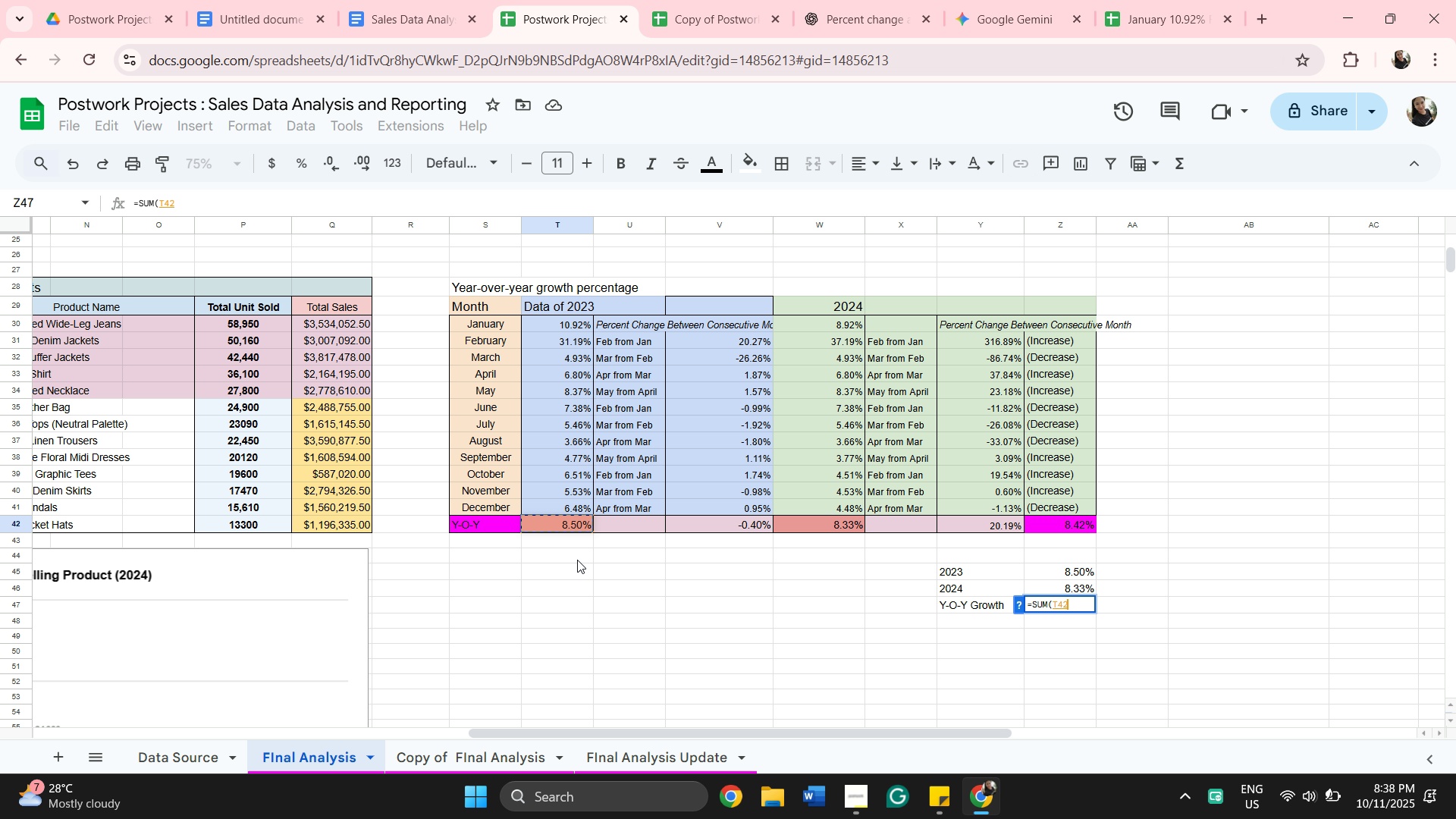 
key(Comma)
 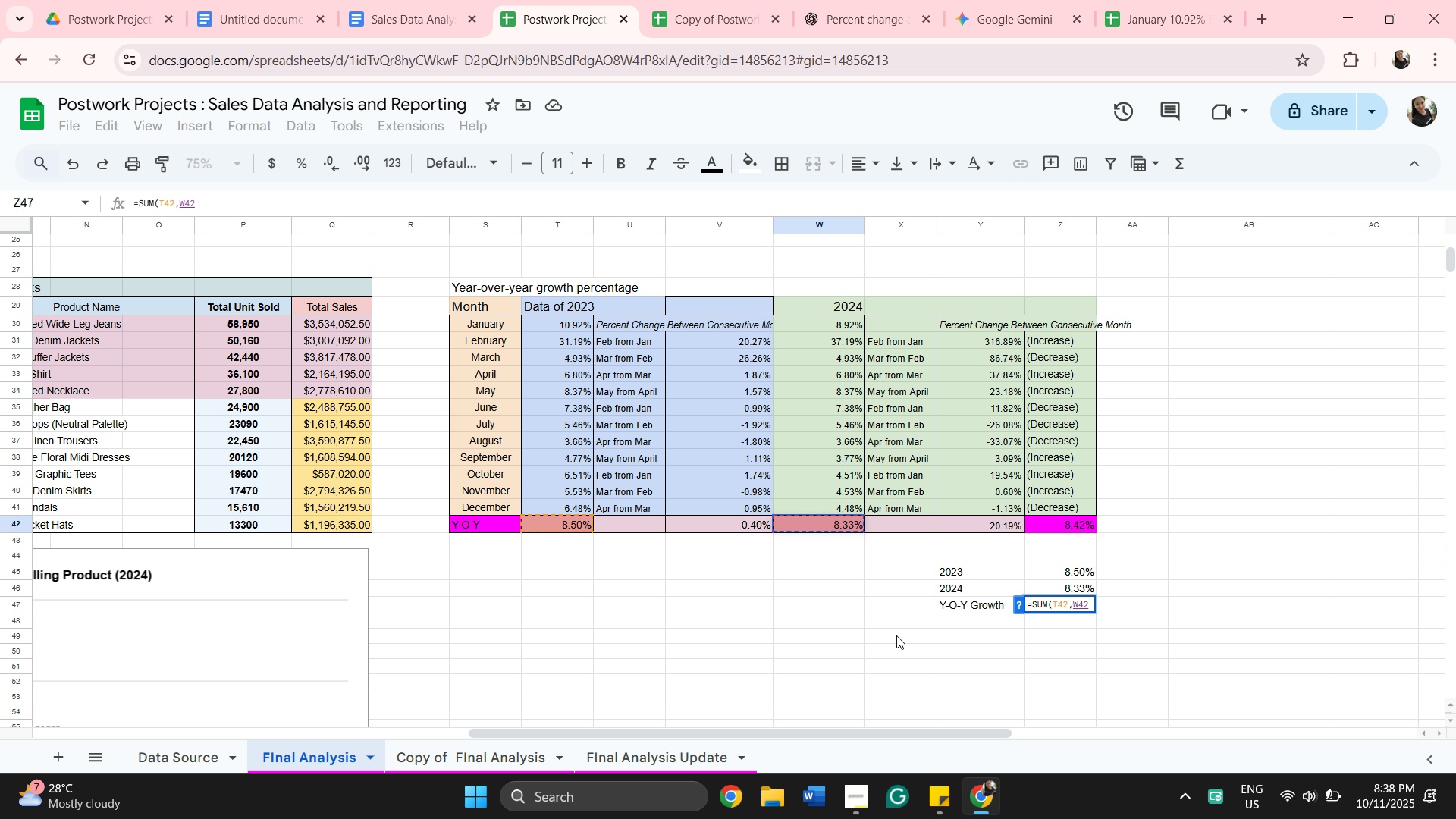 
wait(6.11)
 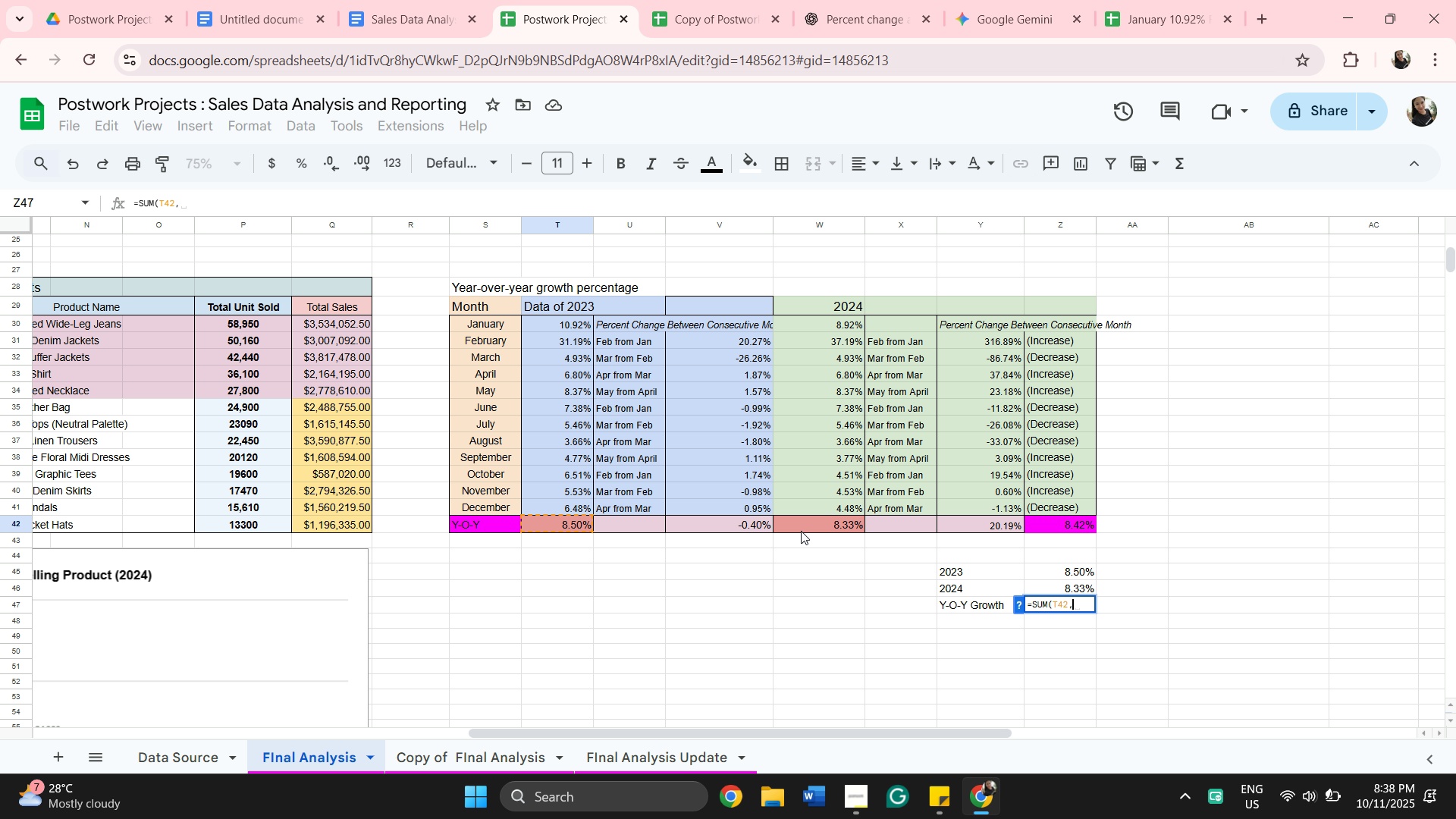 
key(Shift+0)
 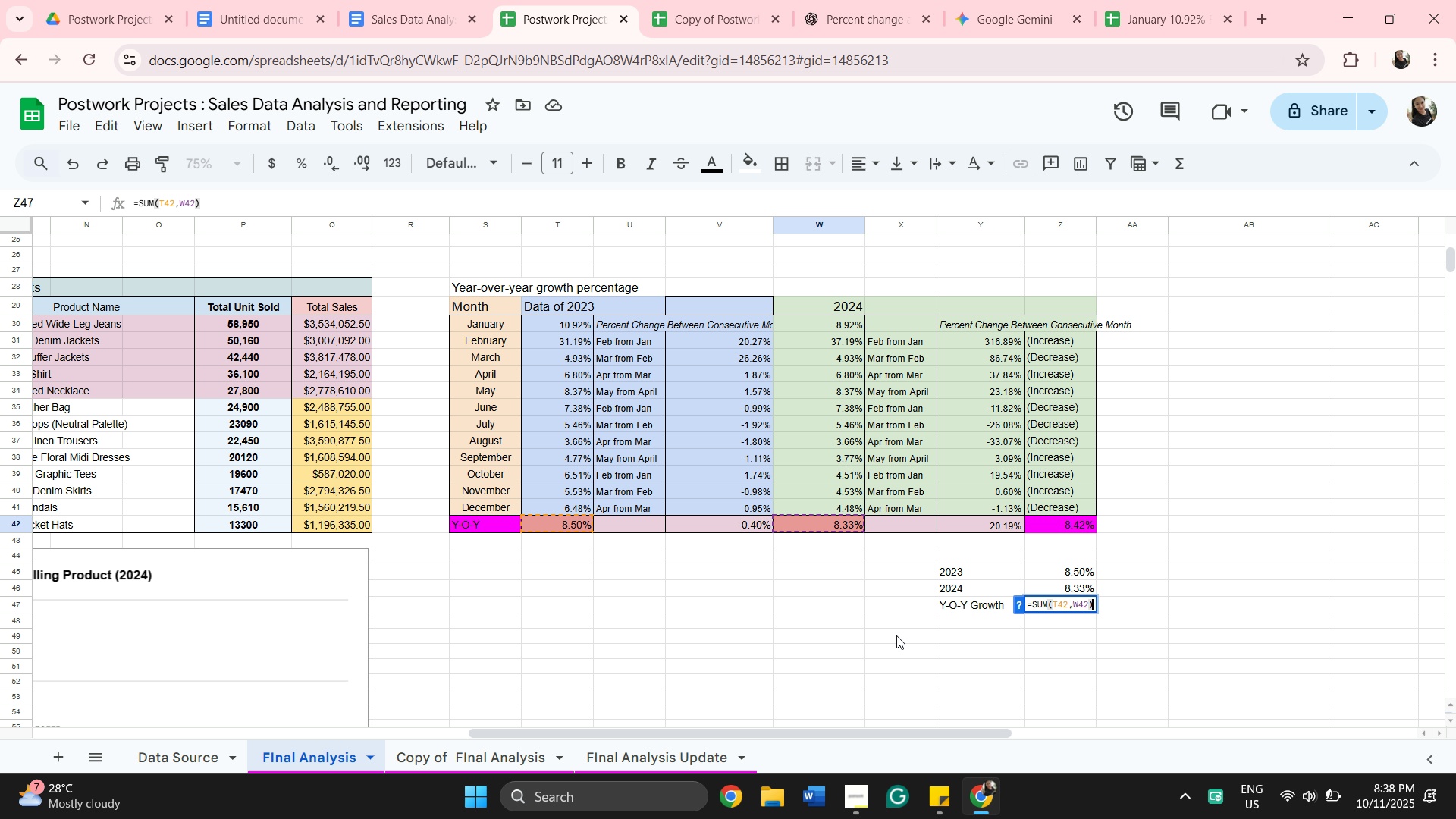 
key(Enter)
 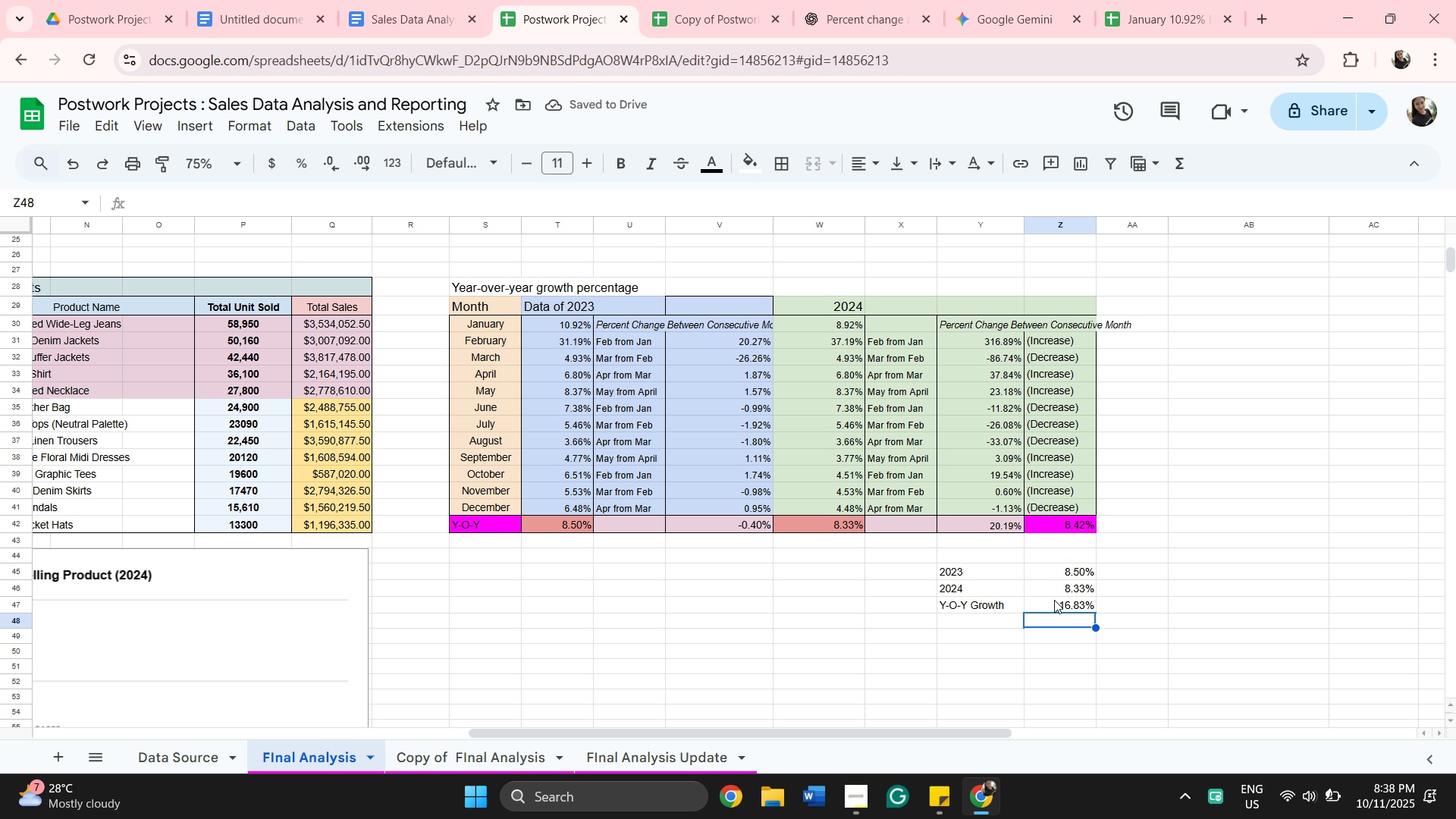 
left_click([1056, 613])
 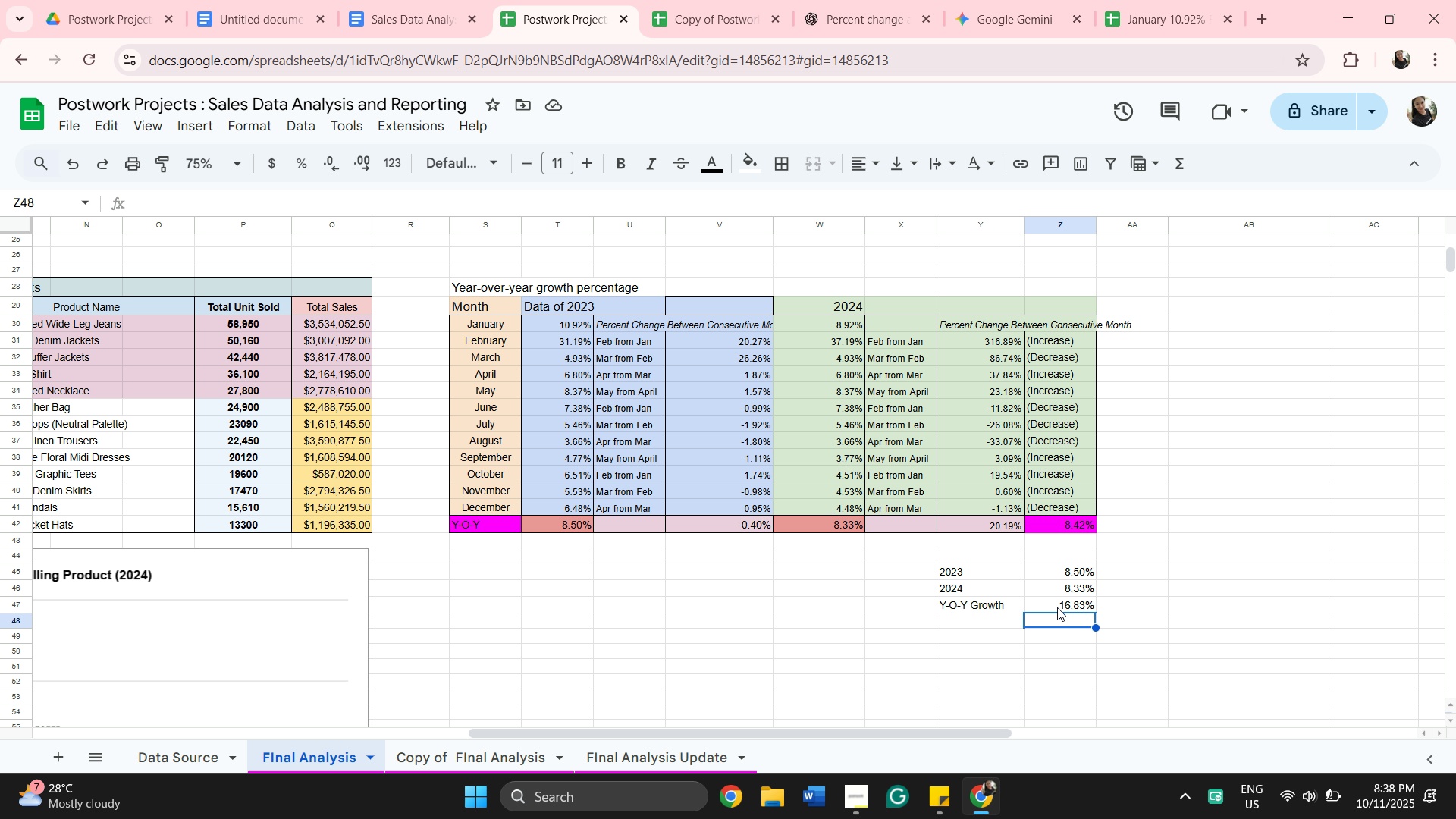 
left_click([1057, 607])
 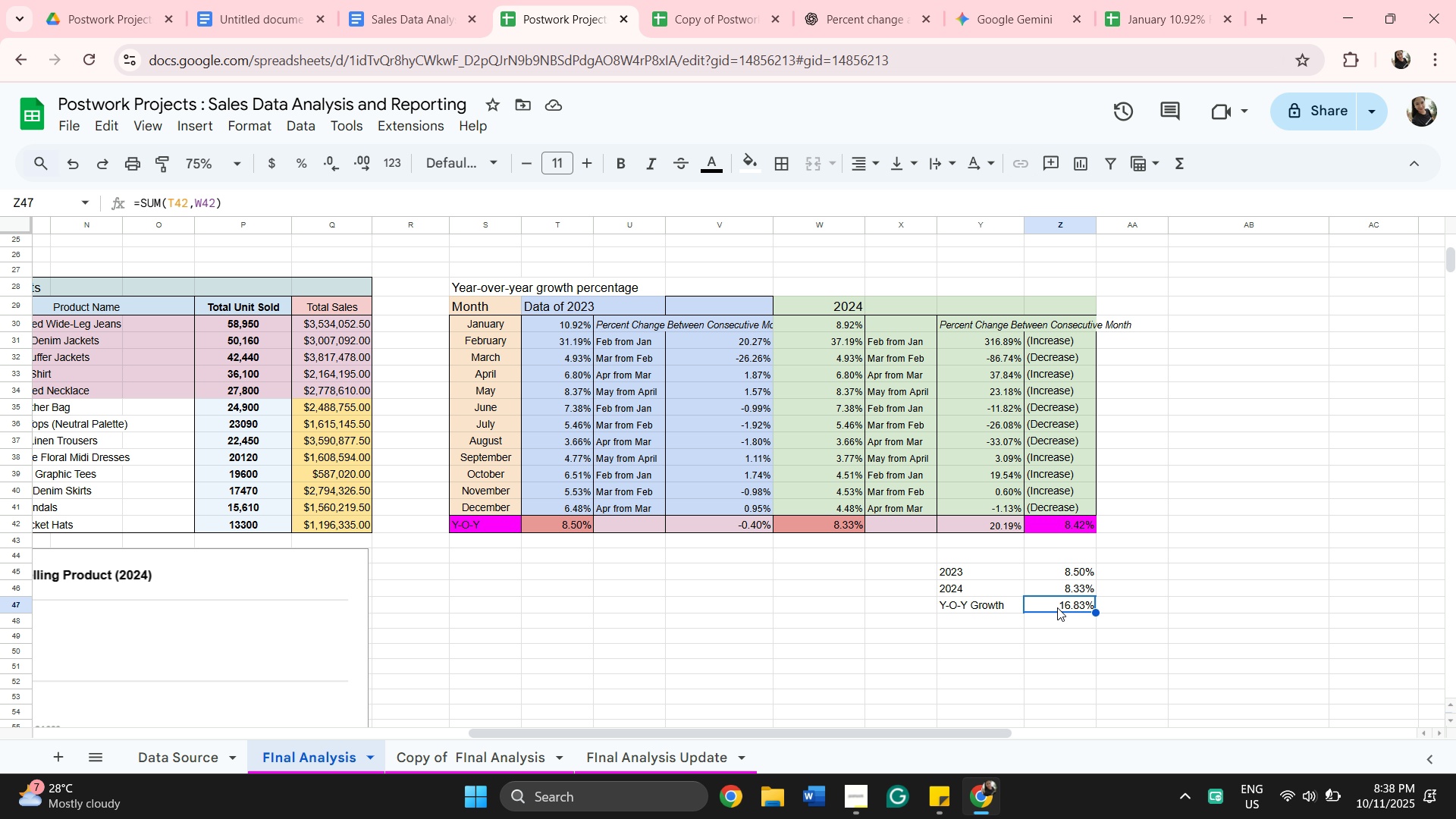 
key(ArrowRight)
 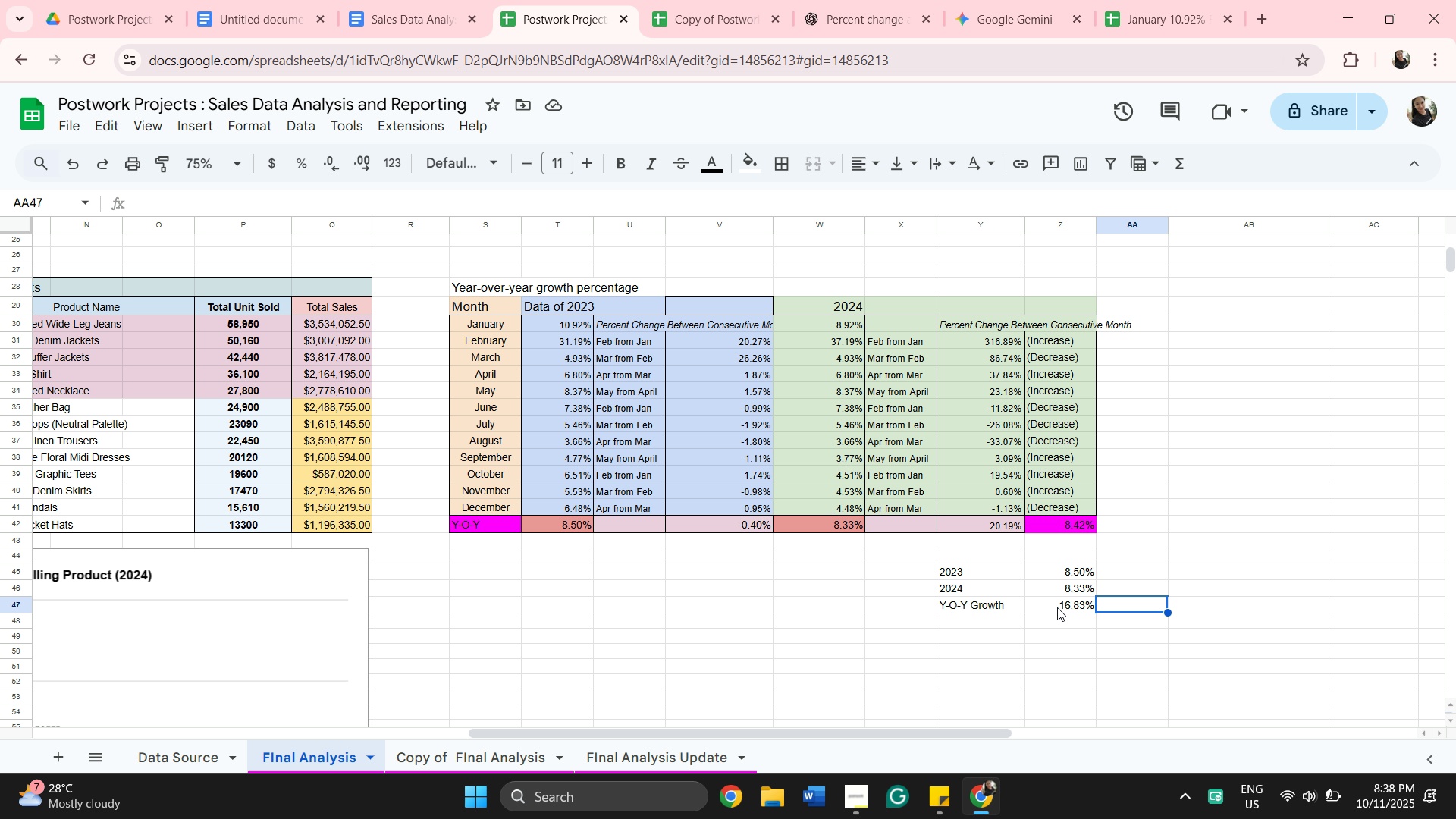 
key(ArrowLeft)
 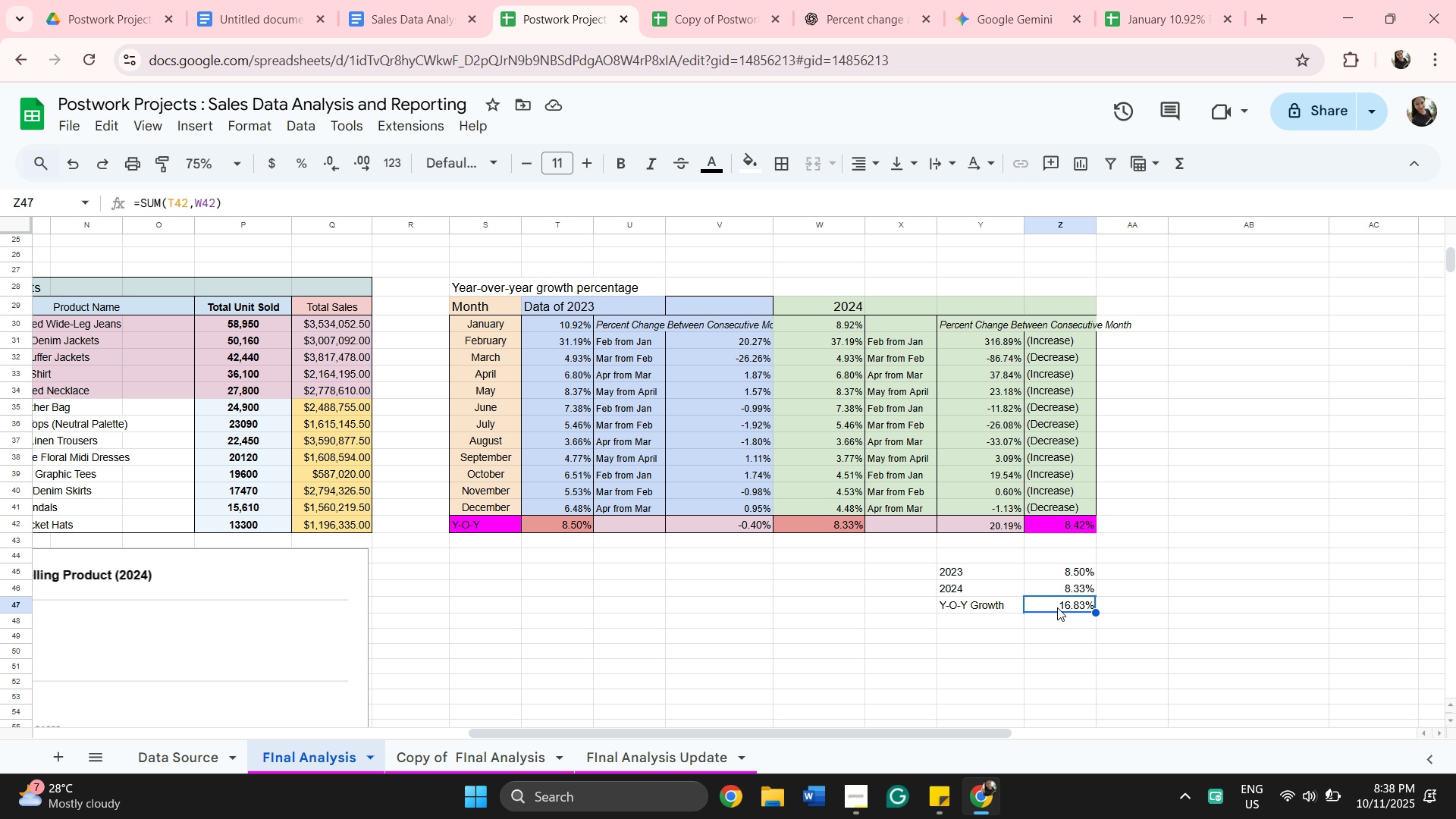 
double_click([1057, 607])
 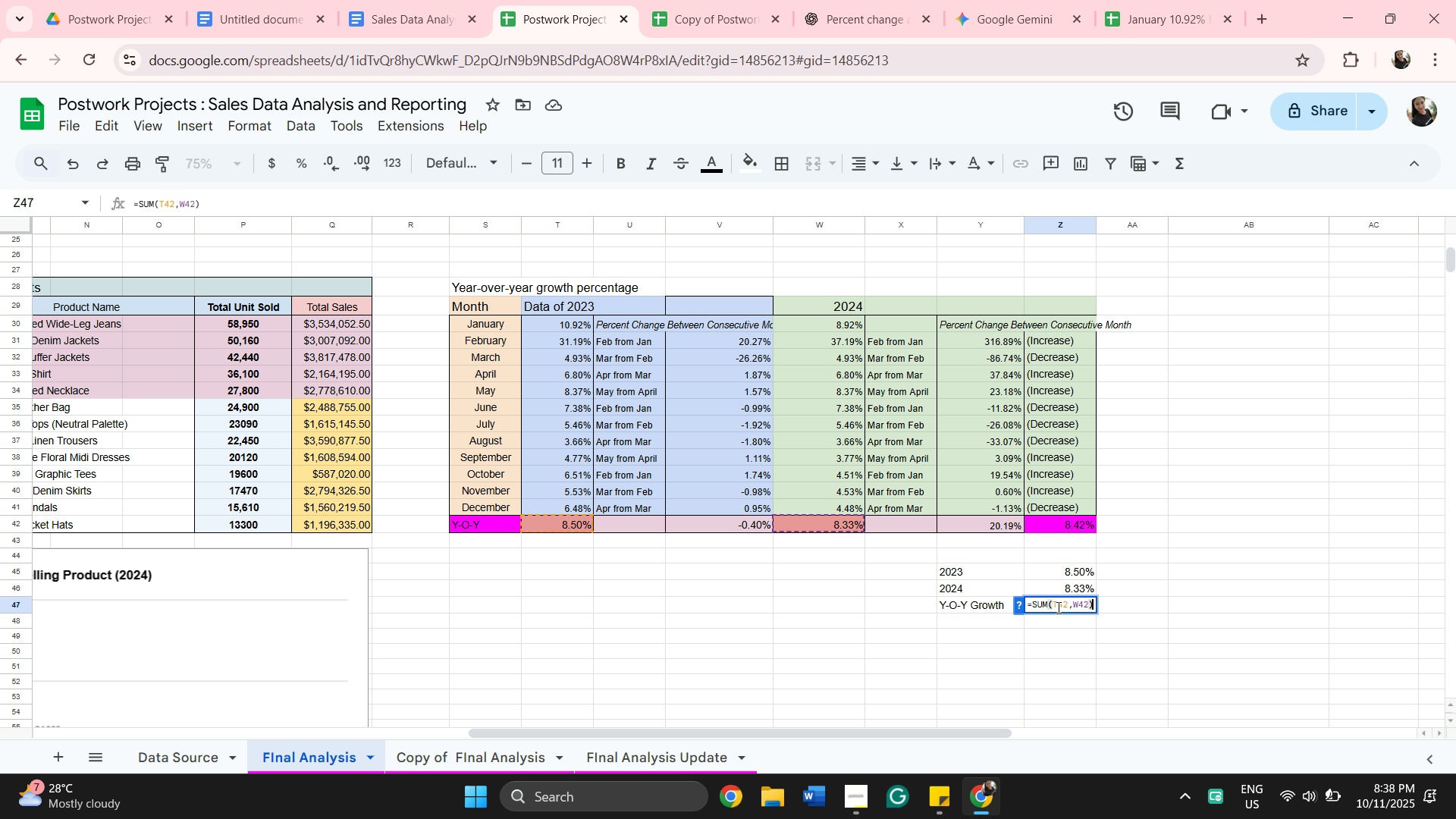 
key(Slash)
 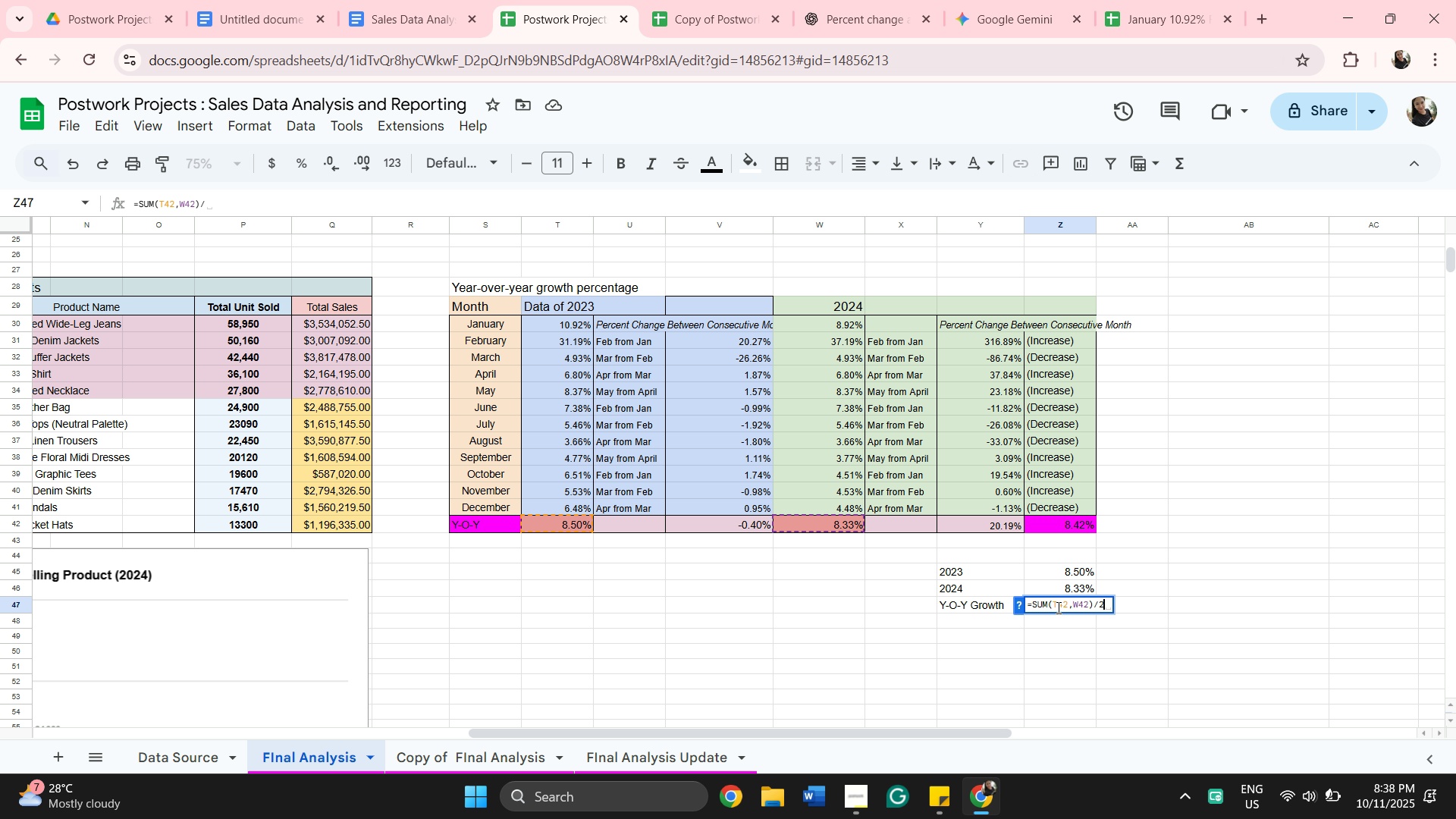 
key(2)
 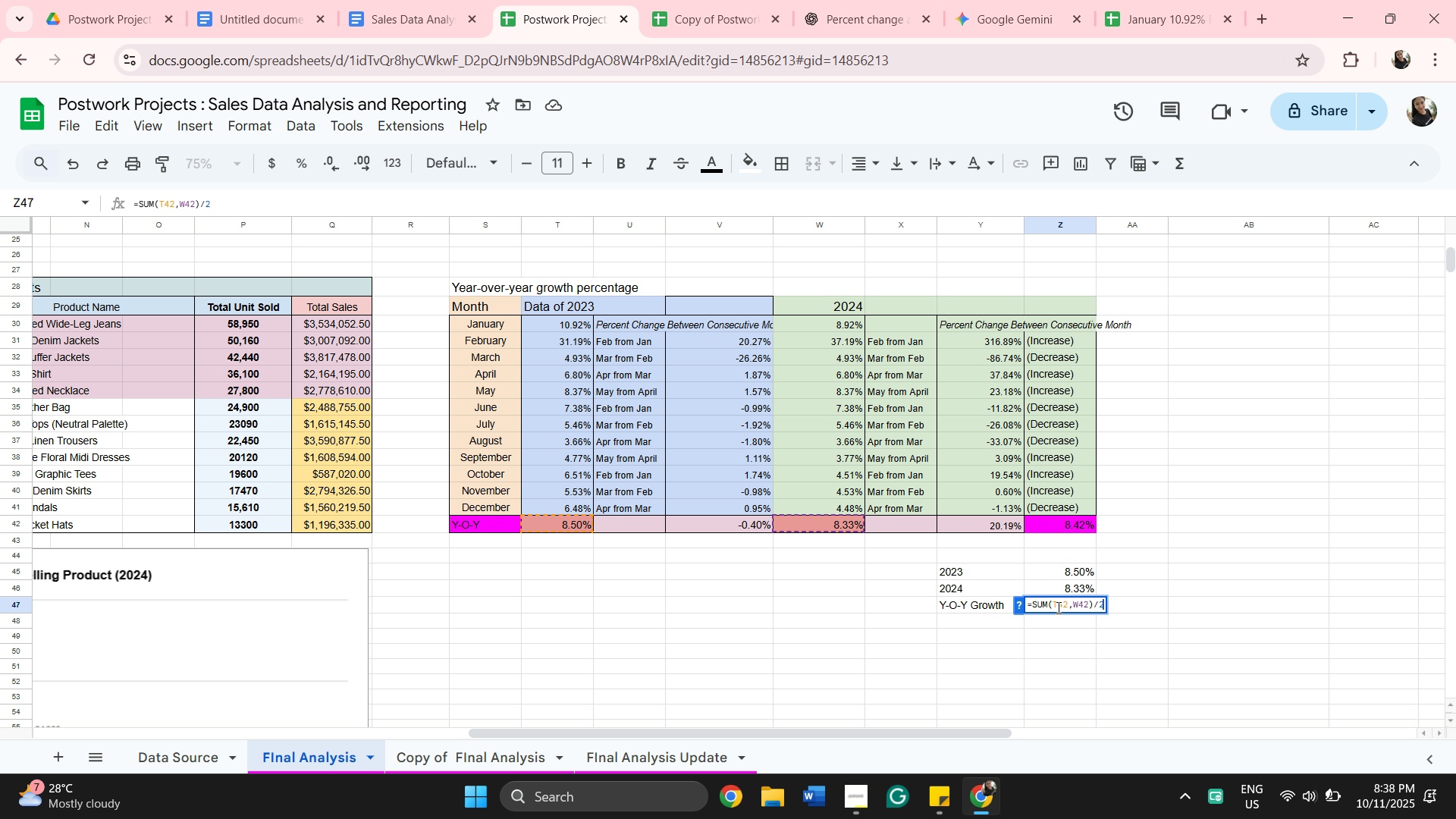 
key(Enter)
 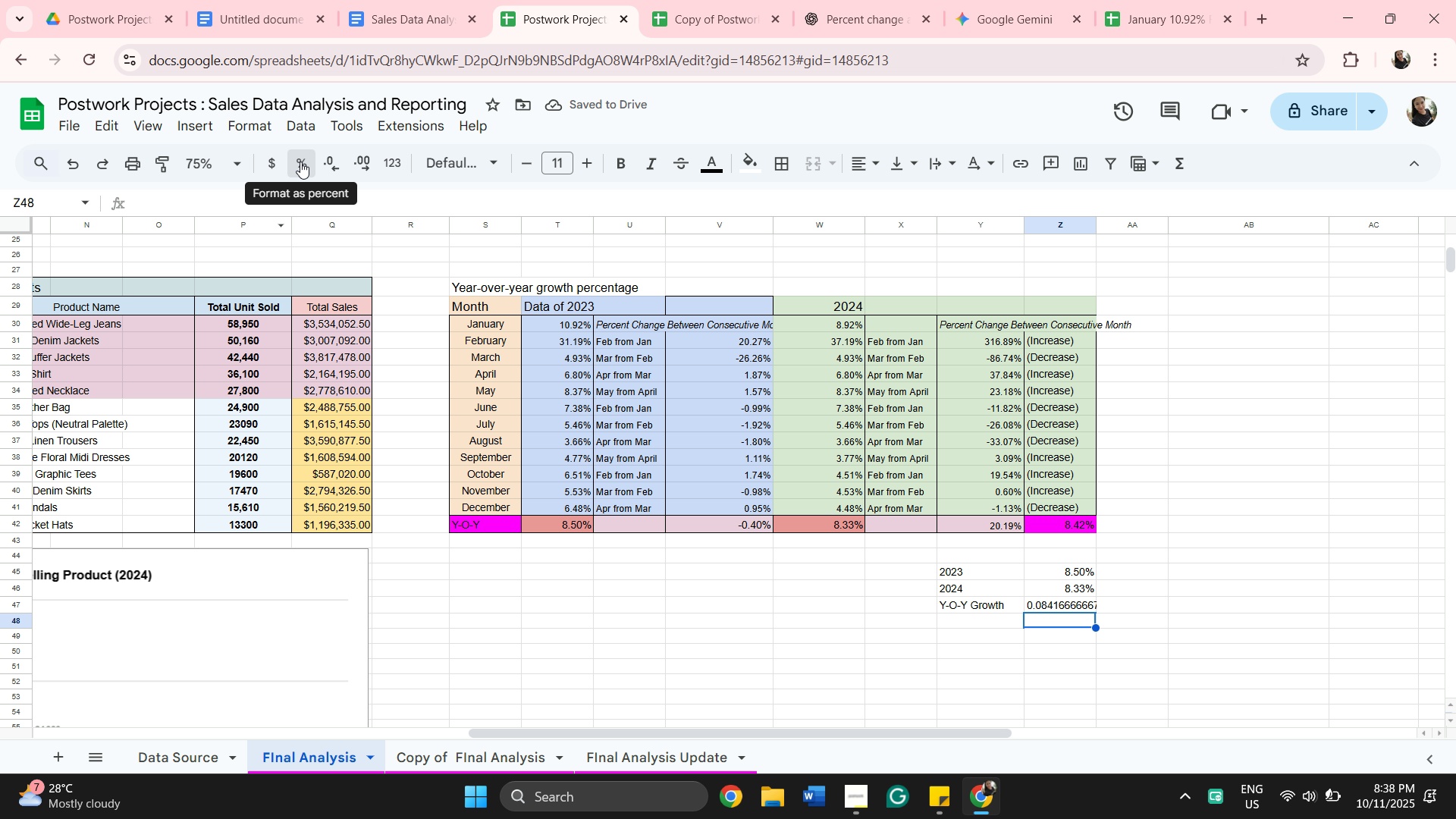 
wait(9.18)
 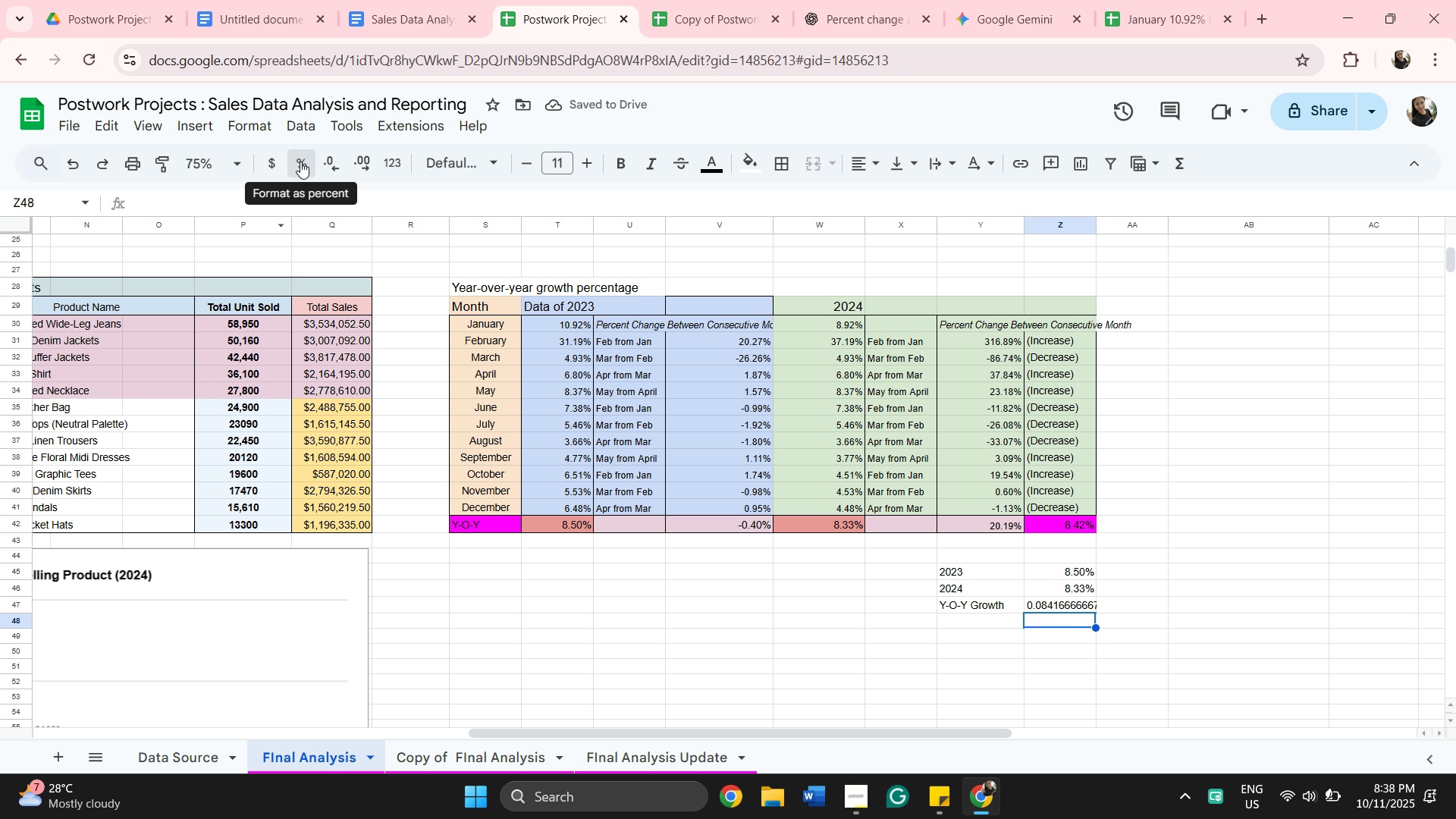 
left_click([1052, 607])
 